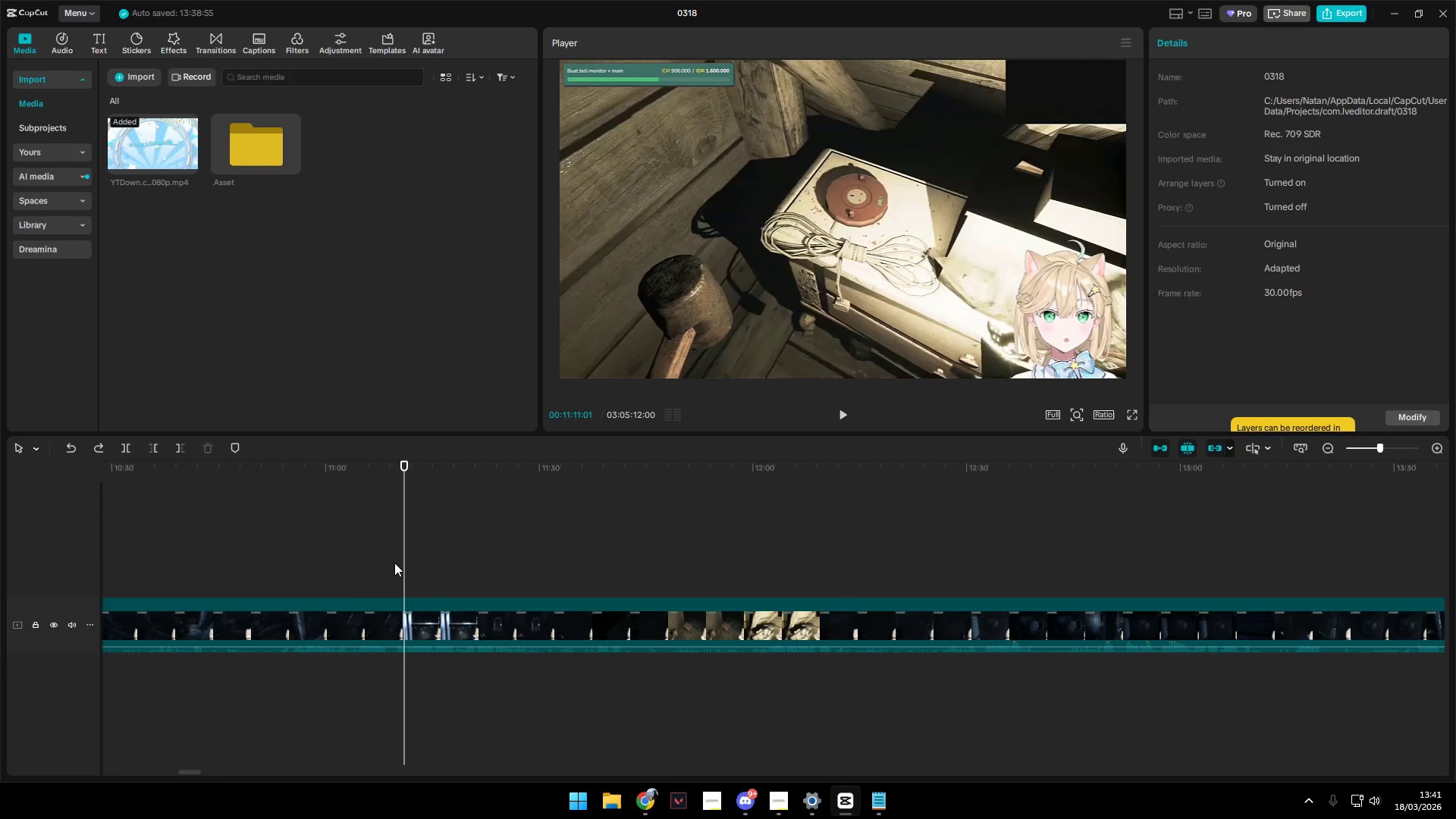 
double_click([315, 555])
 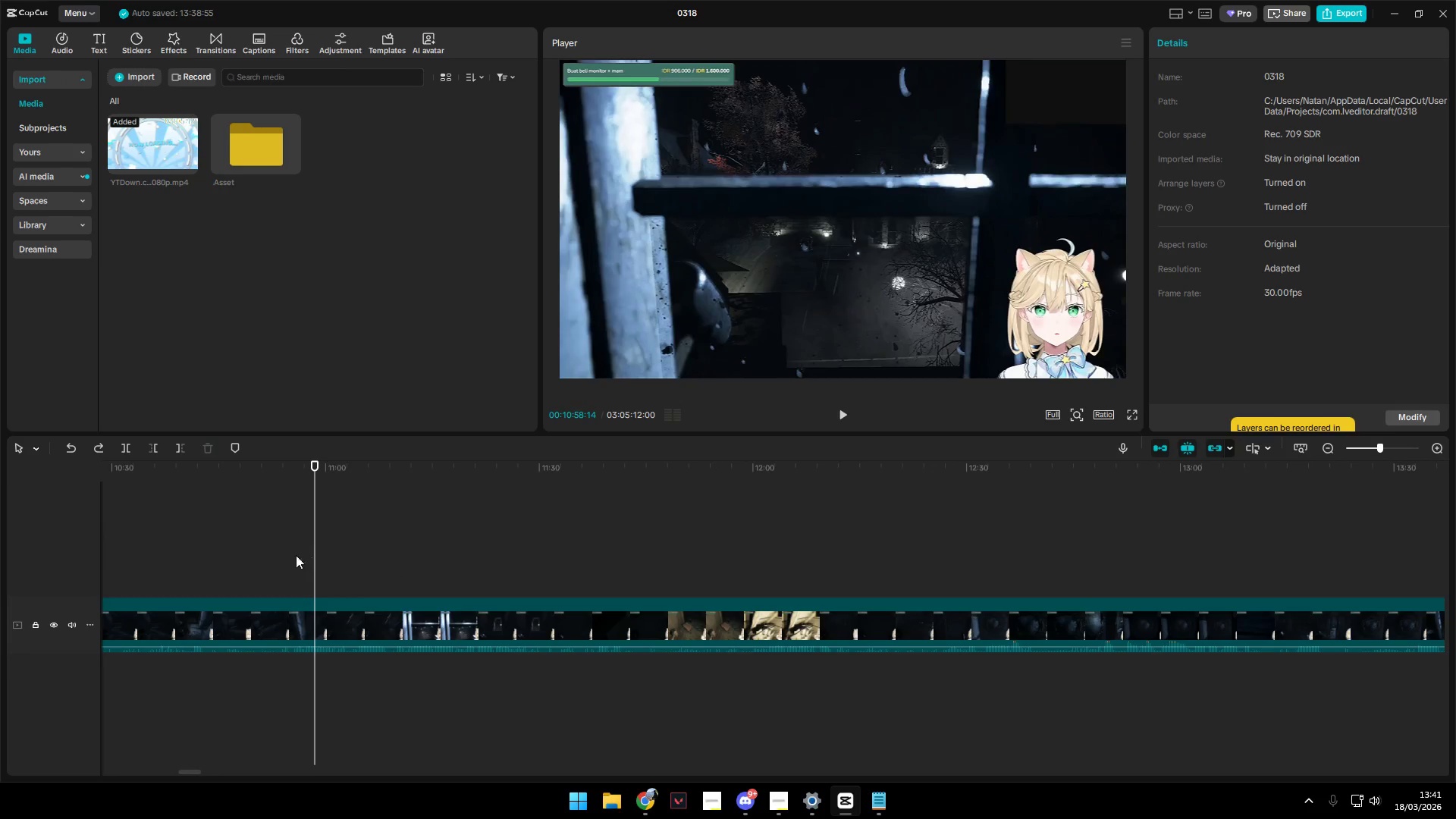 
triple_click([268, 553])
 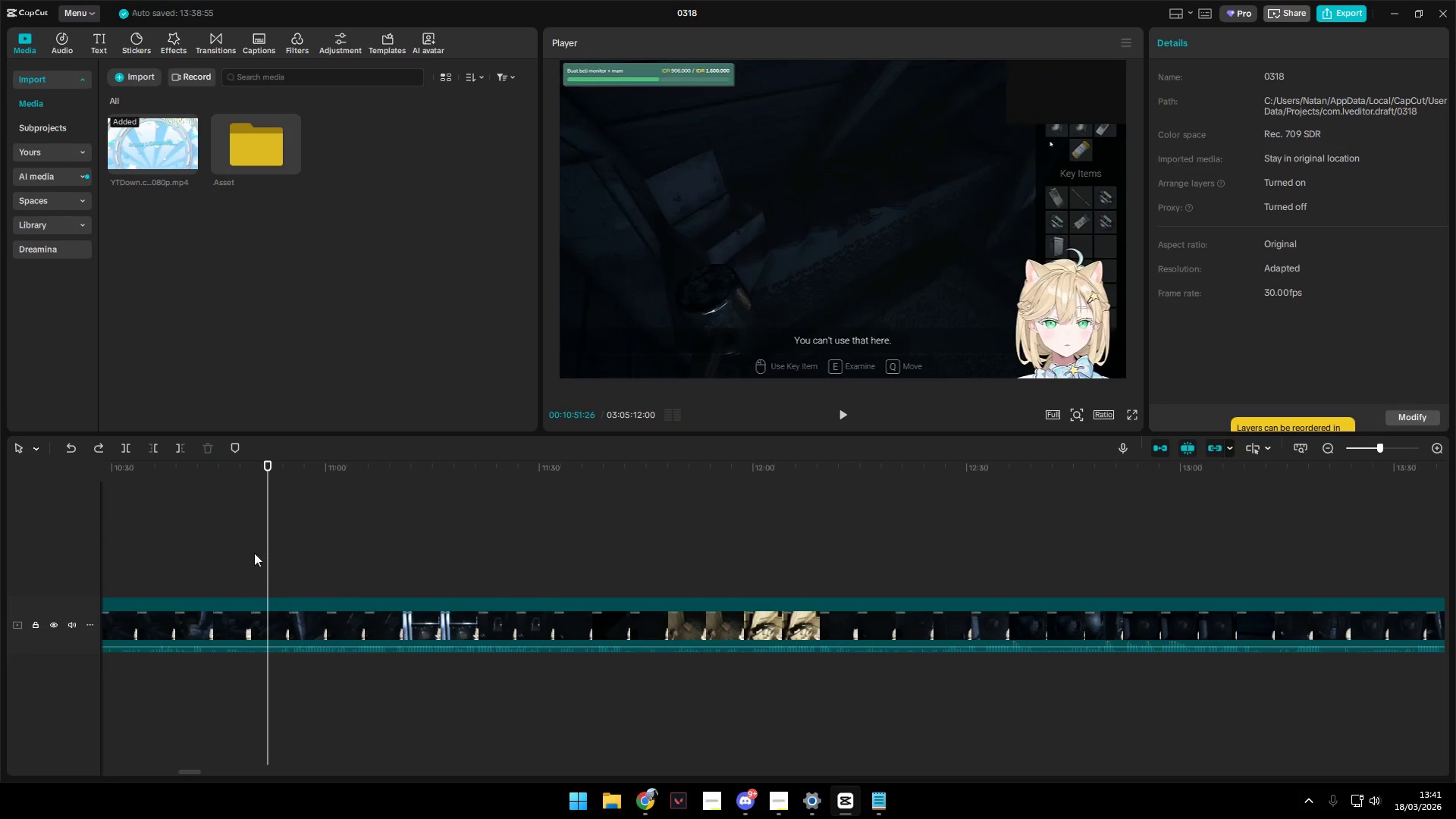 
triple_click([240, 551])
 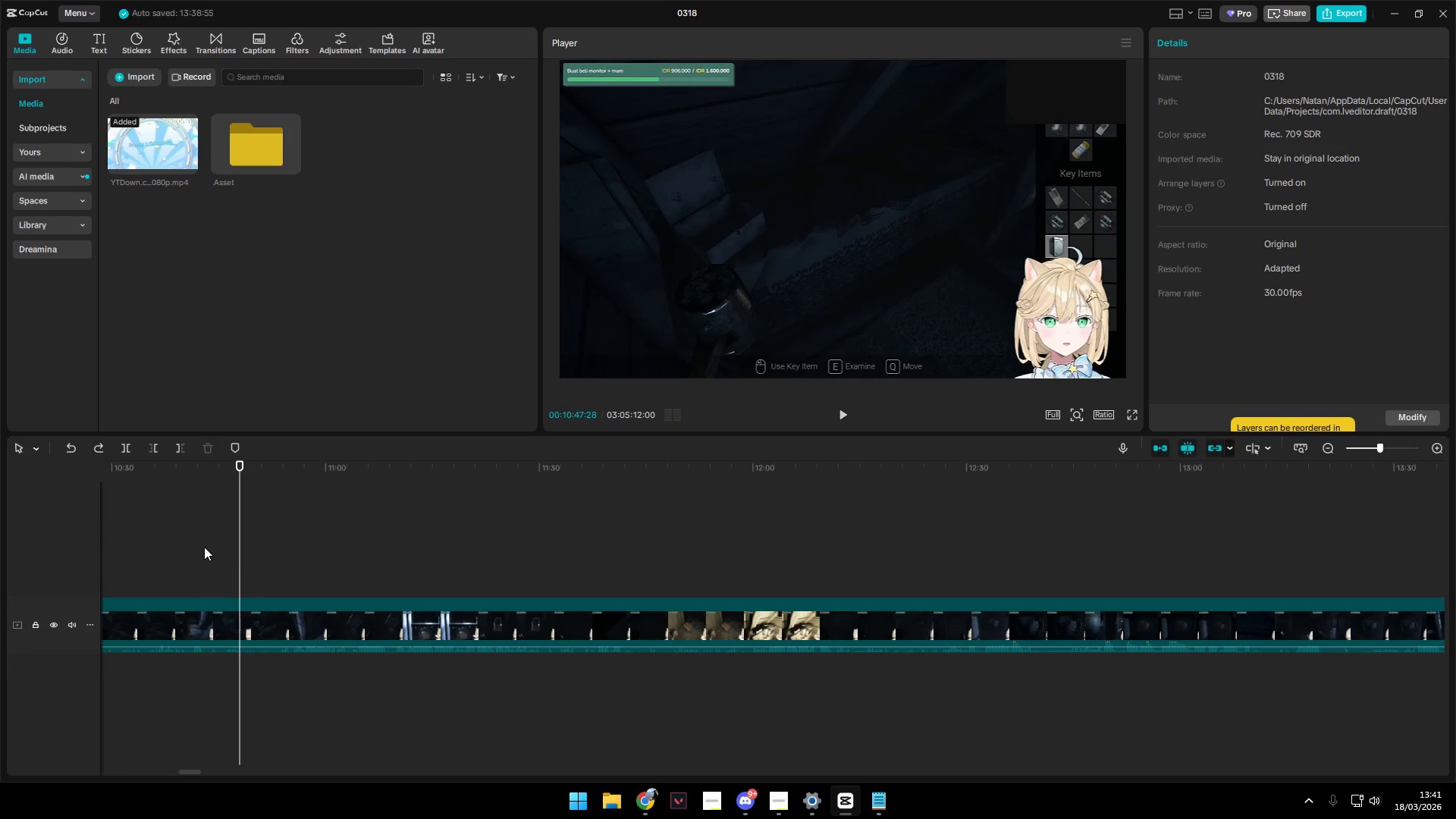 
double_click([172, 544])
 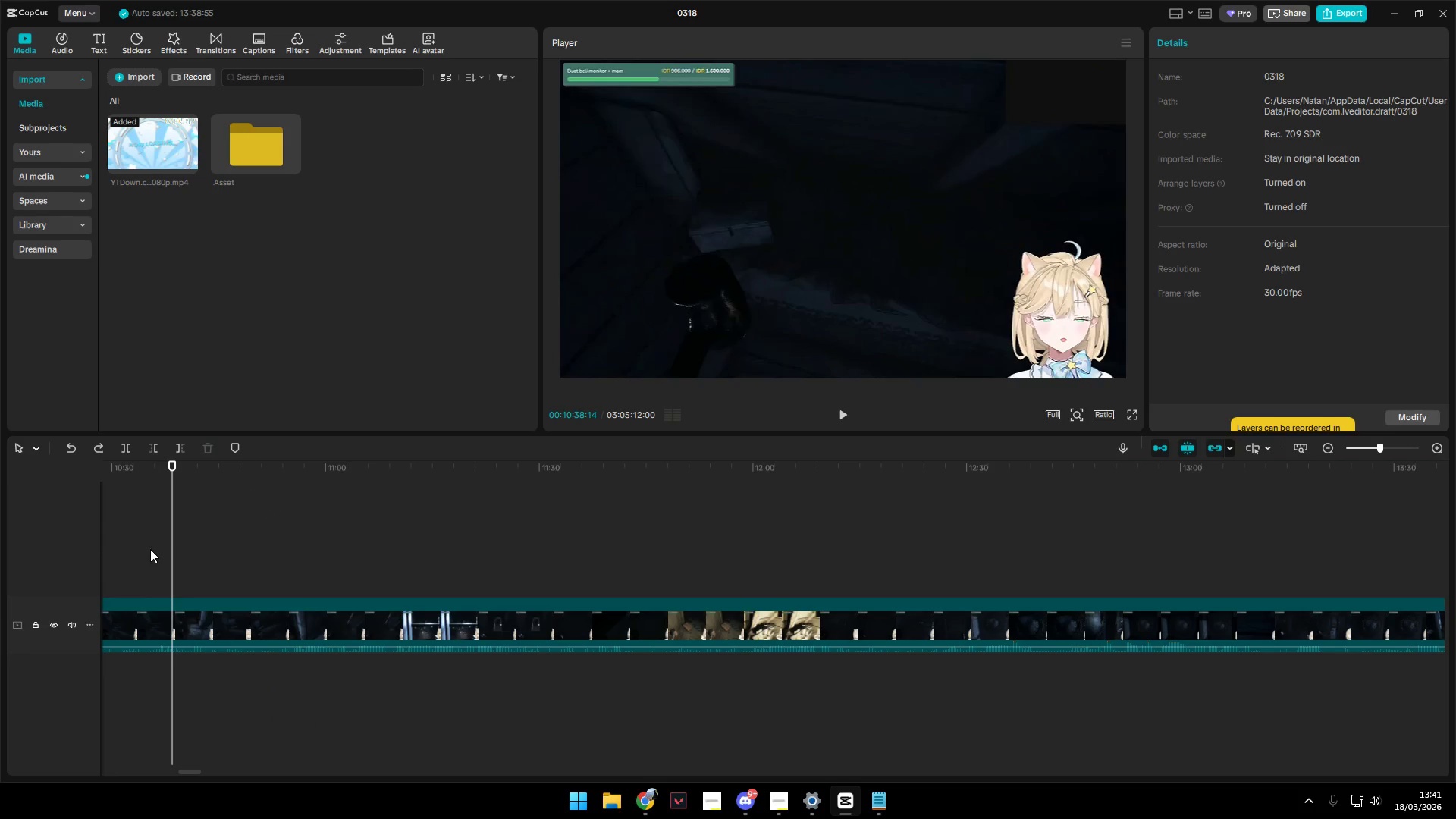 
key(Space)
 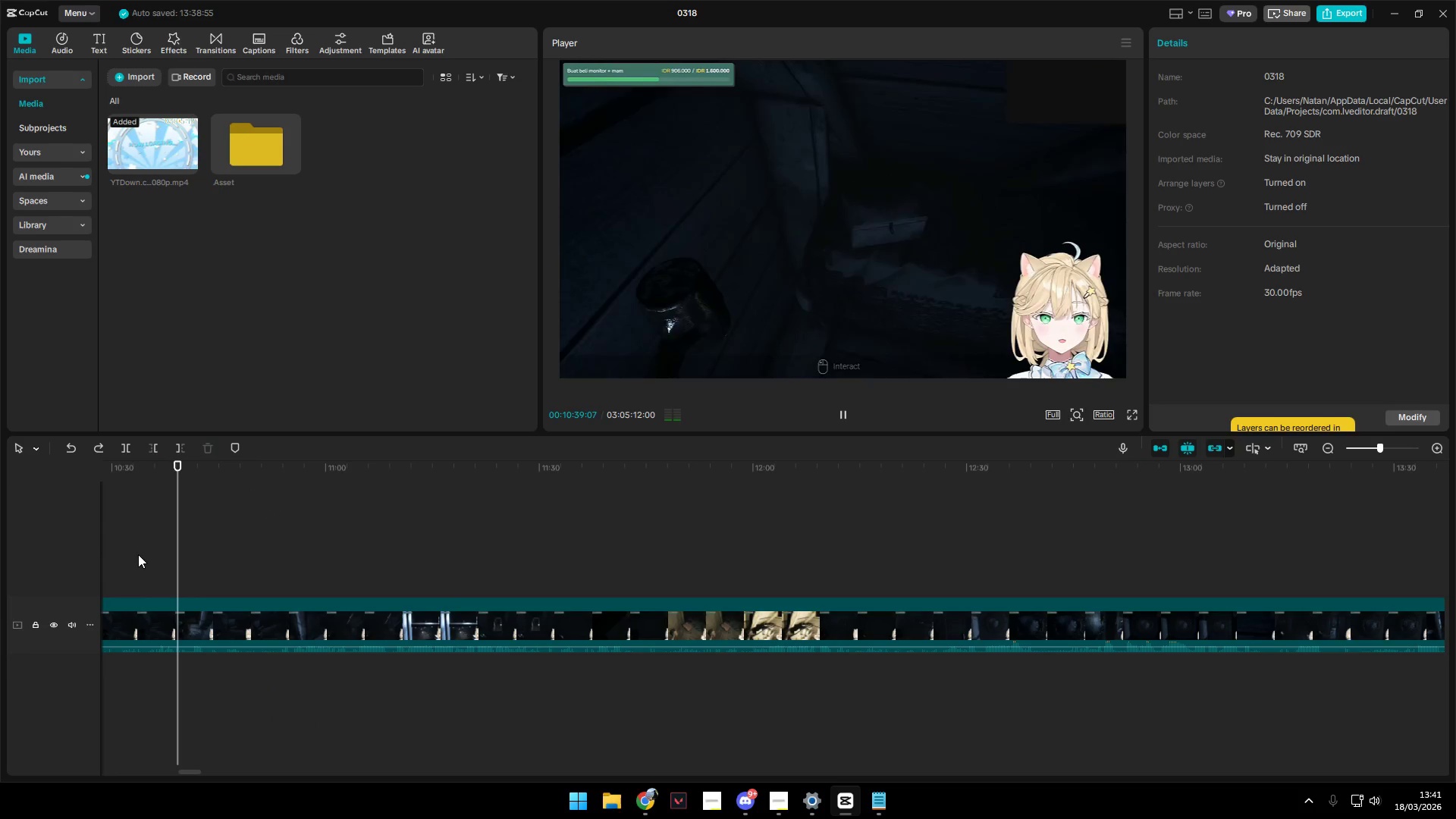 
double_click([129, 554])
 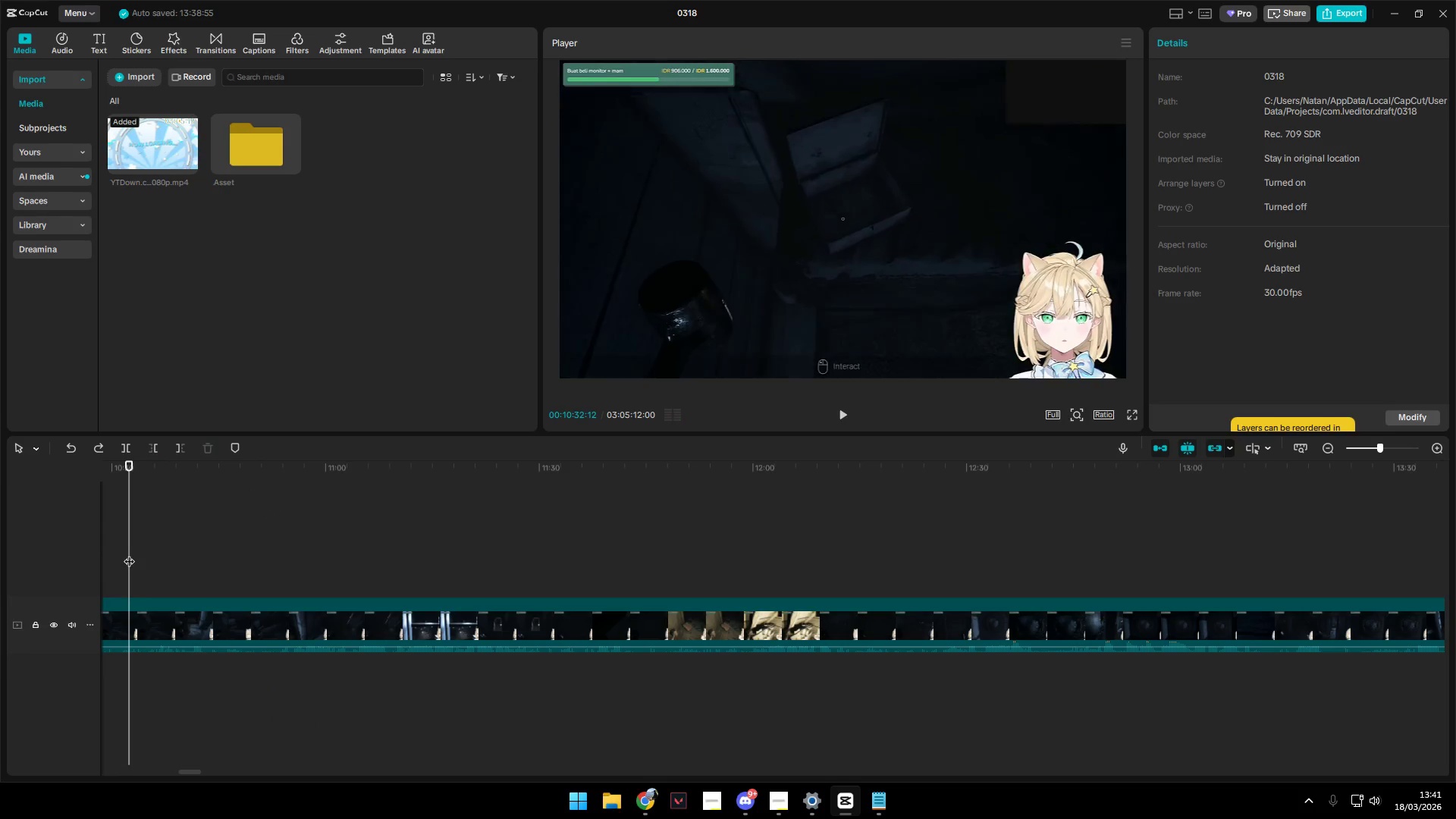 
triple_click([129, 554])
 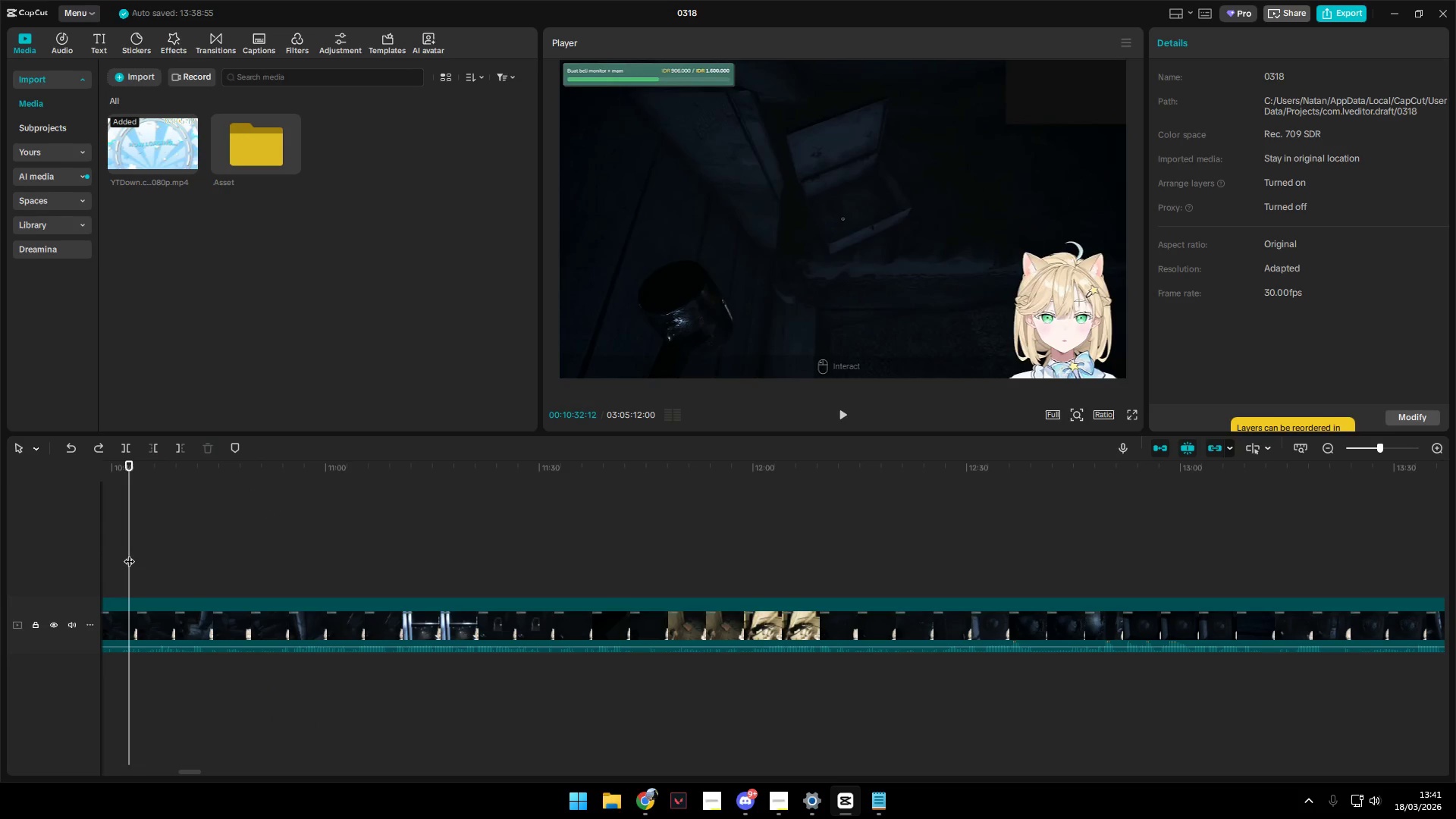 
left_click_drag(start_coordinate=[132, 554], to_coordinate=[269, 579])
 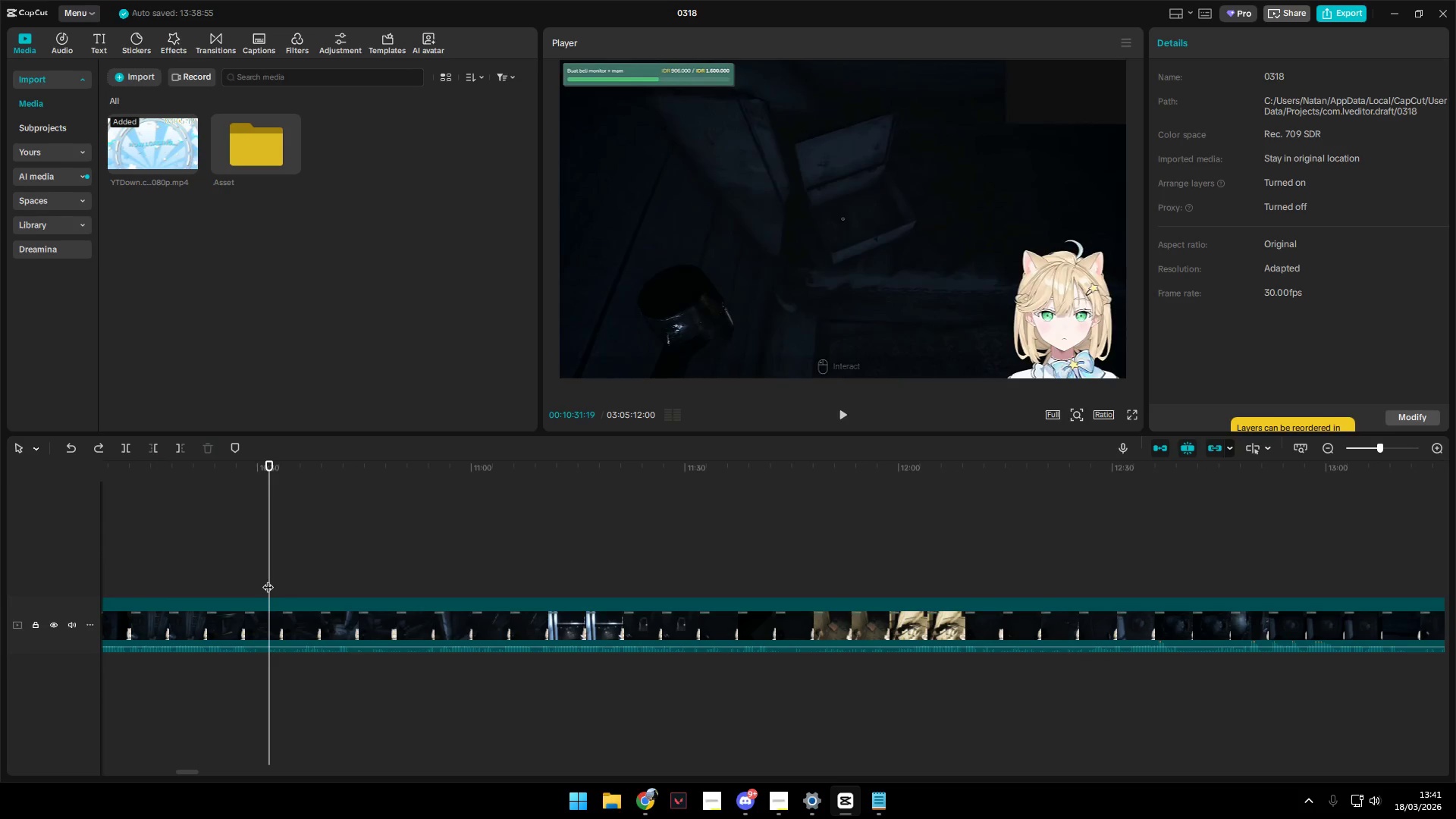 
key(Space)
 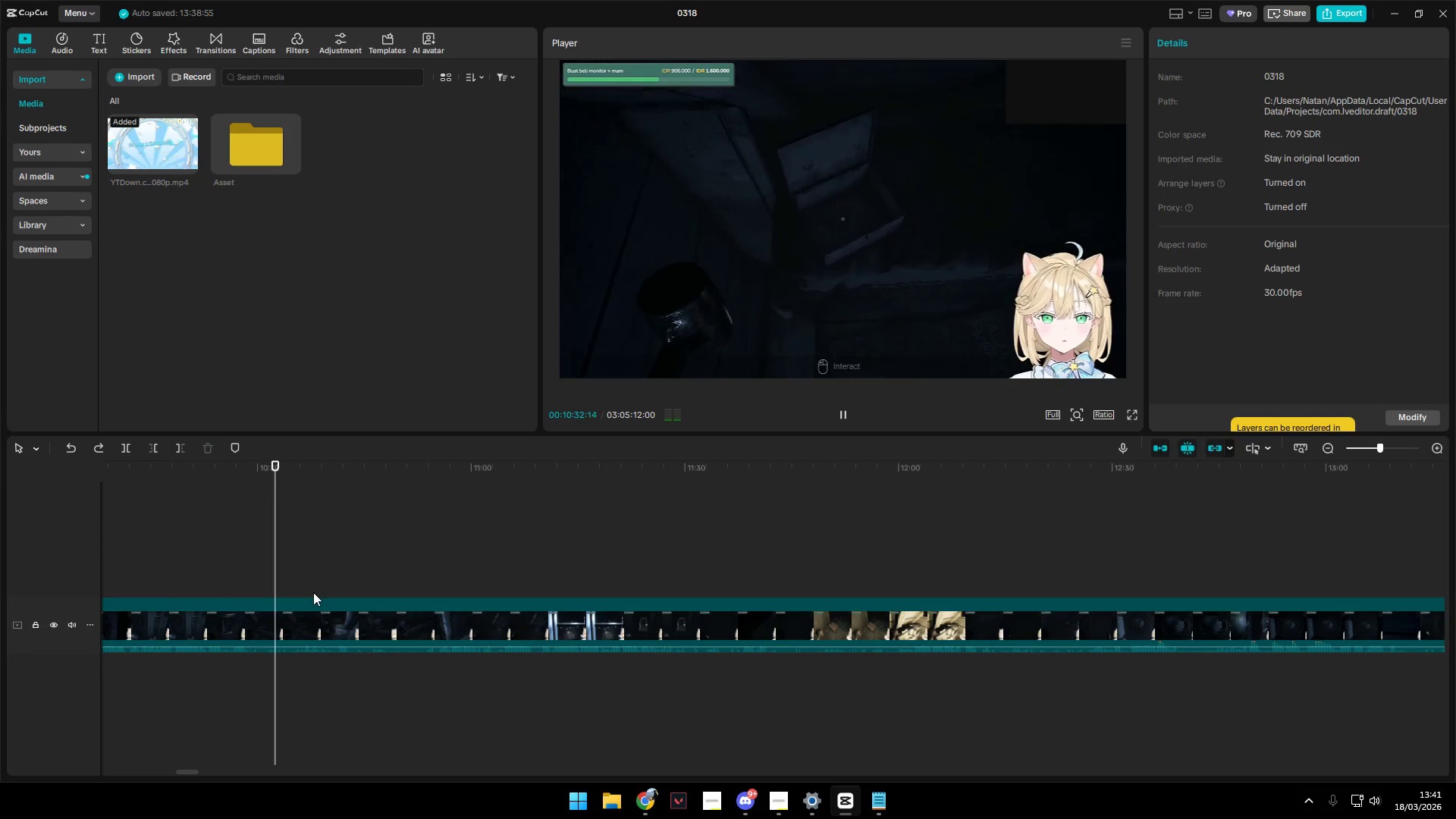 
left_click([314, 583])
 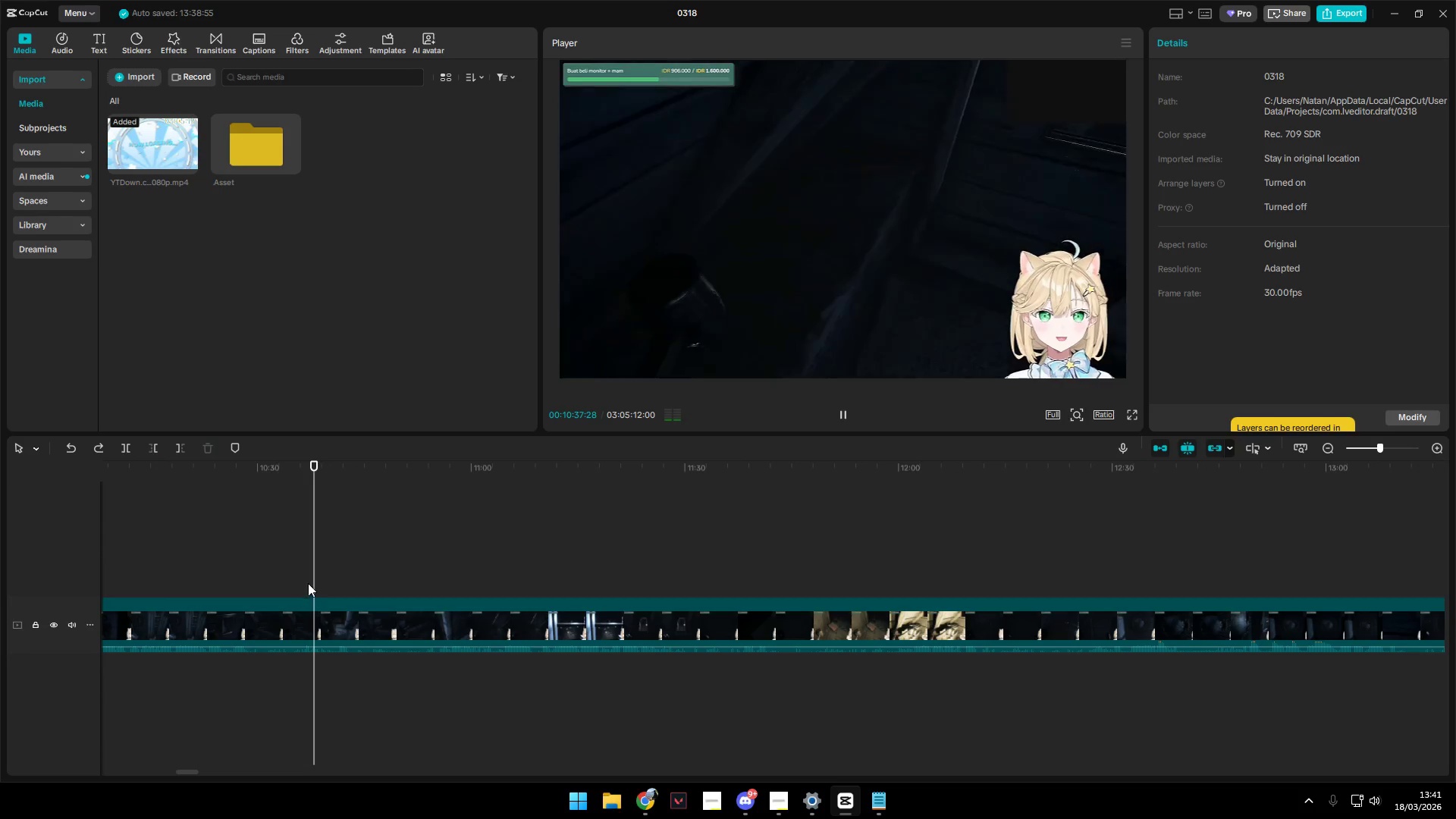 
key(Space)
 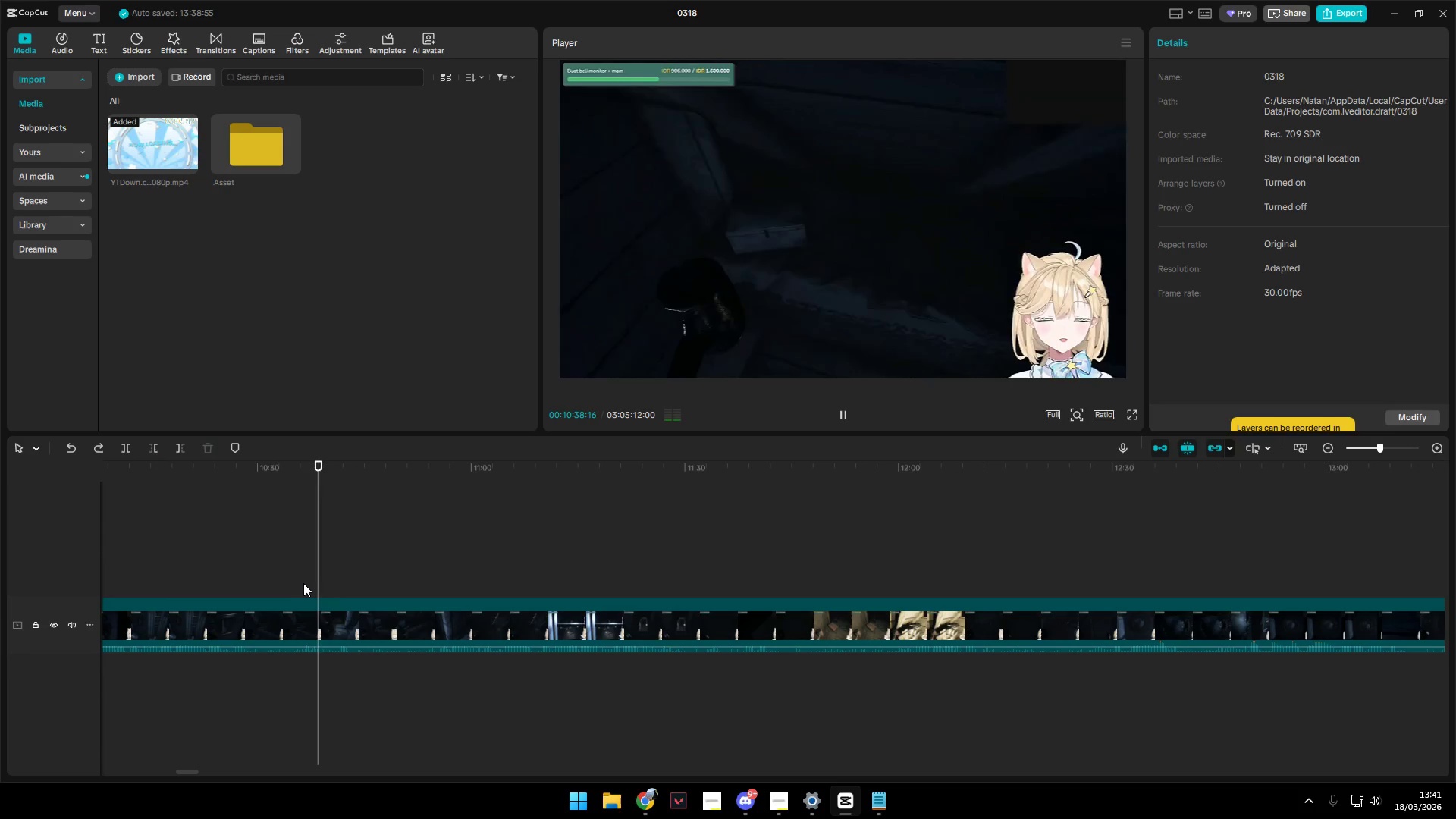 
left_click([303, 583])
 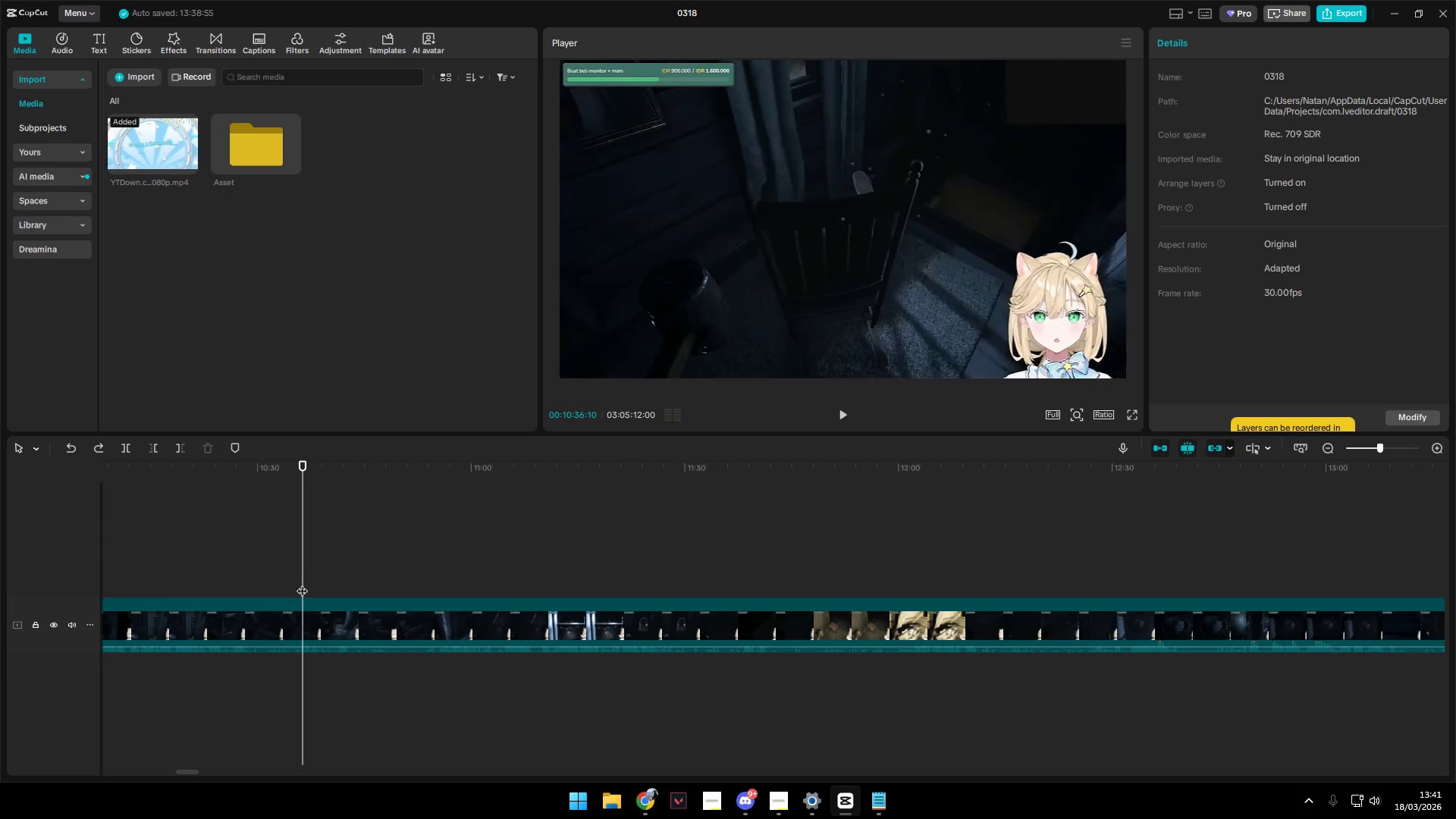 
key(Space)
 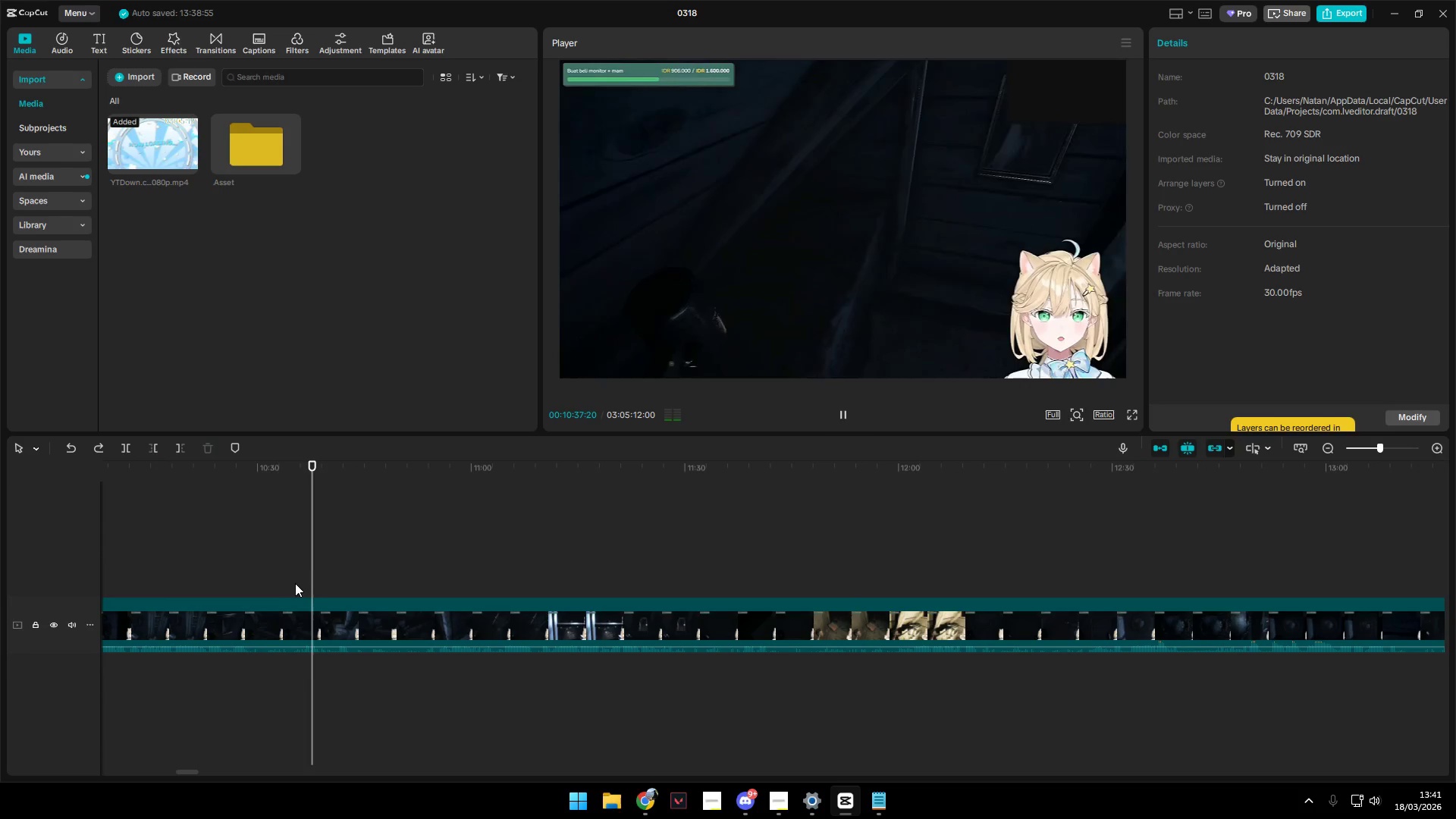 
left_click([289, 583])
 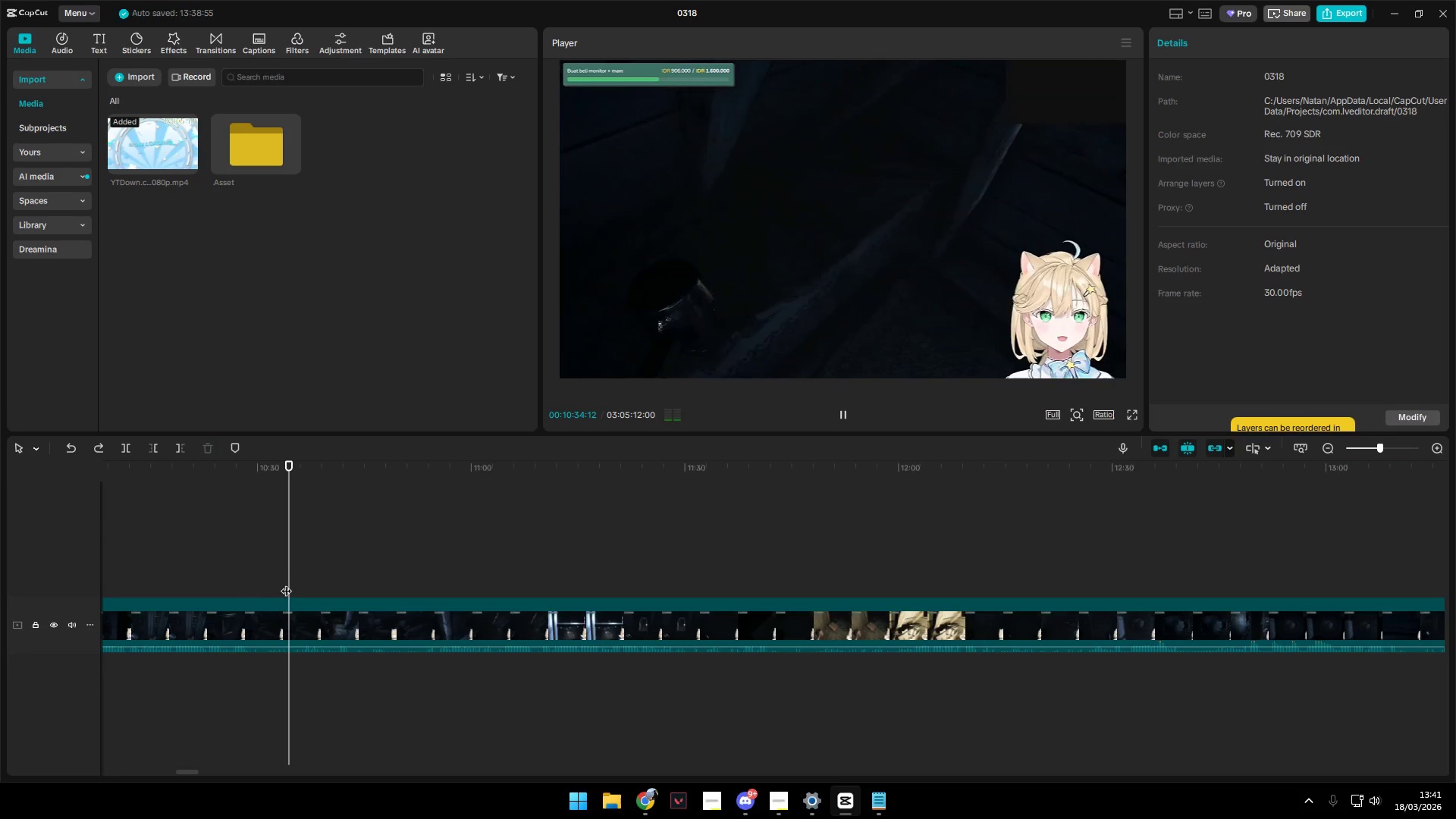 
left_click([274, 583])
 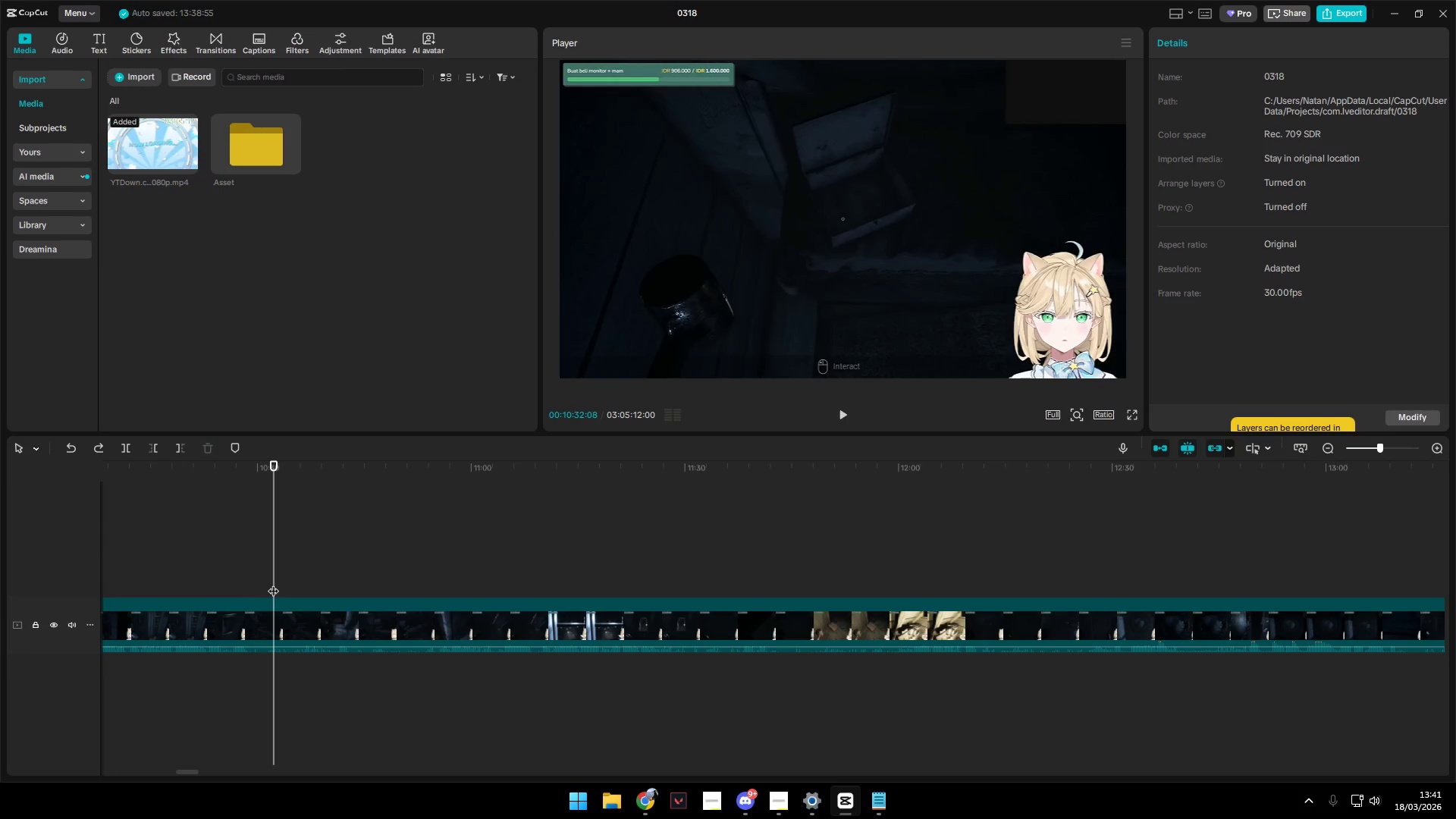 
key(Space)
 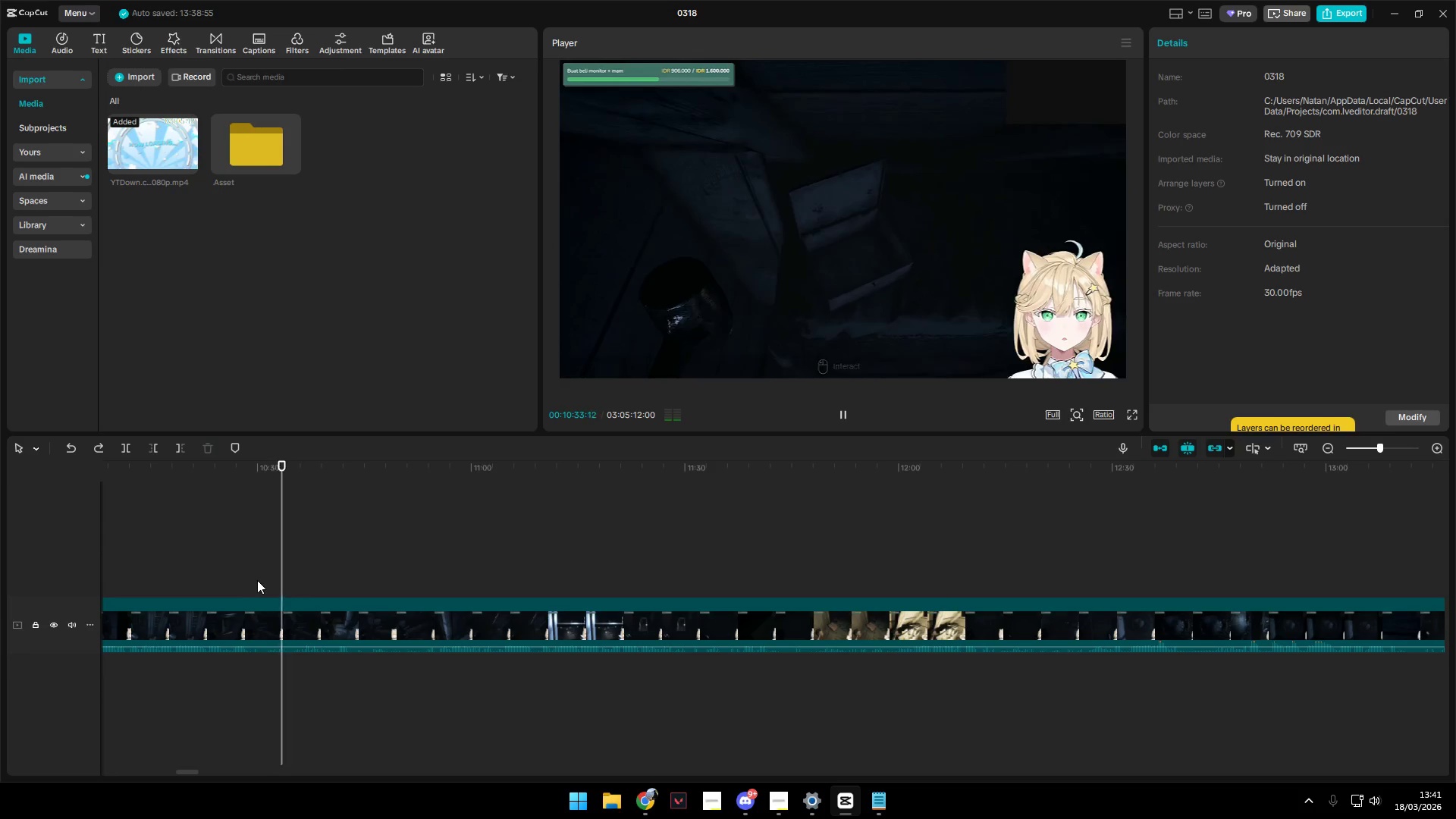 
double_click([209, 580])
 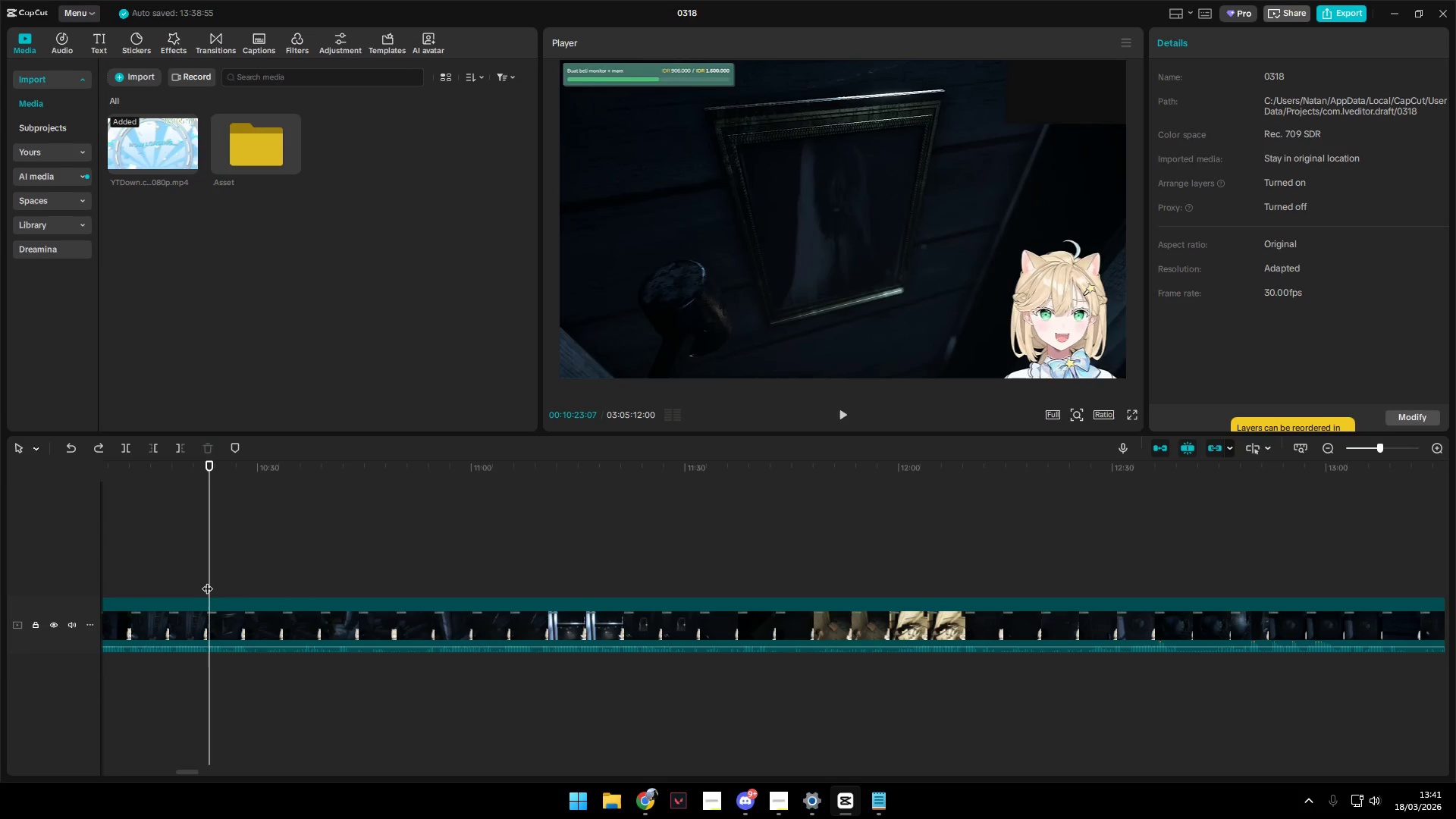 
key(Space)
 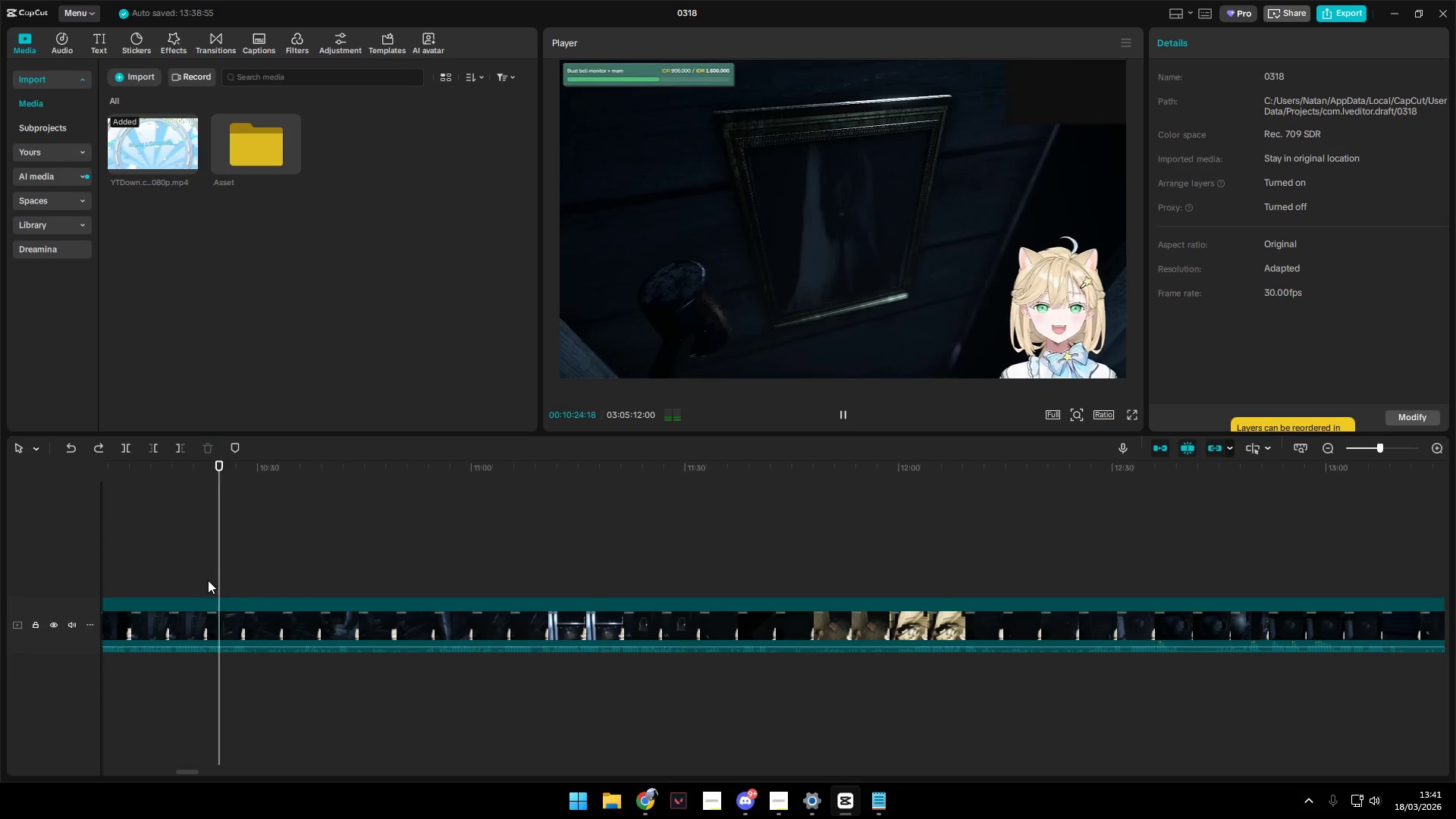 
left_click([162, 581])
 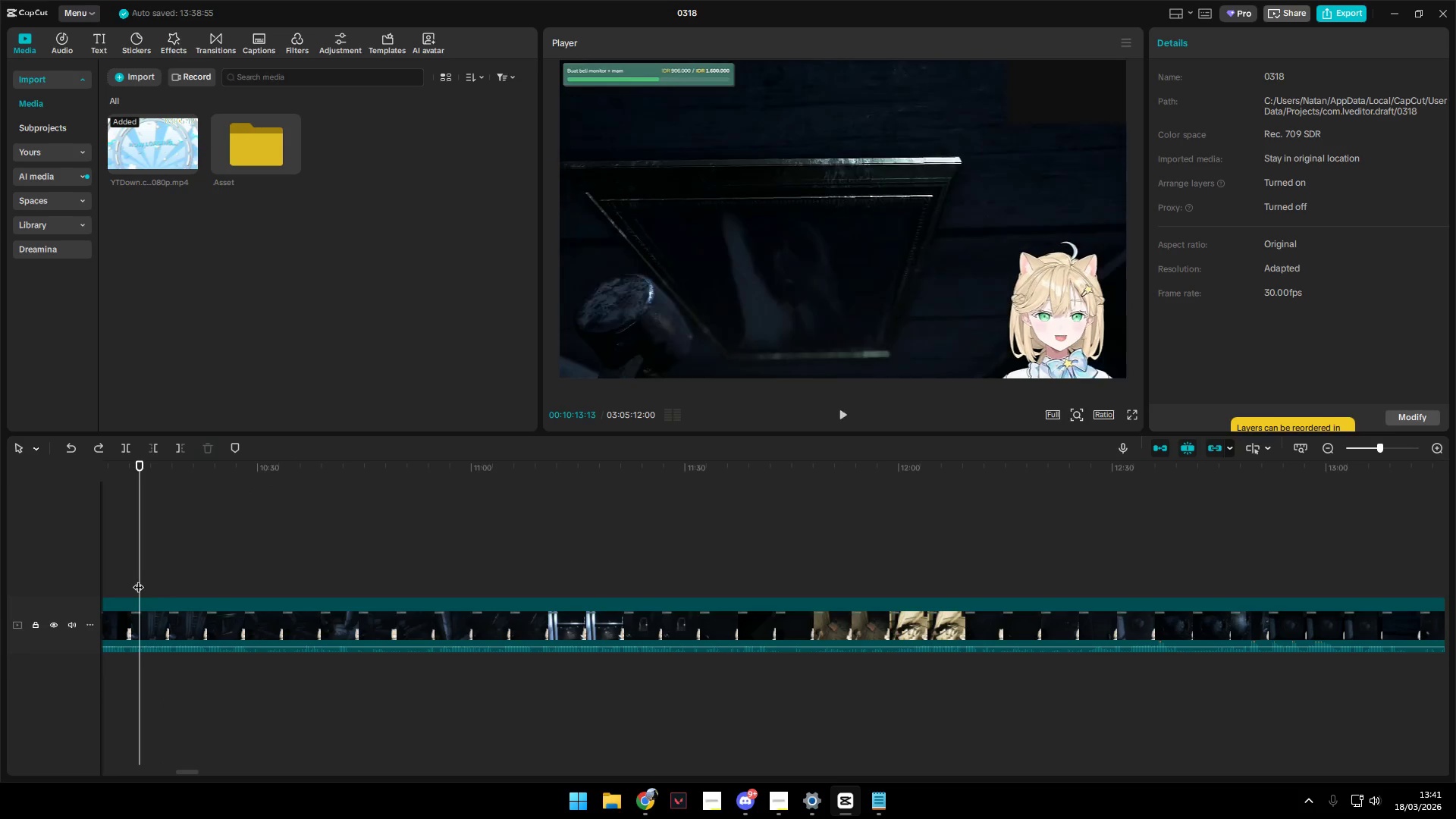 
key(Space)
 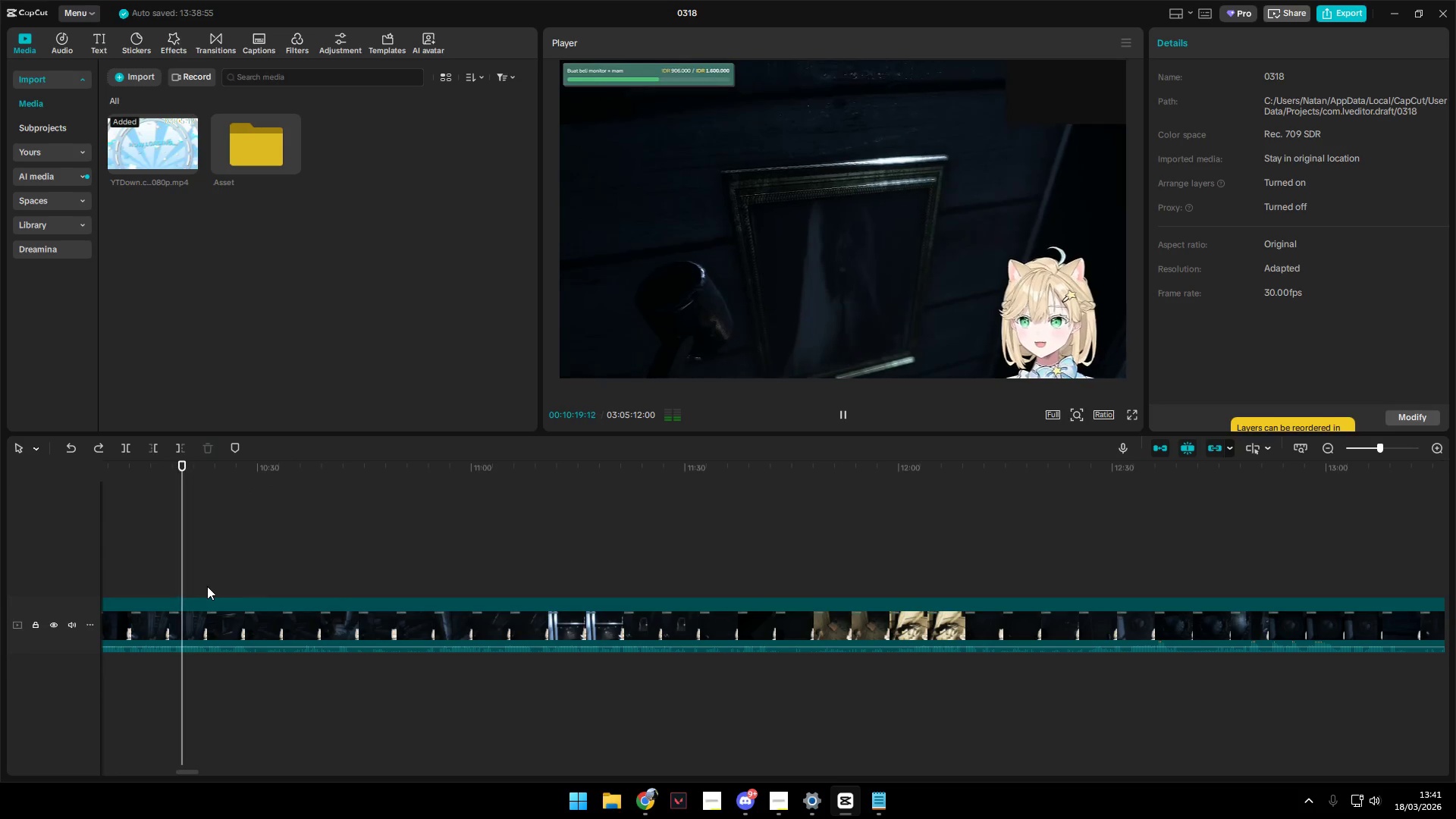 
left_click([141, 578])
 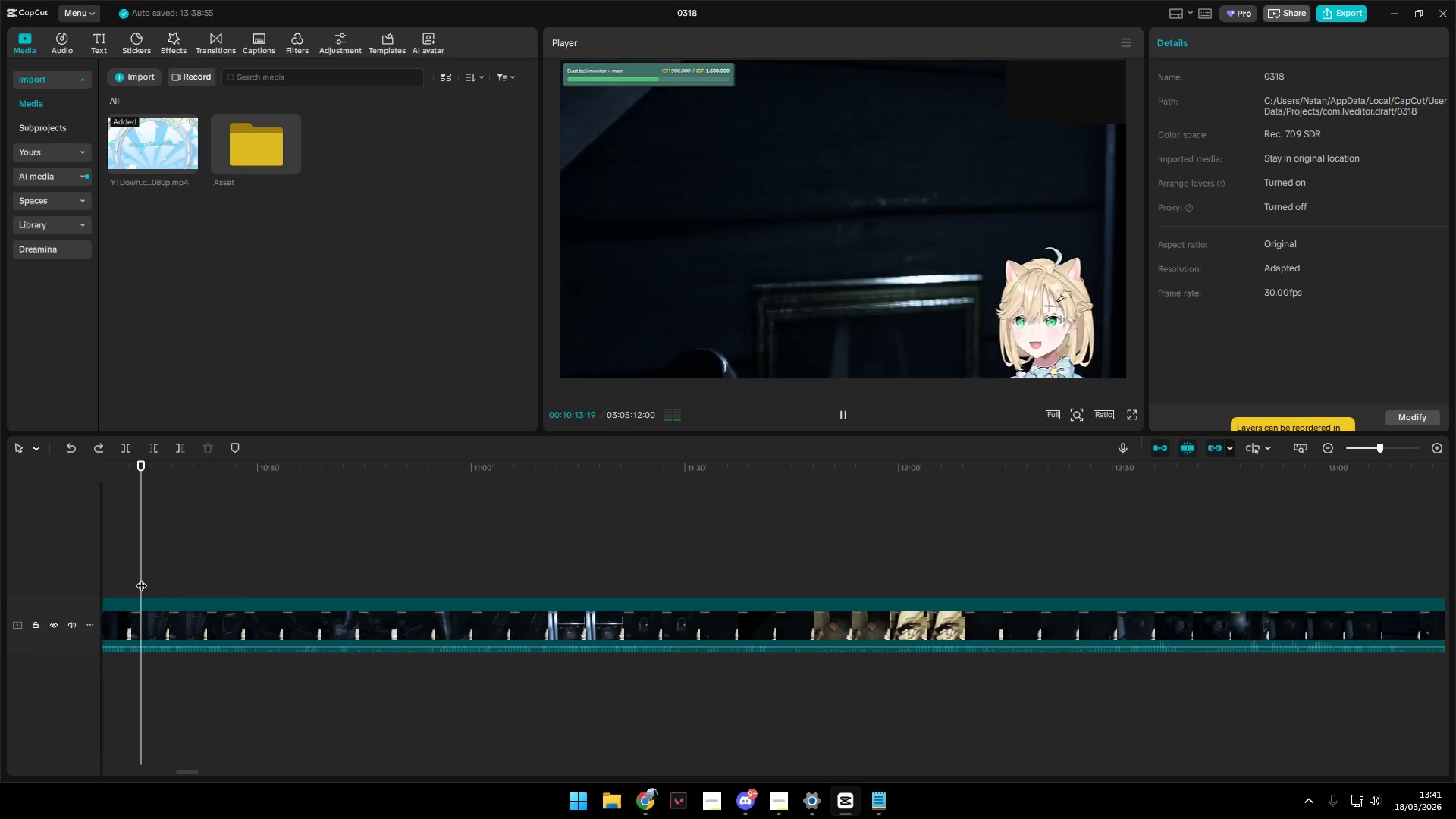 
key(Space)
 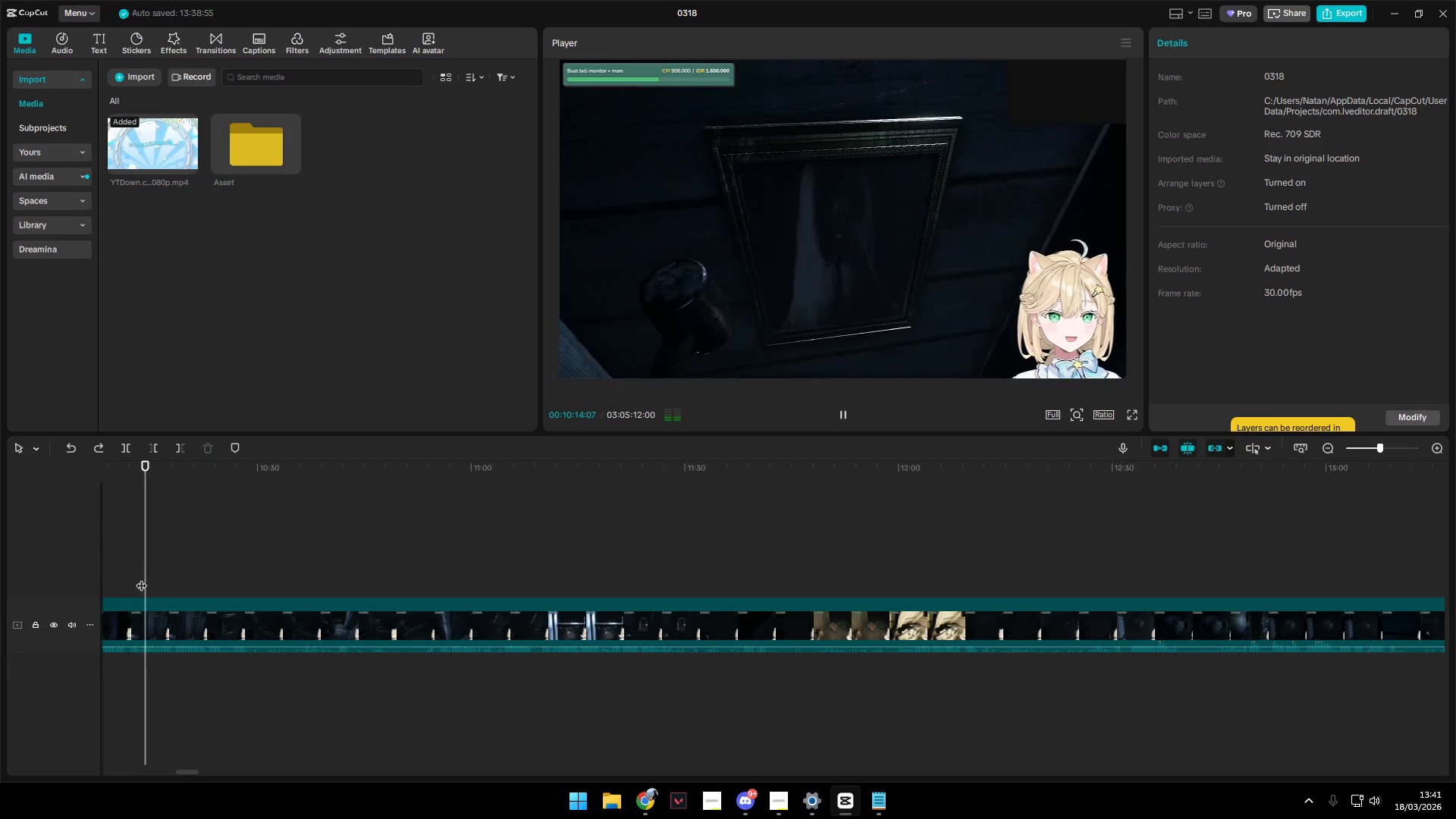 
left_click([112, 575])
 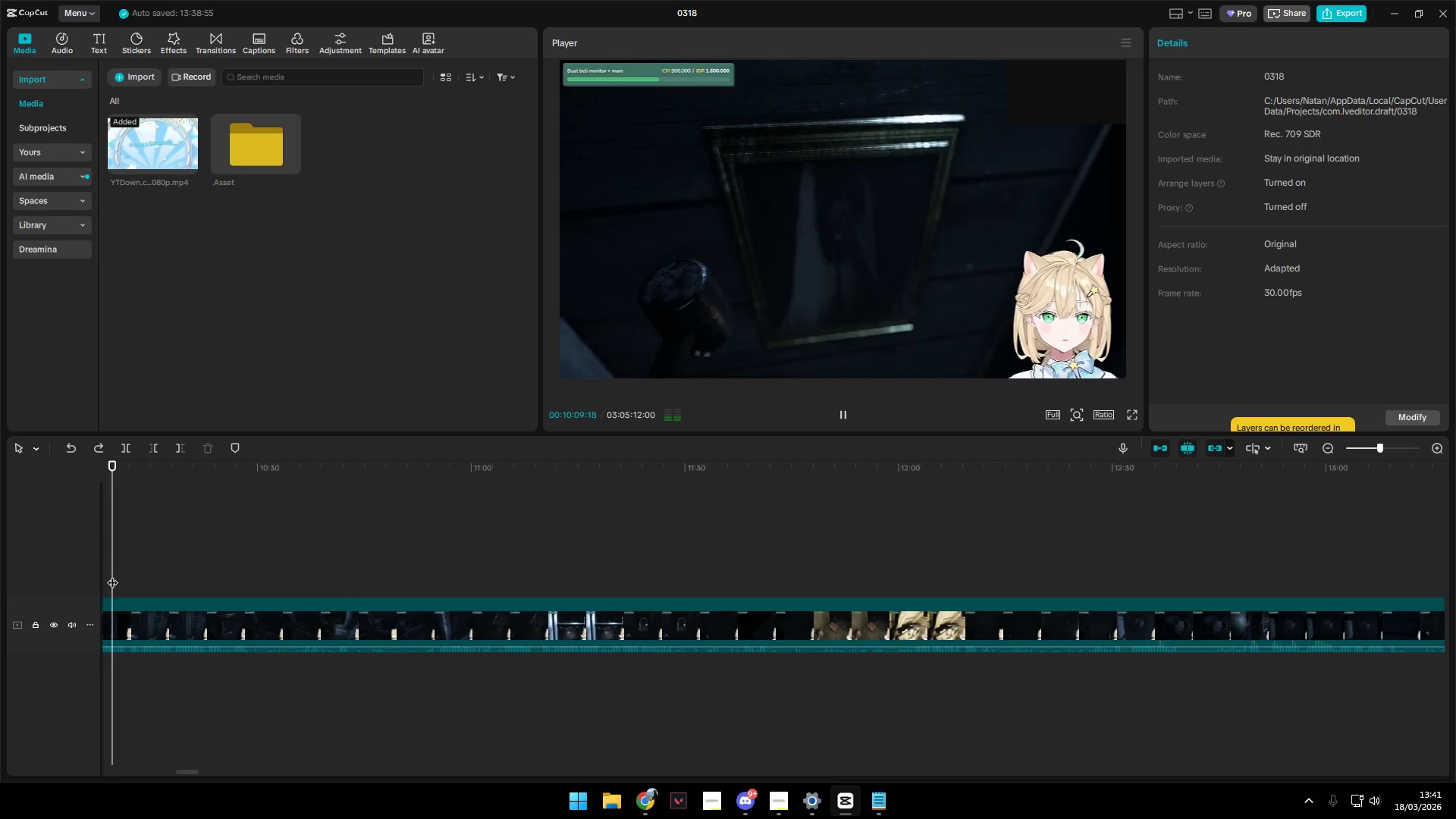 
key(Space)
 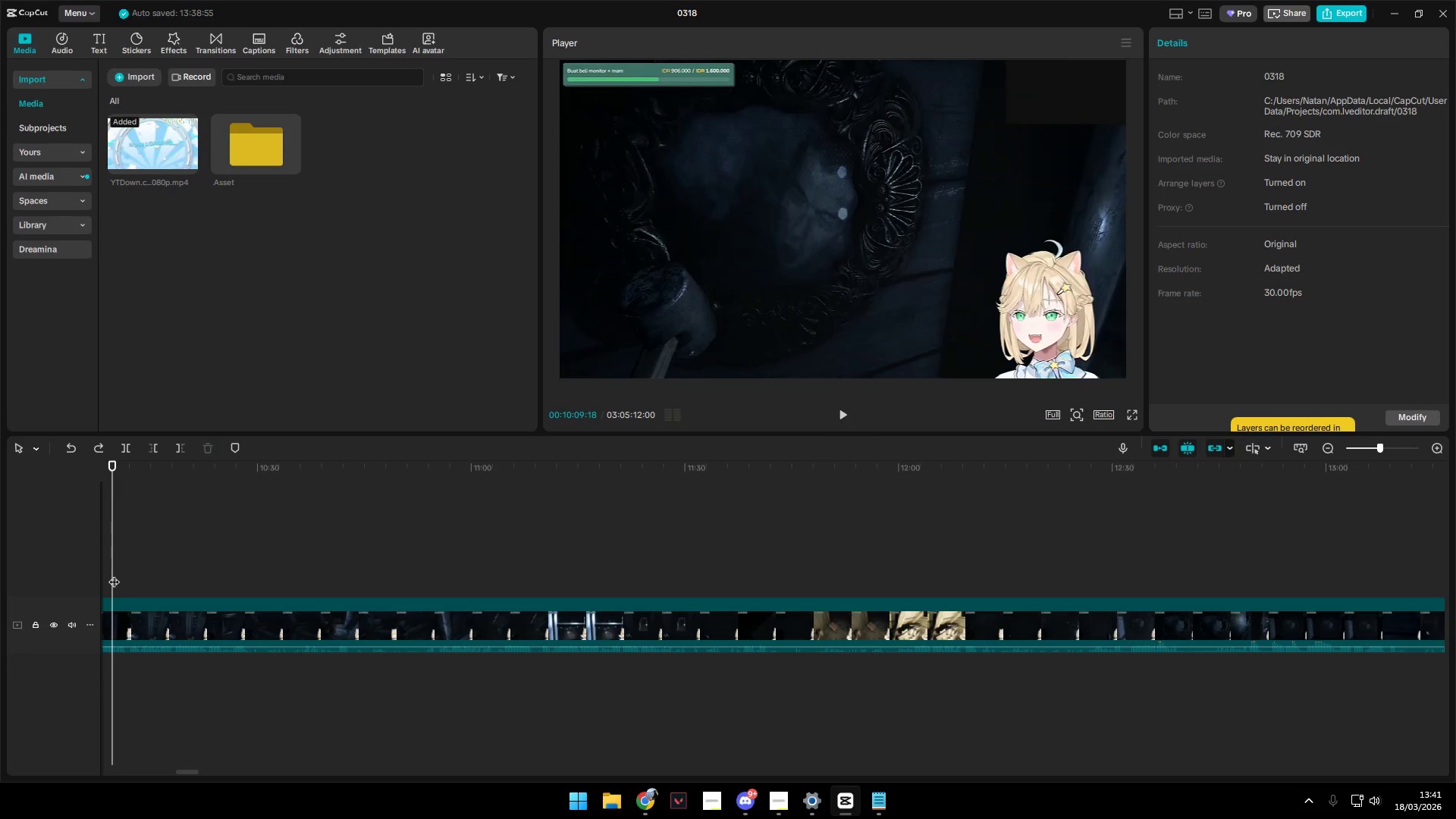 
key(Space)
 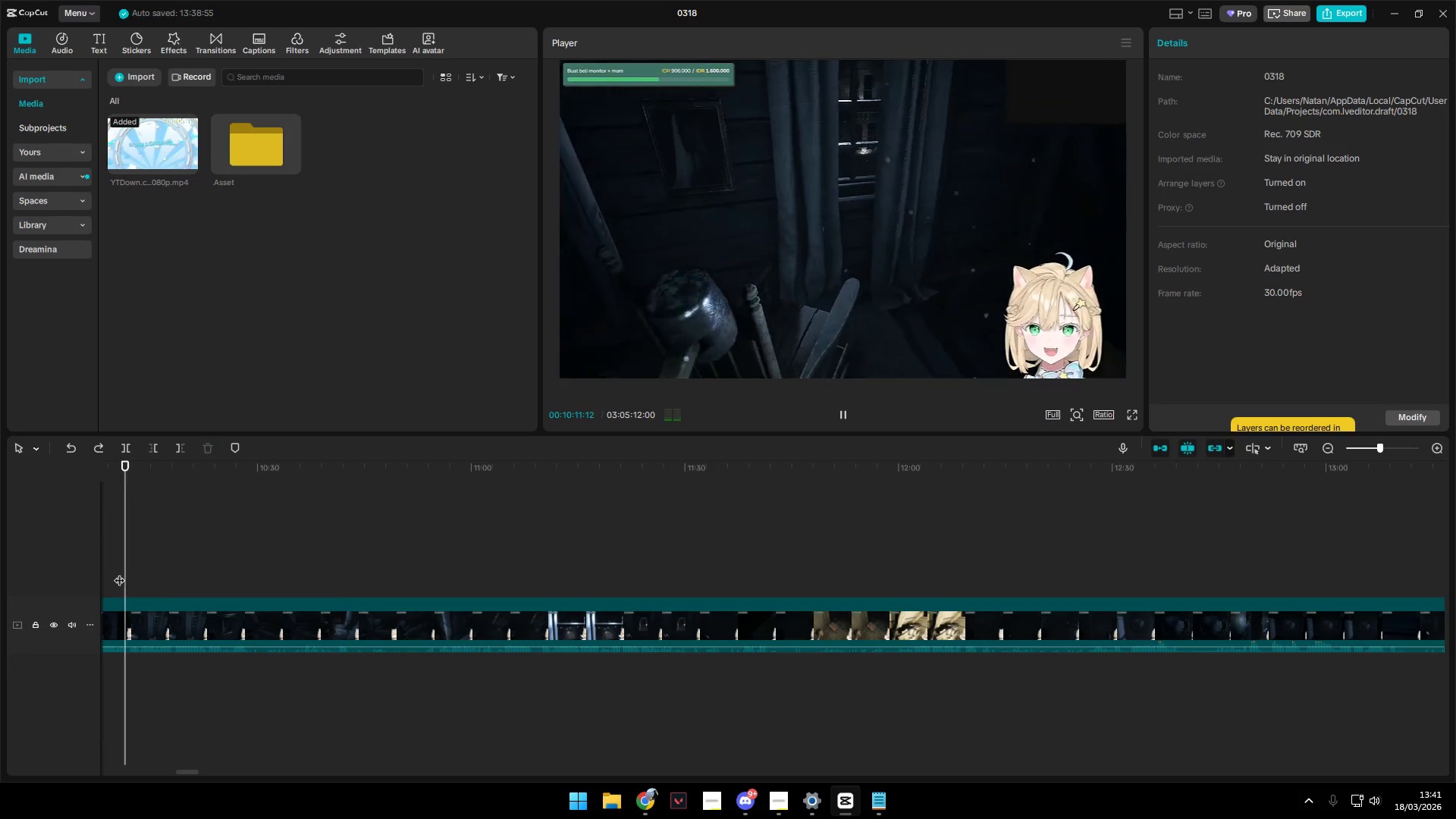 
key(Space)
 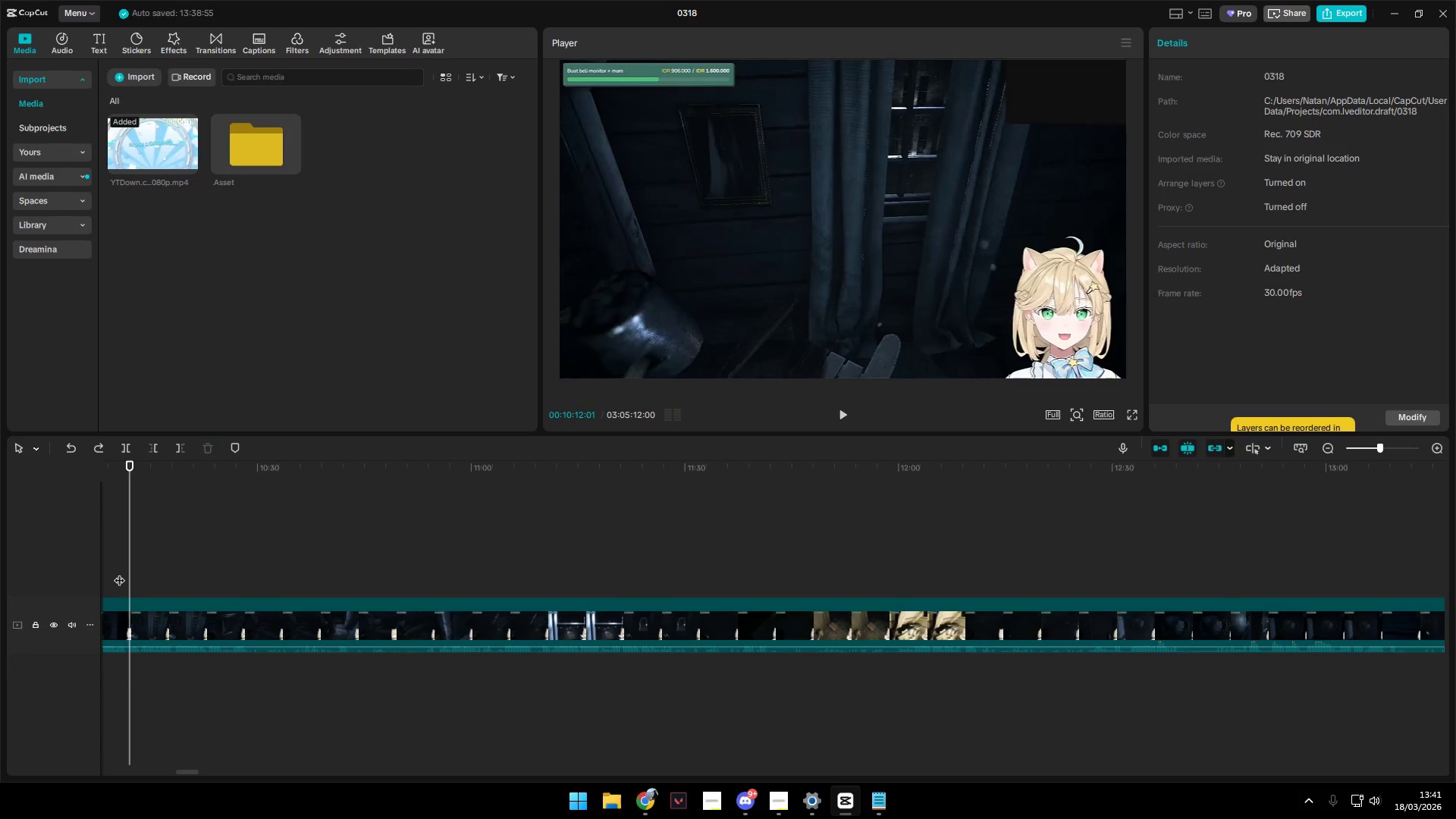 
key(Shift+E)
 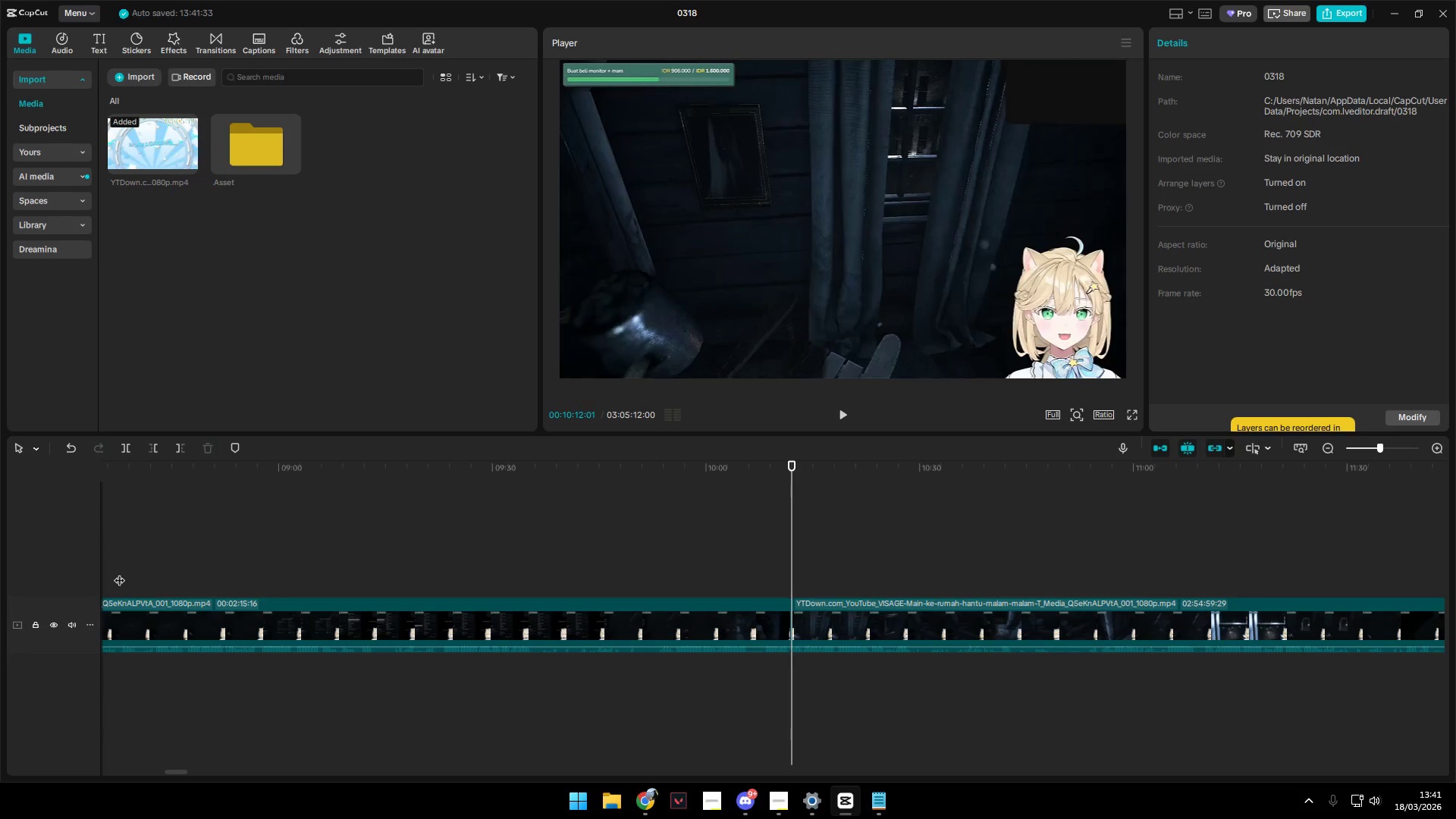 
key(Space)
 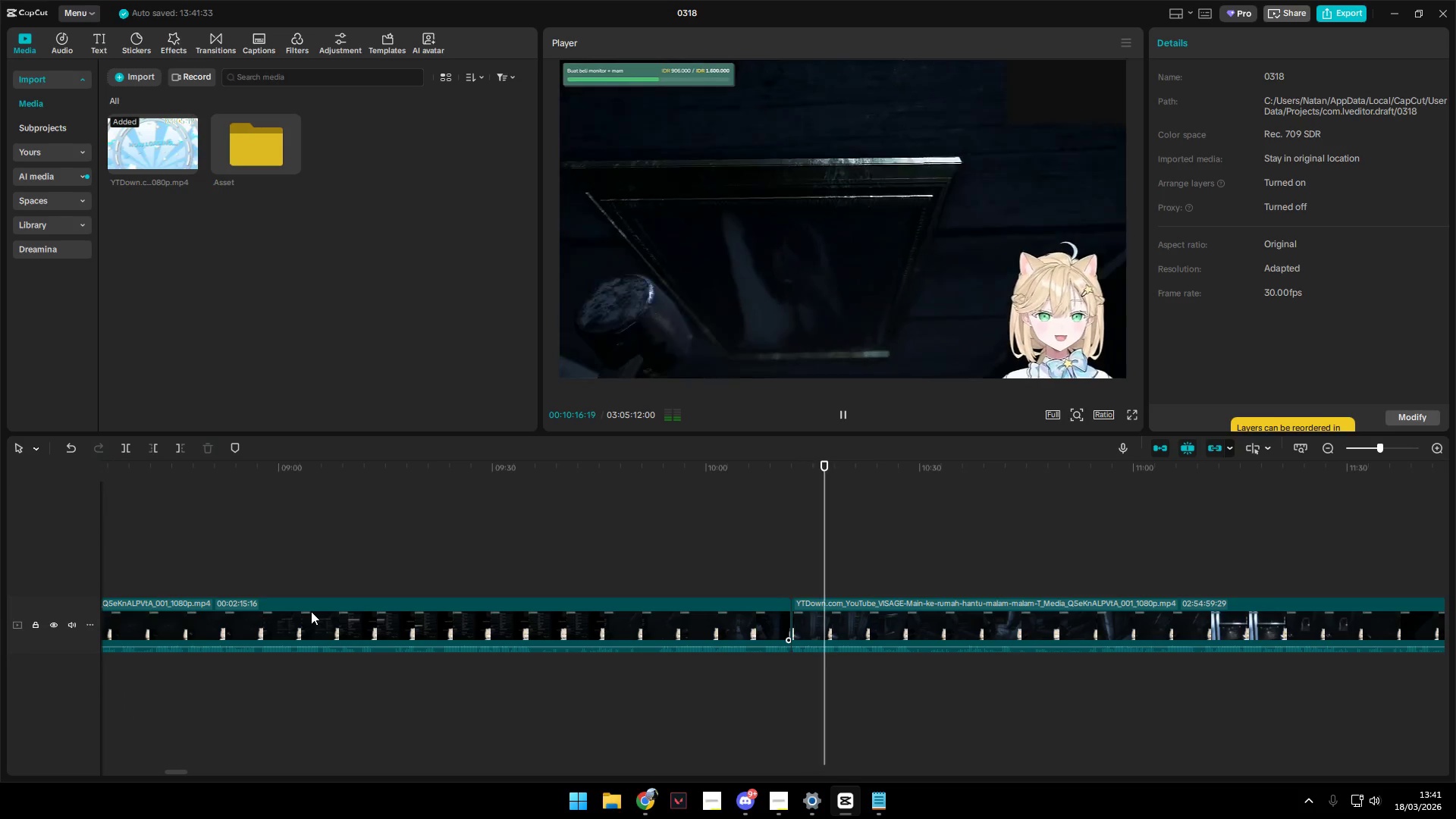 
wait(6.16)
 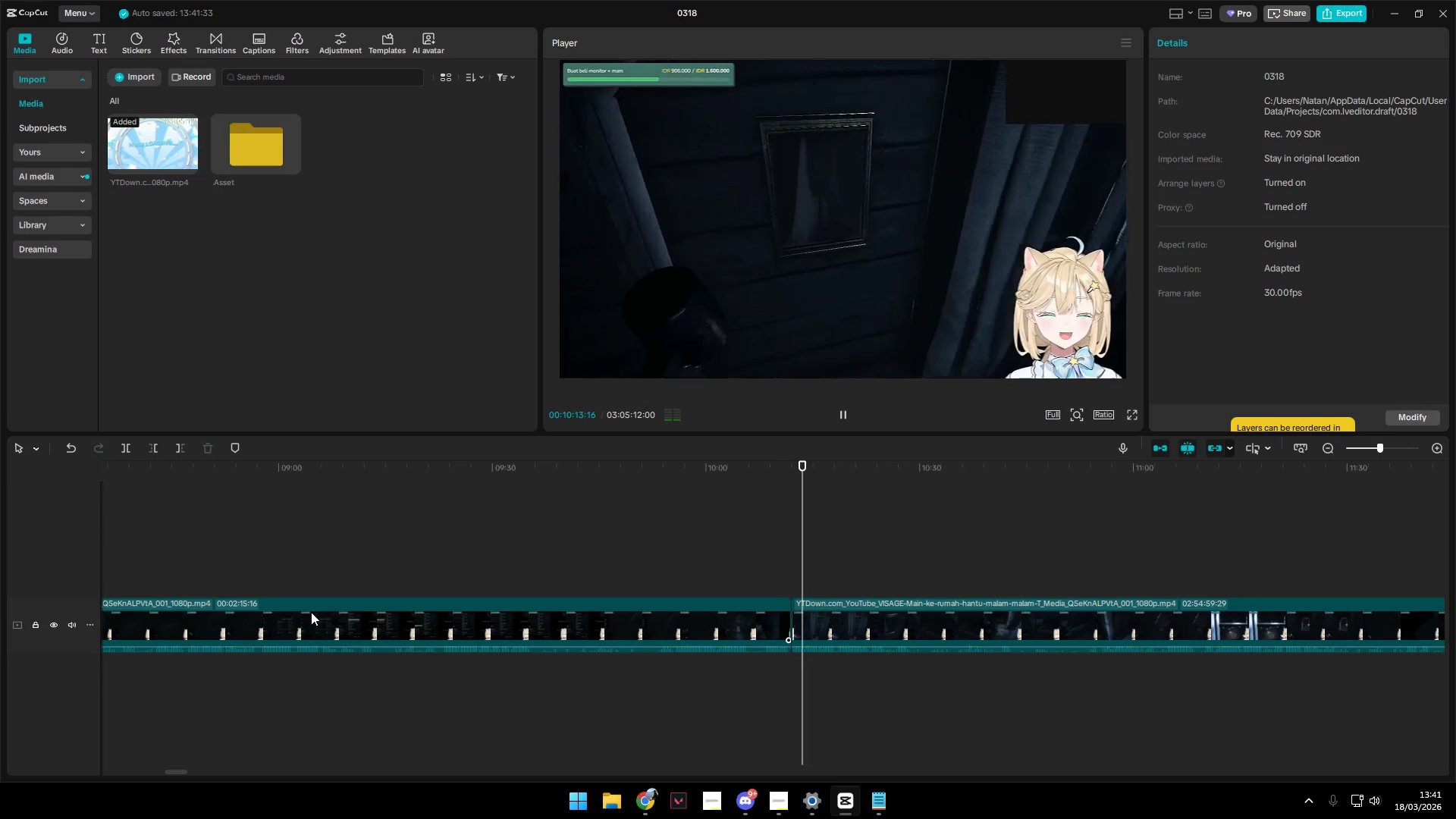 
key(Space)
 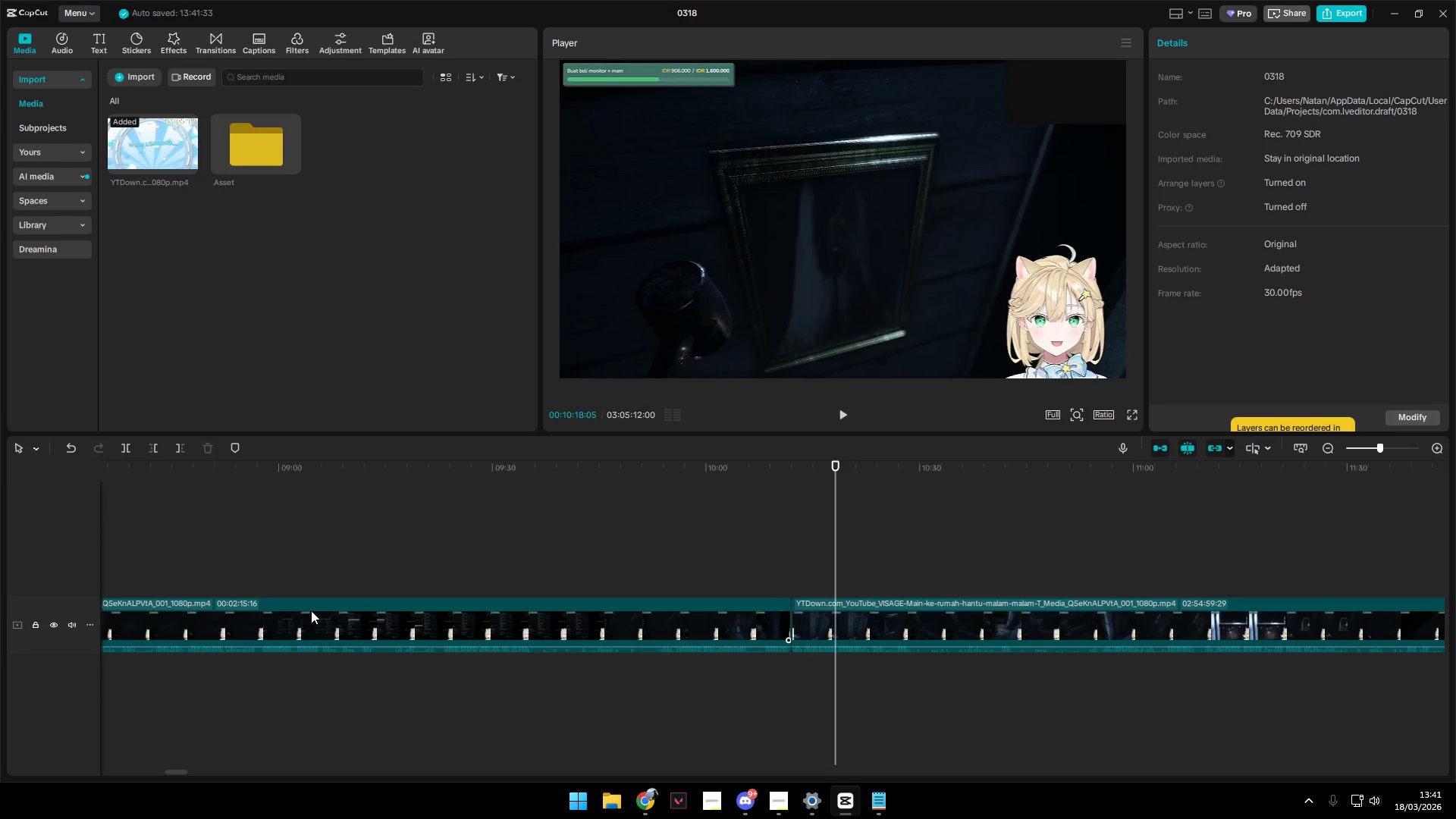 
key(Space)
 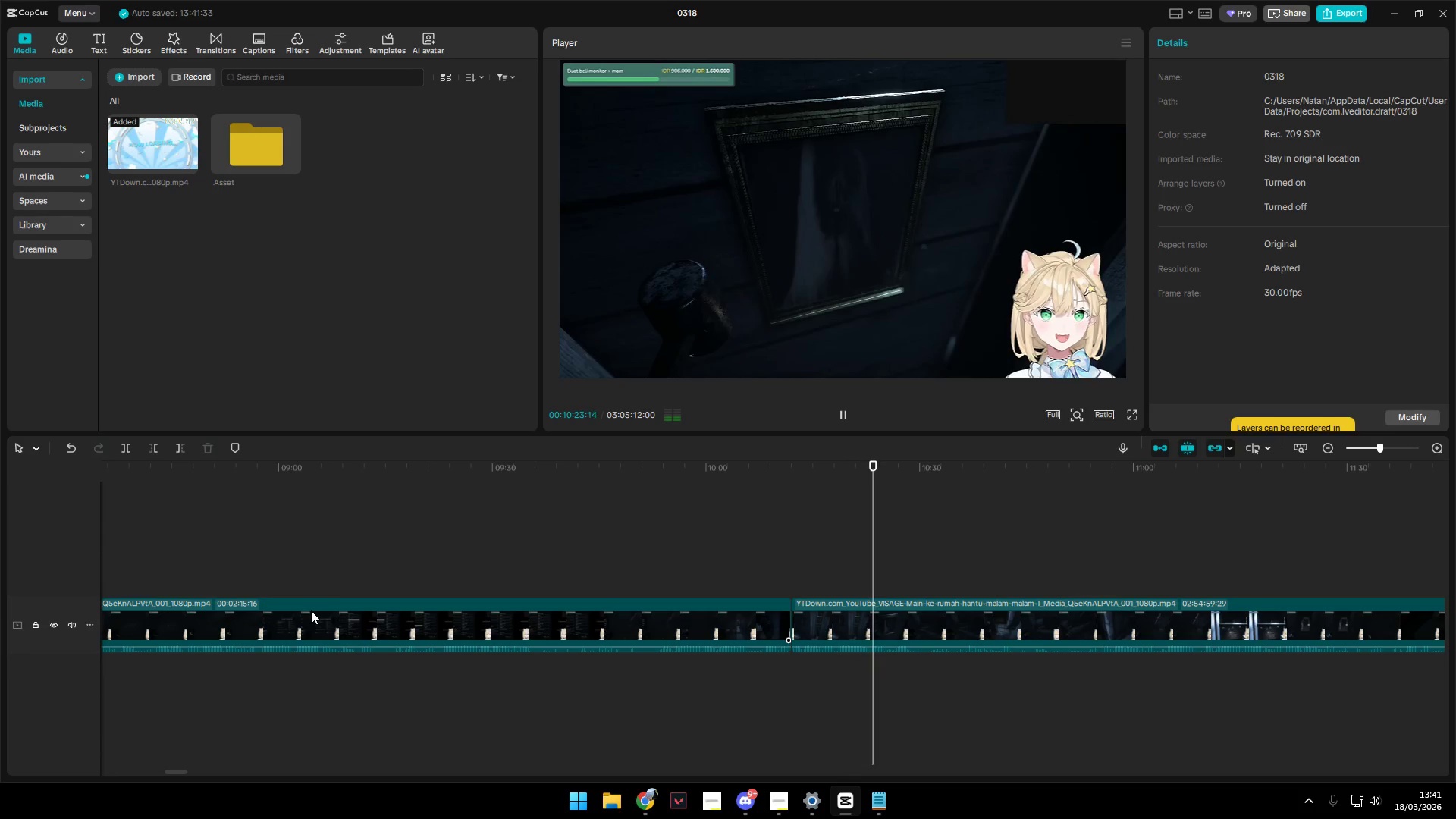 
wait(7.12)
 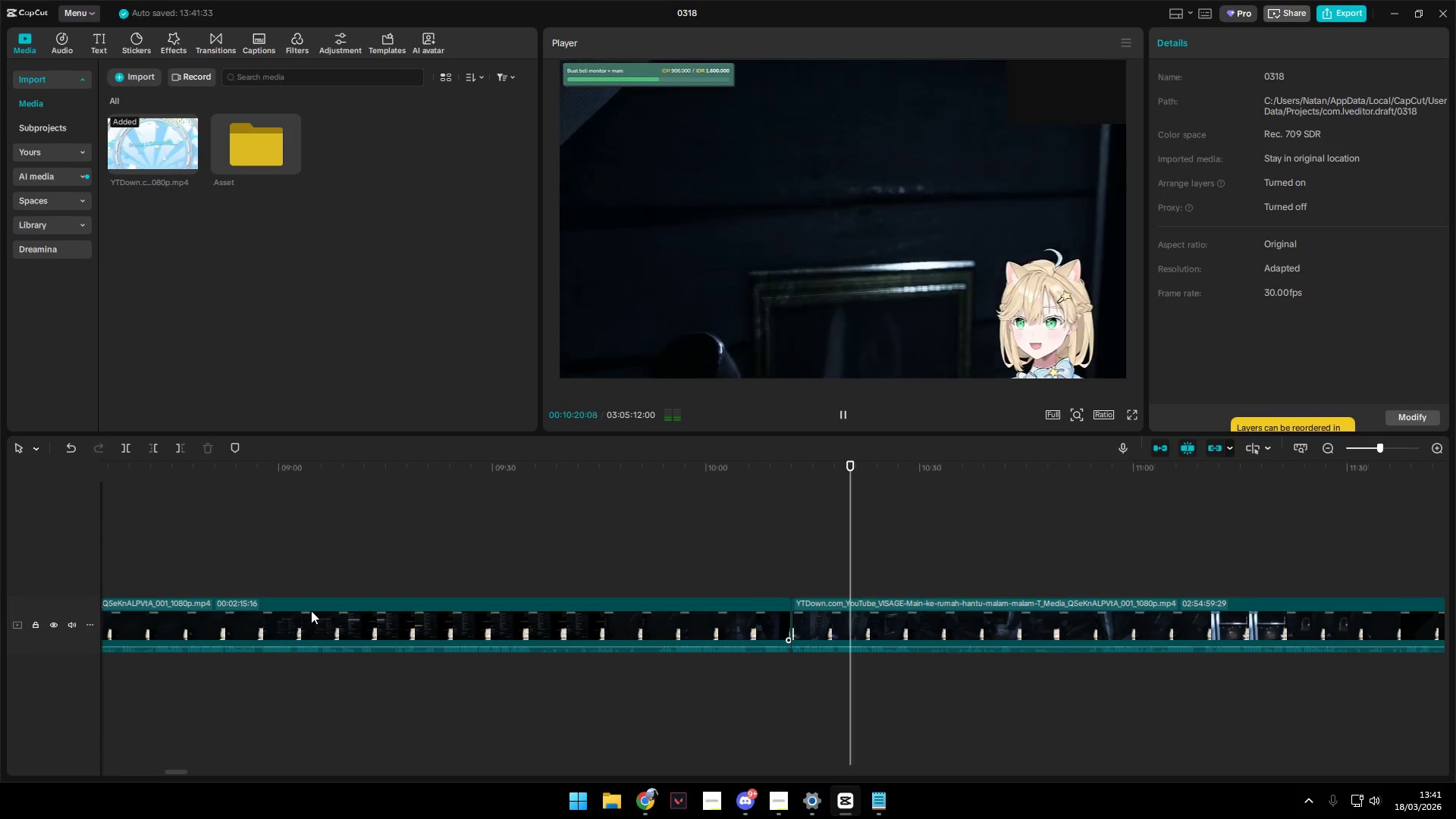 
key(Space)
 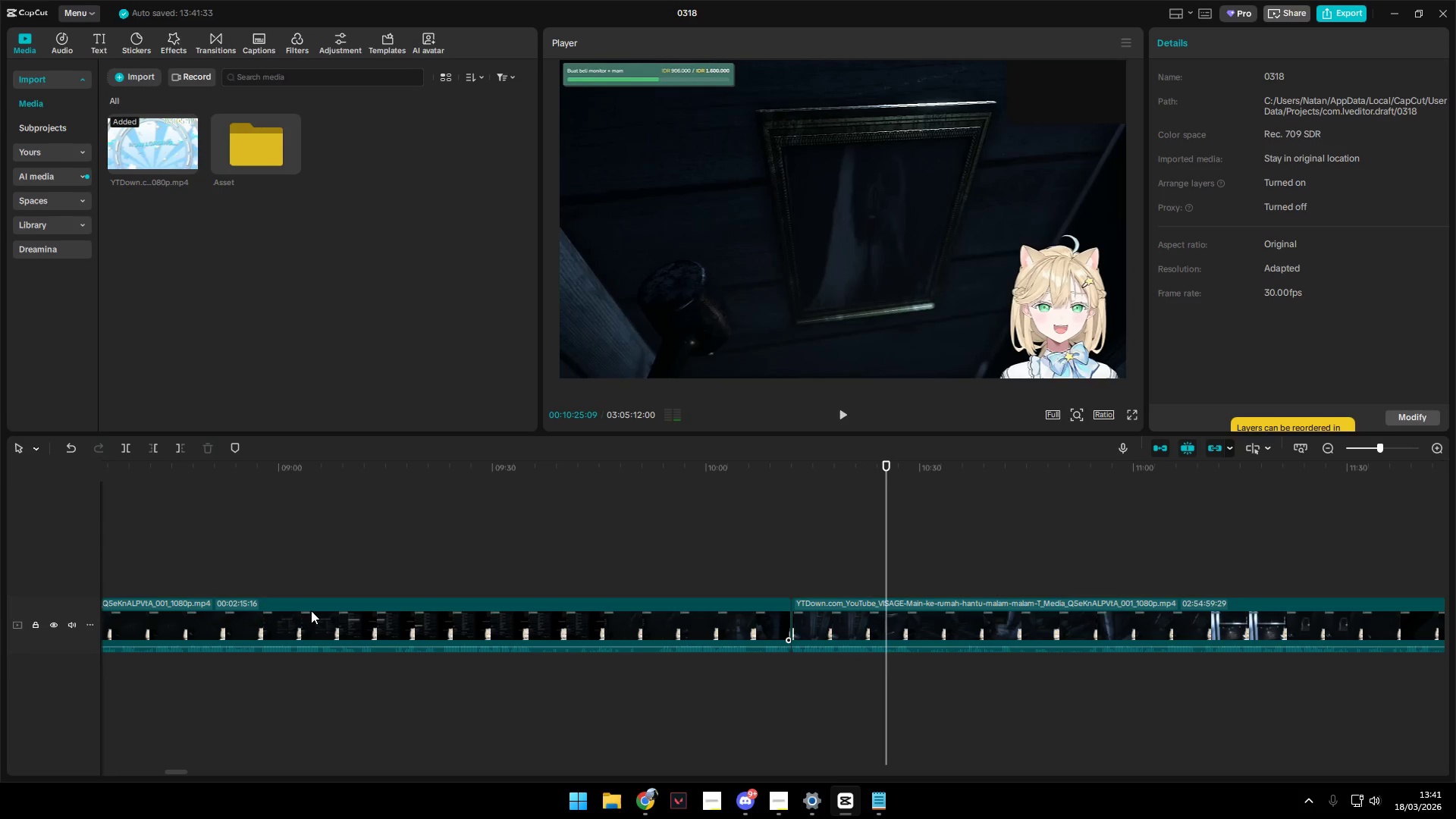 
key(Space)
 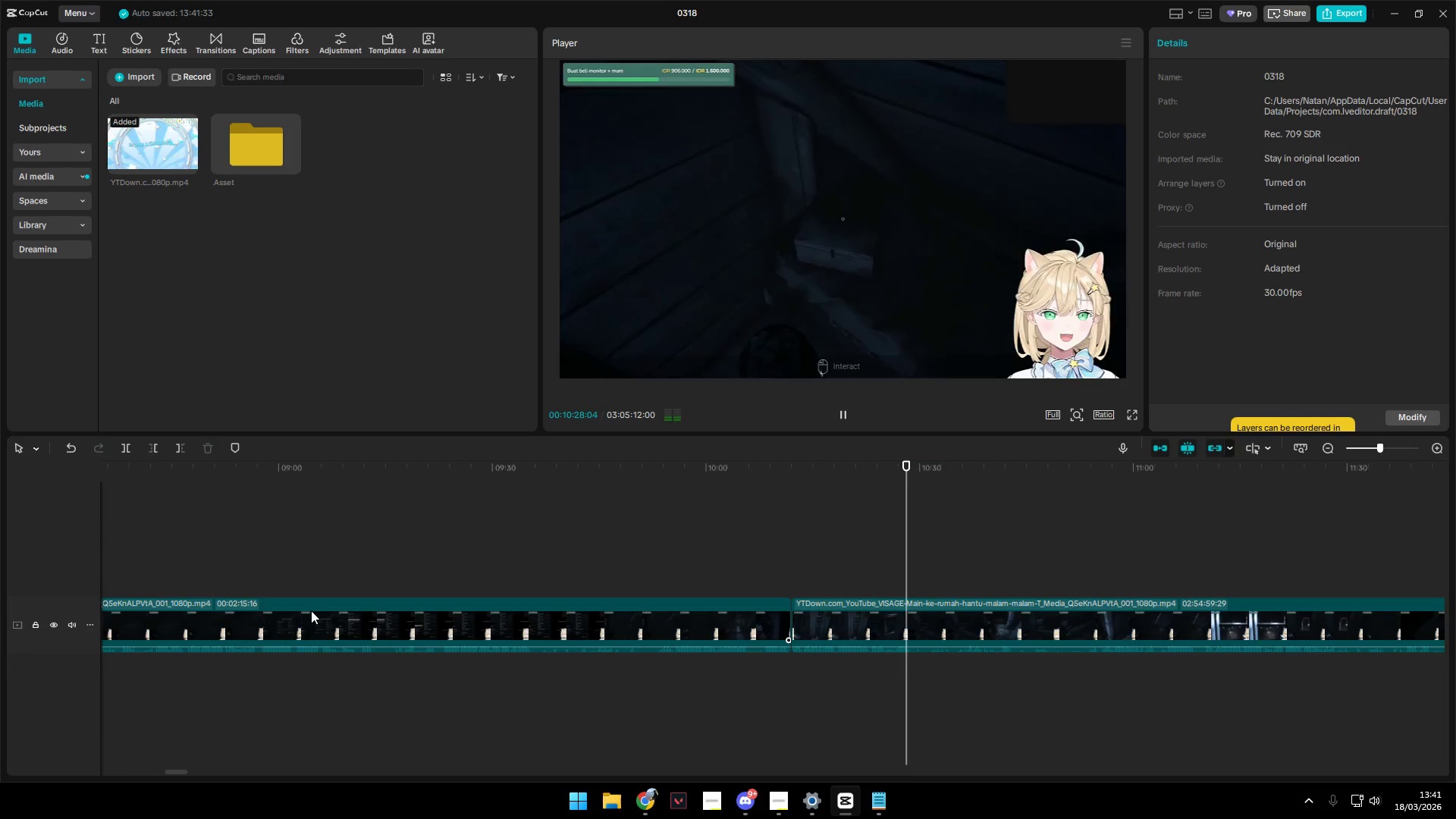 
key(Space)
 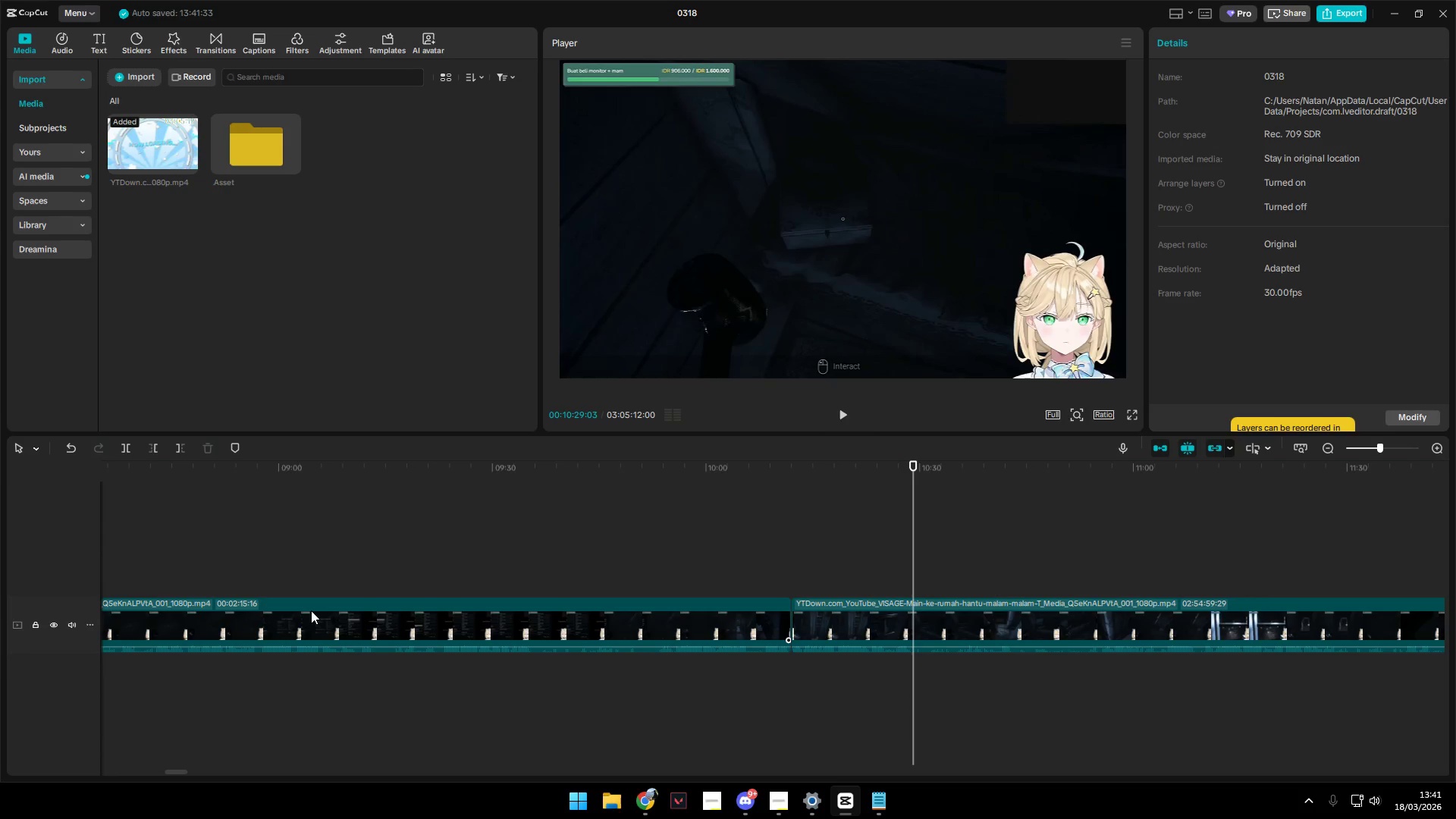 
key(Shift+E)
 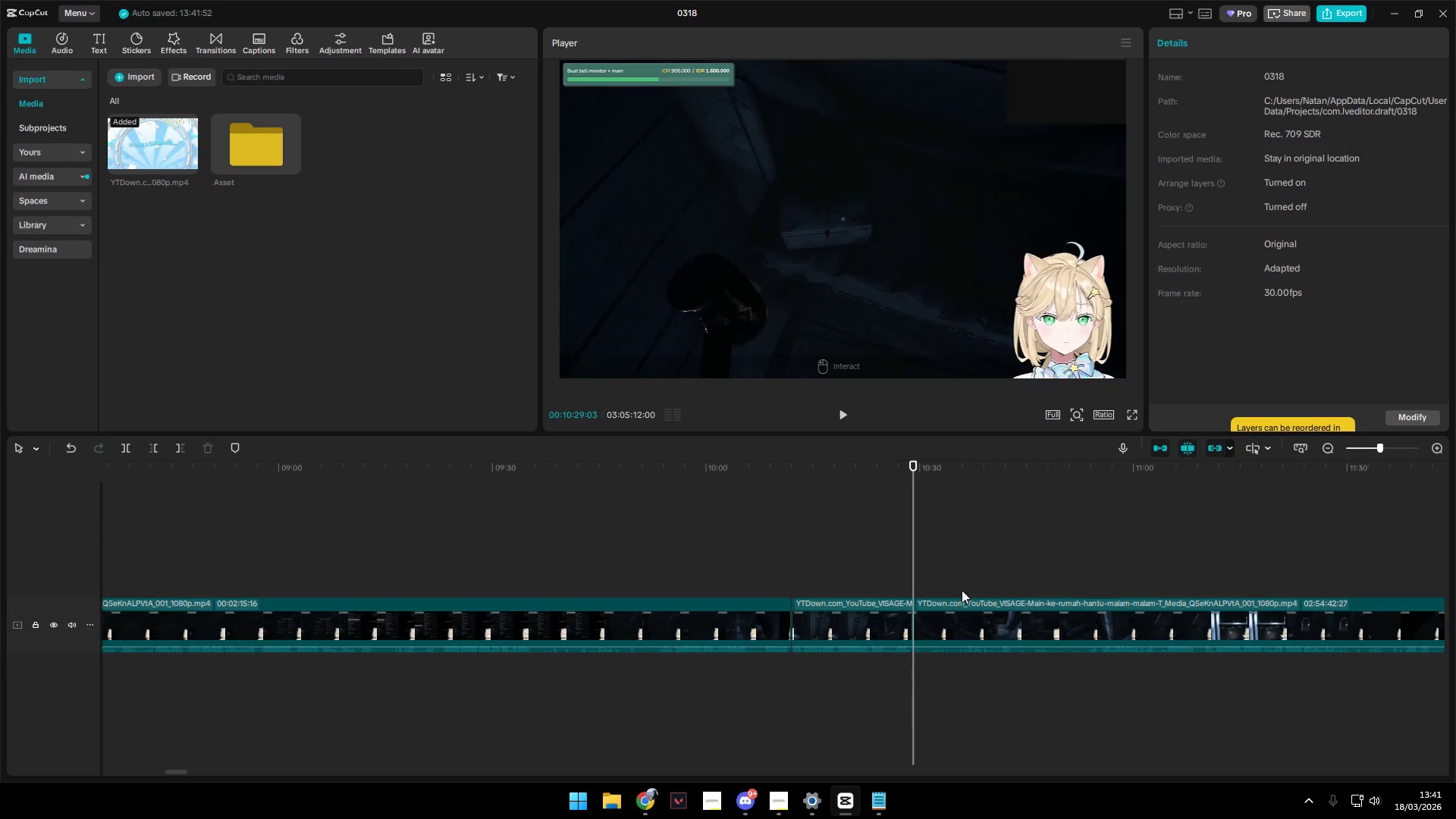 
left_click([962, 571])
 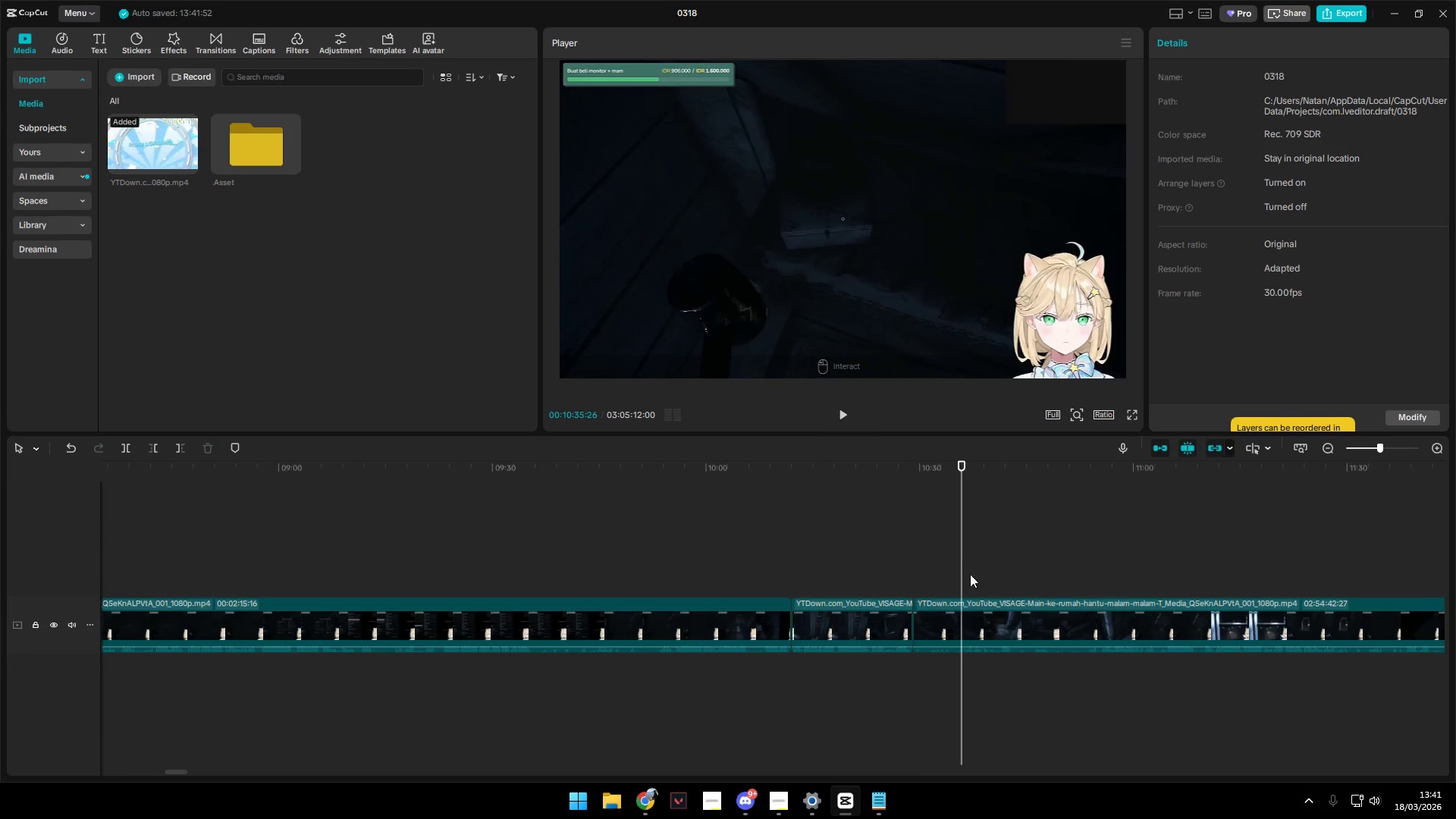 
key(Space)
 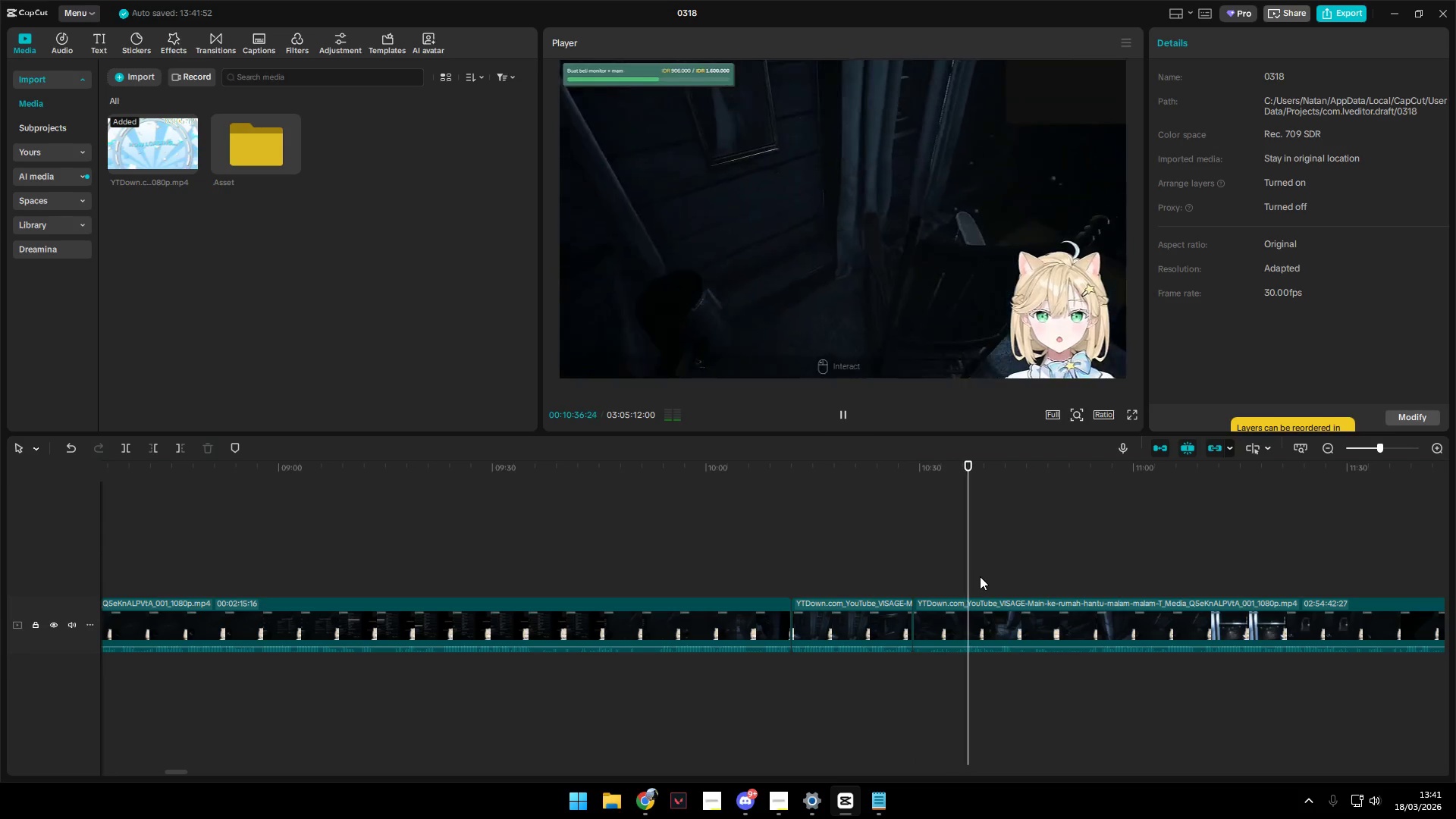 
key(Space)
 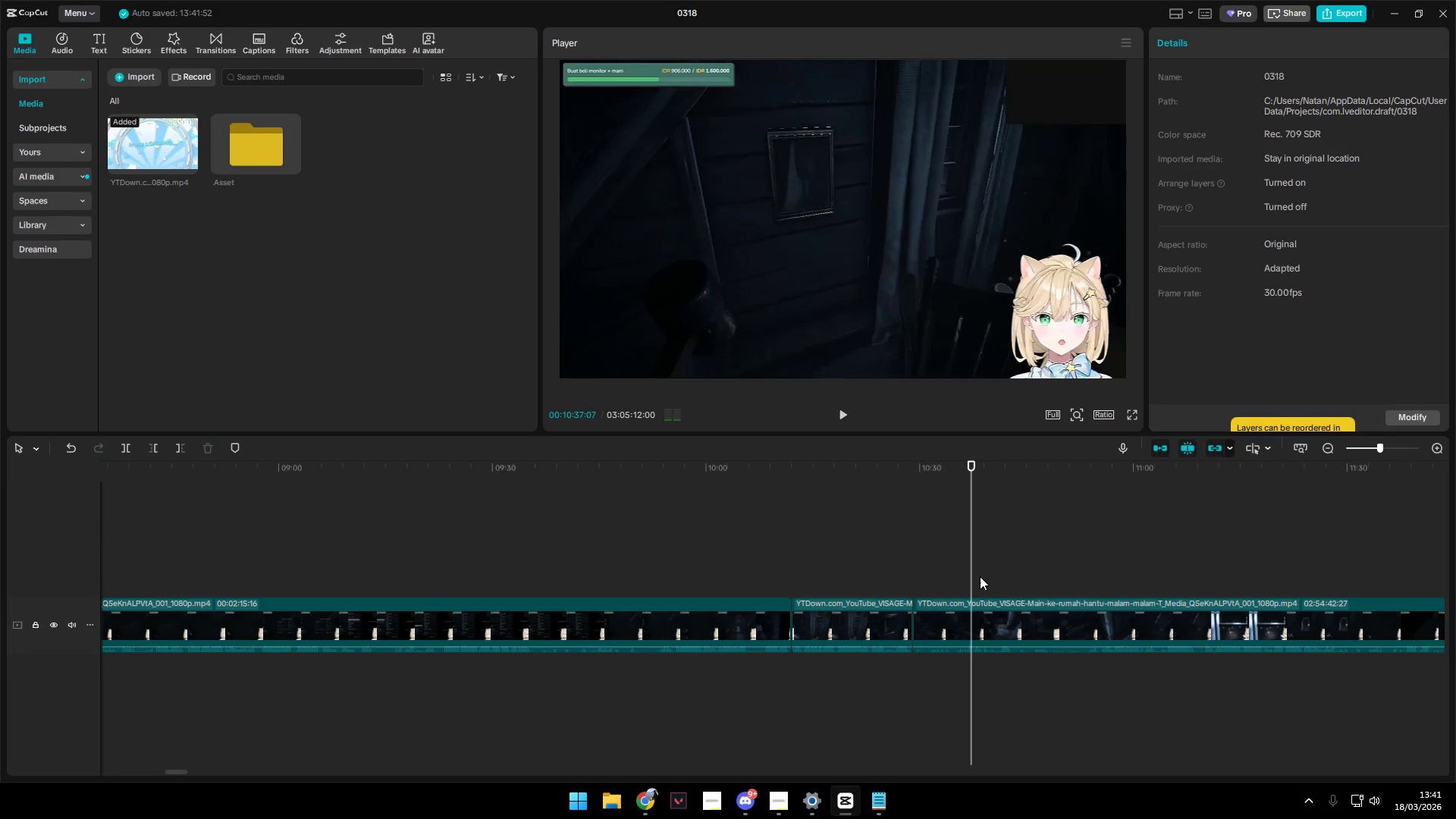 
key(Space)
 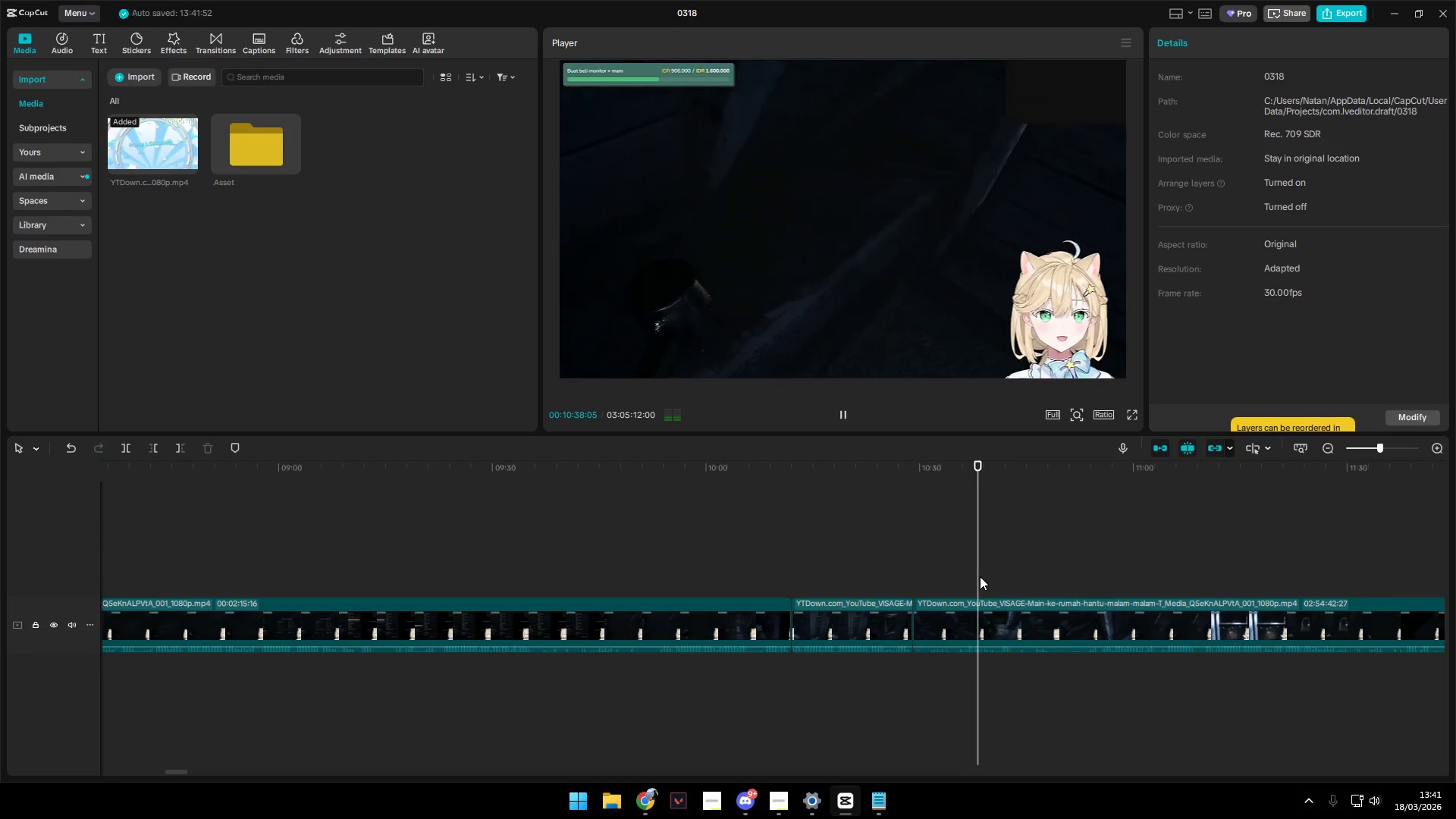 
left_click_drag(start_coordinate=[959, 577], to_coordinate=[955, 578])
 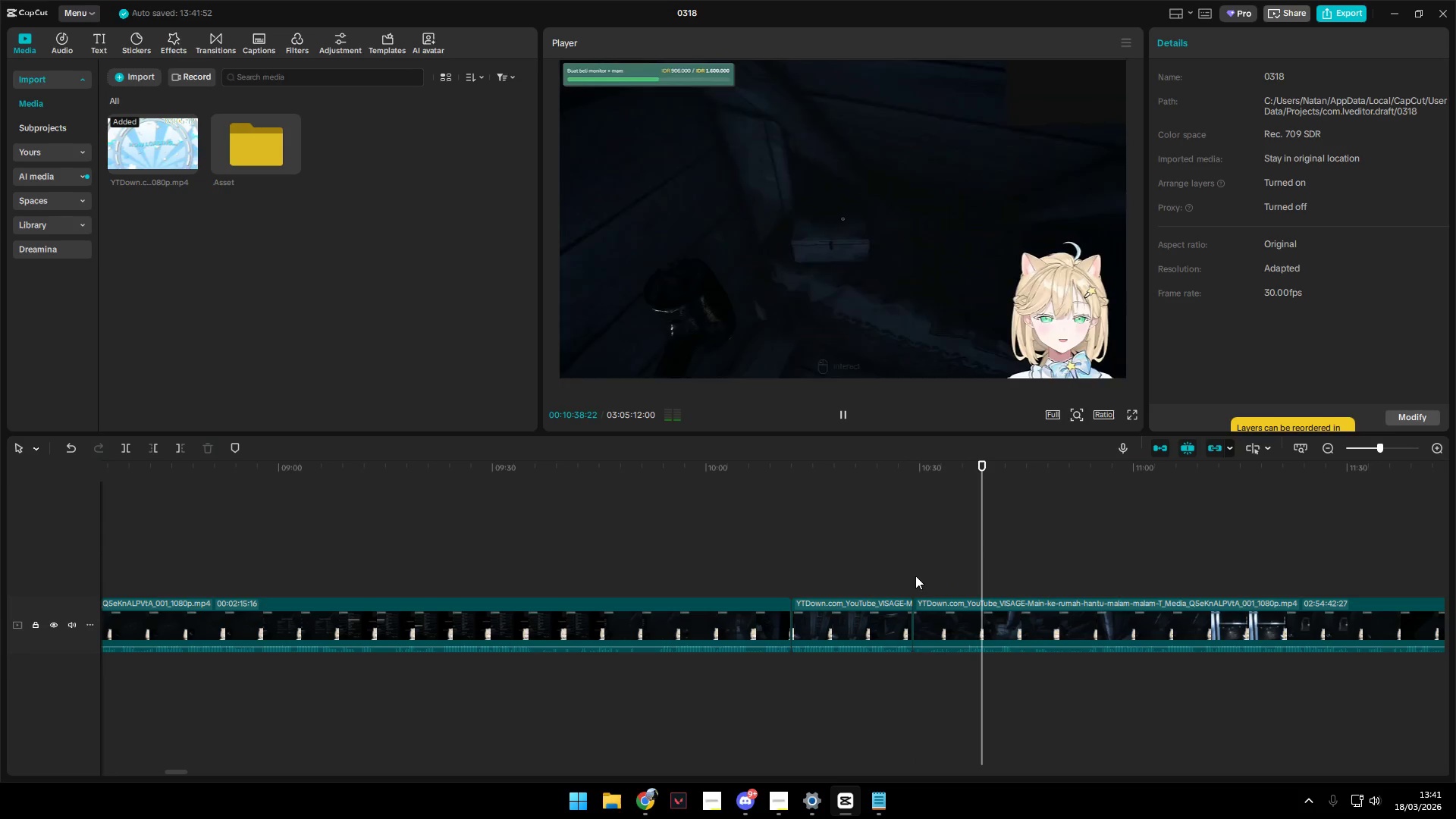 
double_click([914, 576])
 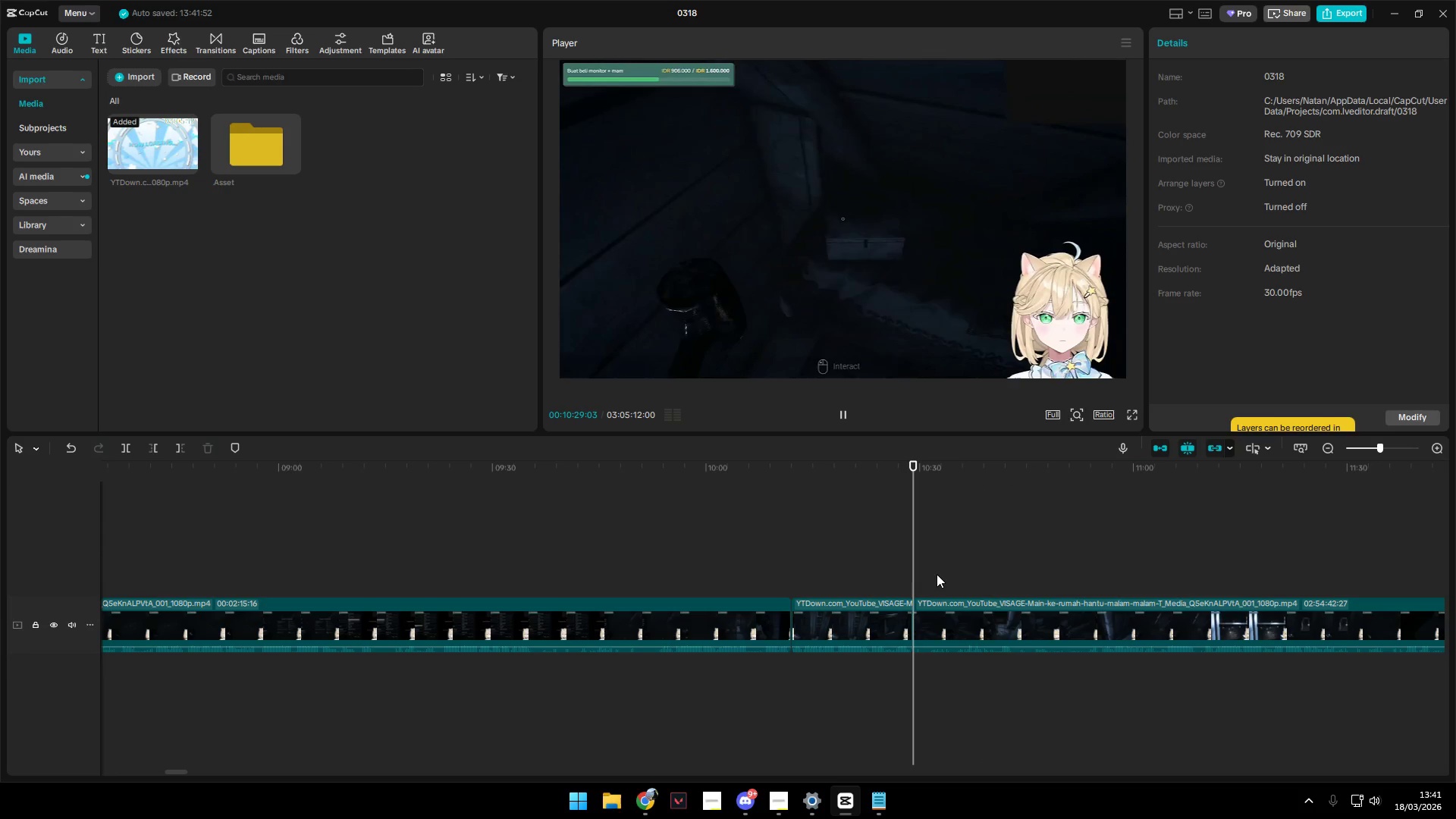 
key(Space)
 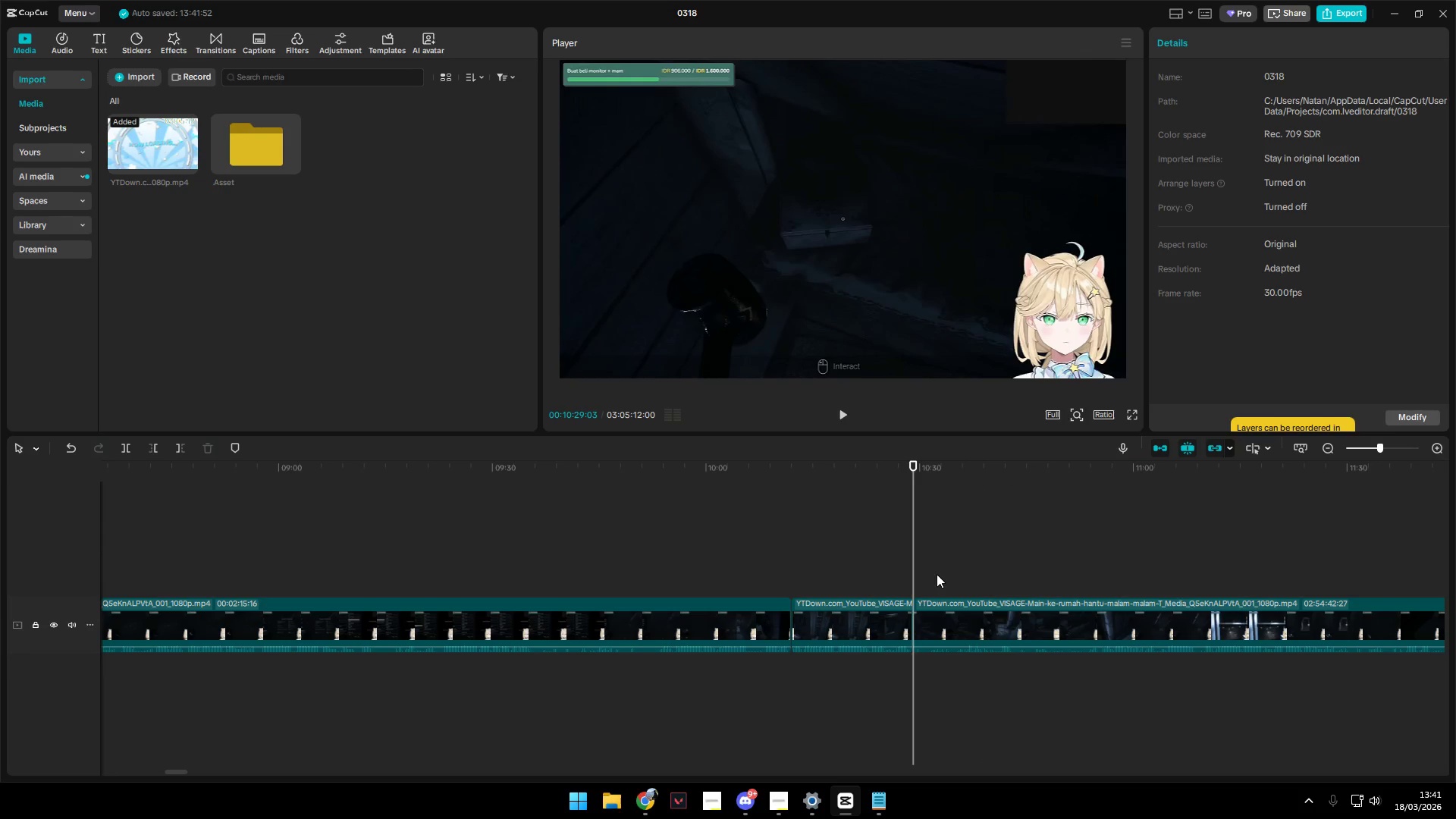 
left_click([937, 573])
 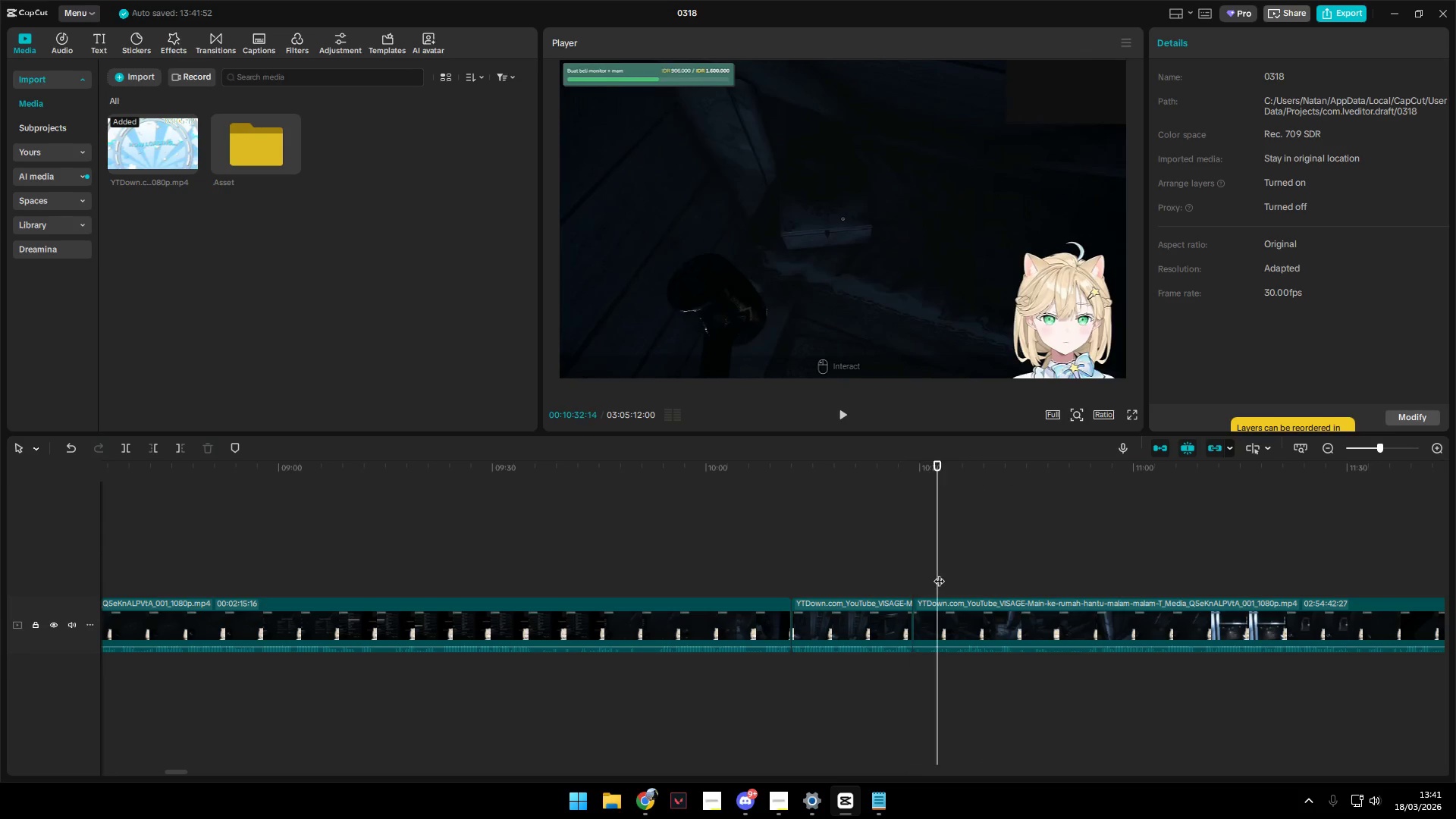 
key(Space)
 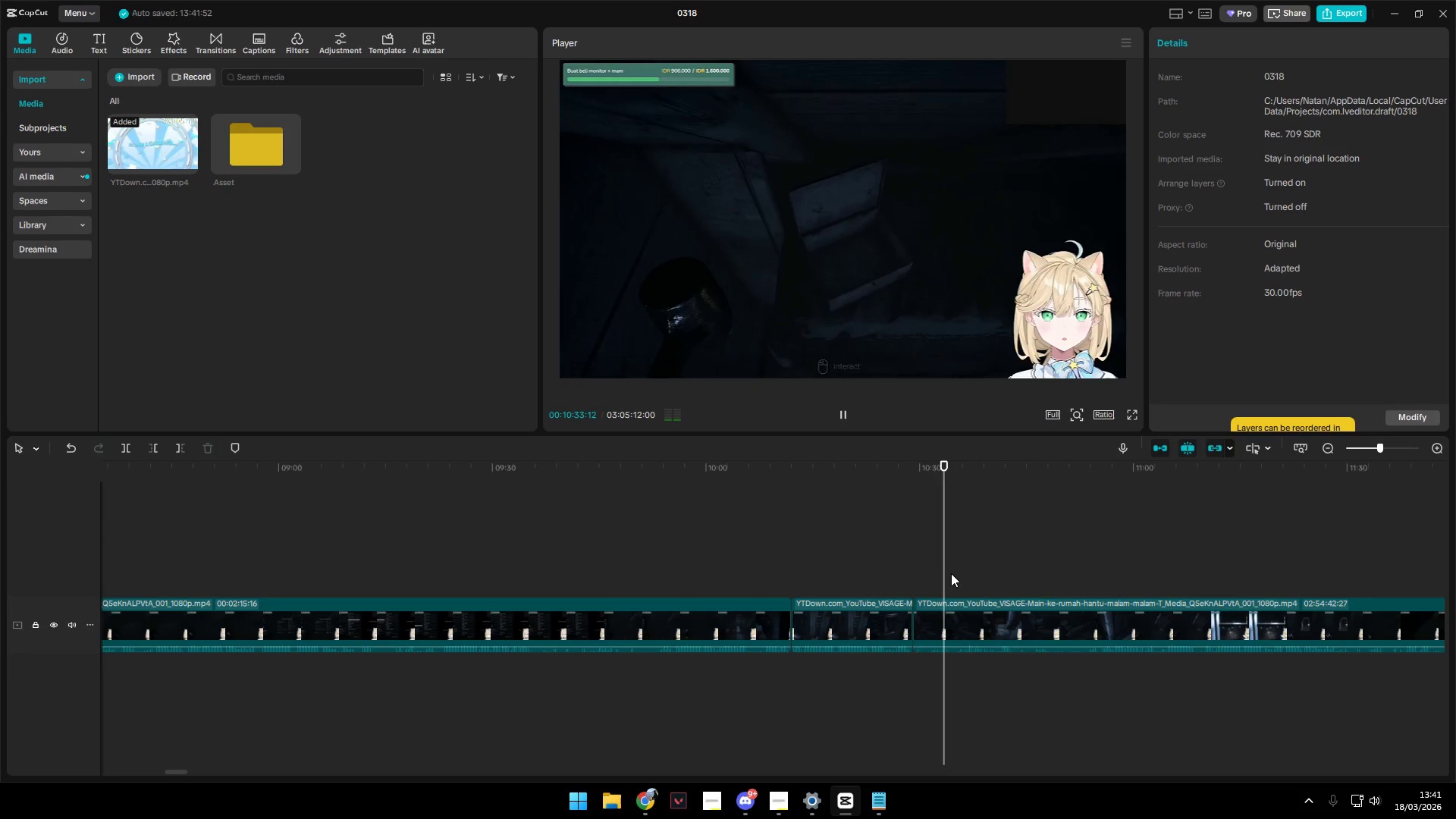 
left_click([959, 573])
 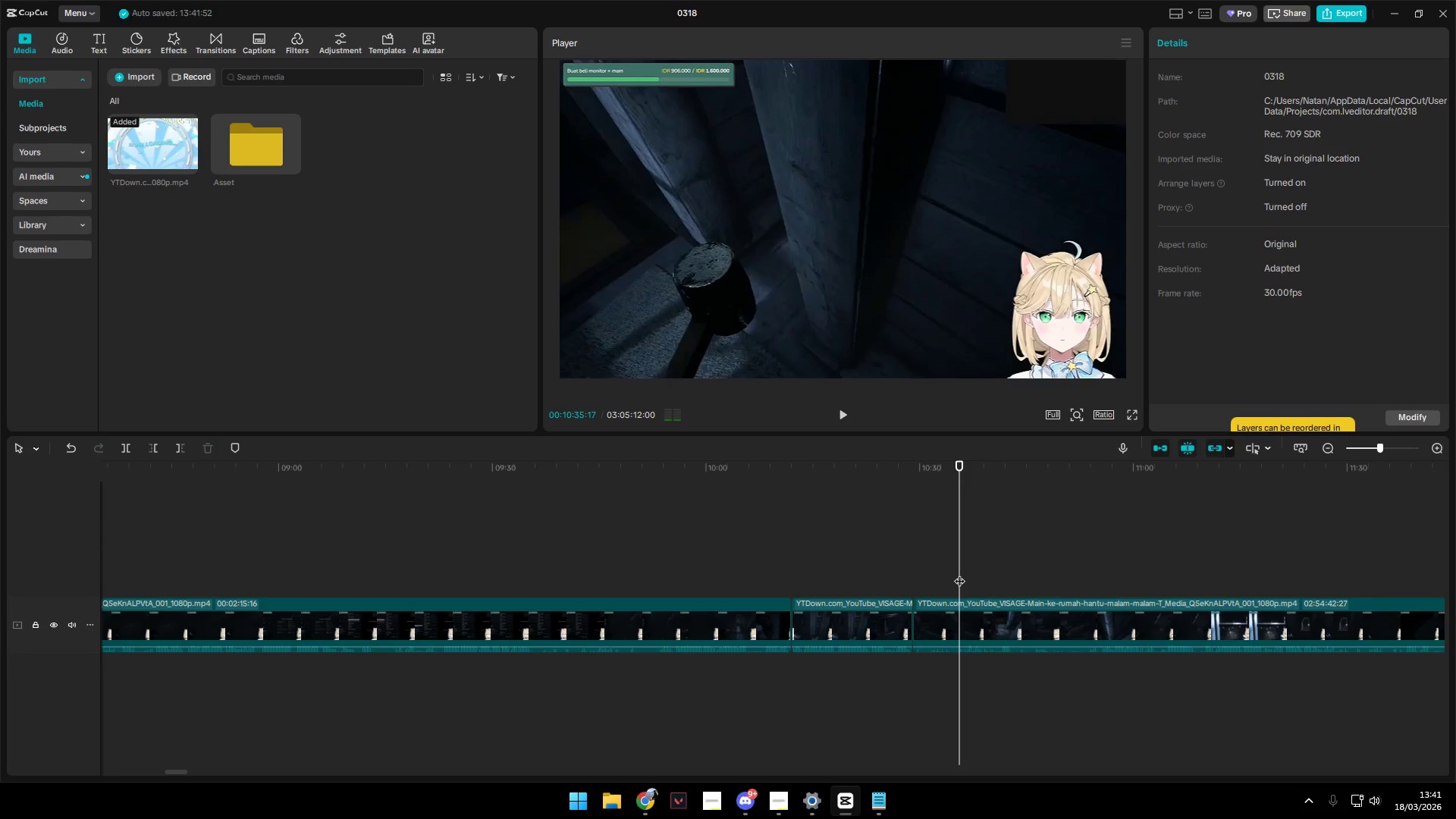 
left_click_drag(start_coordinate=[959, 573], to_coordinate=[953, 573])
 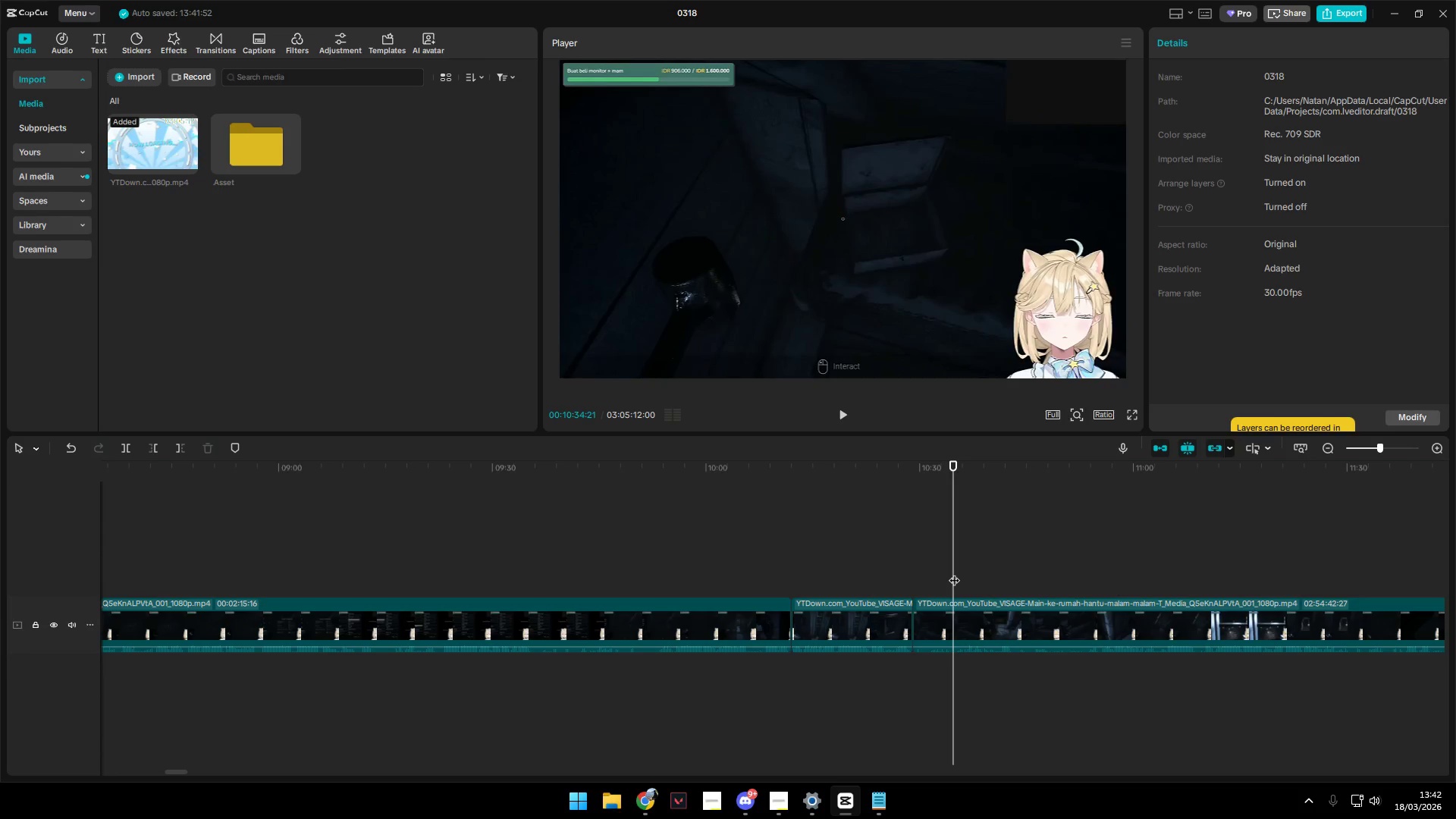 
key(Shift+E)
 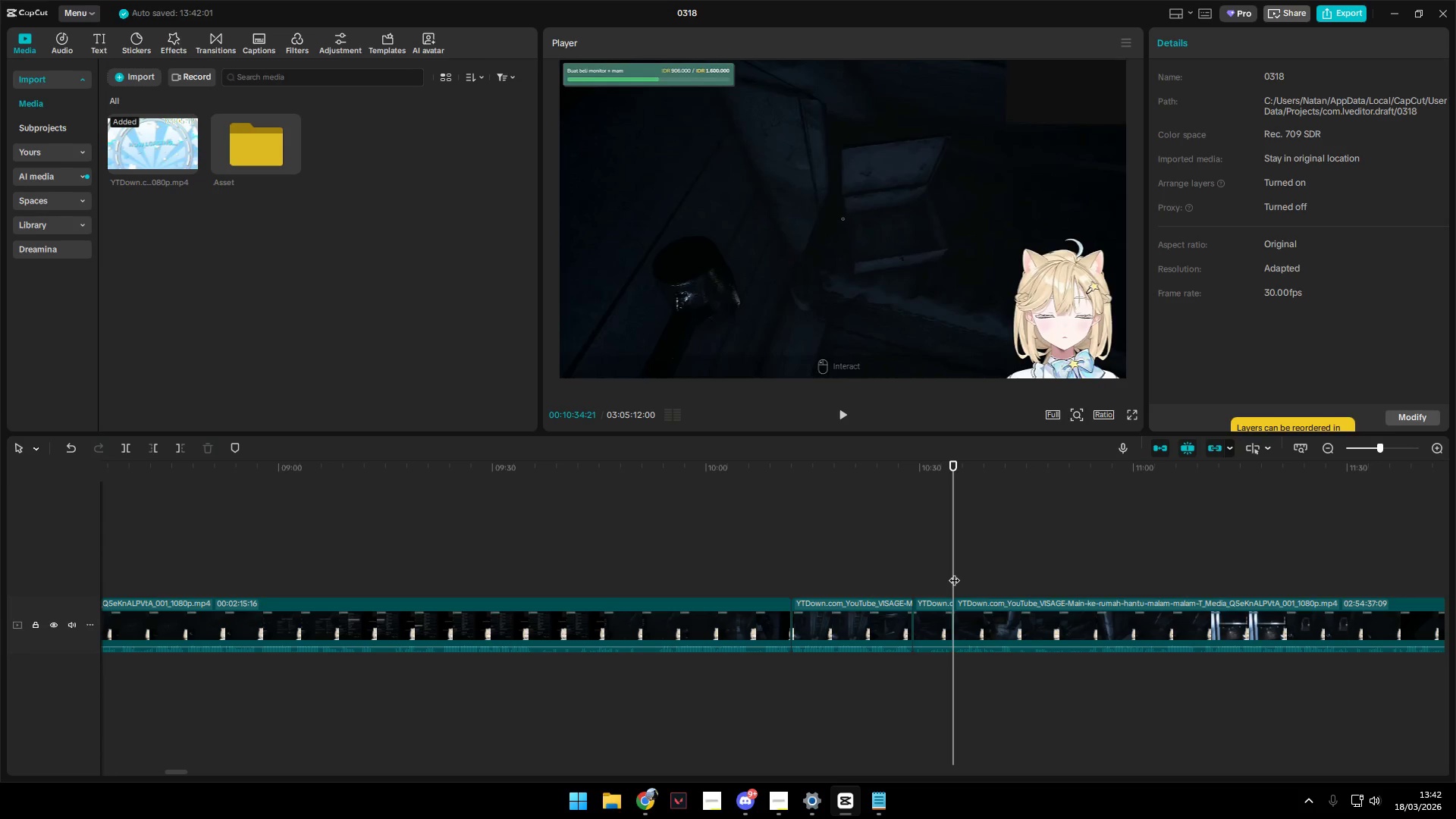 
key(Space)
 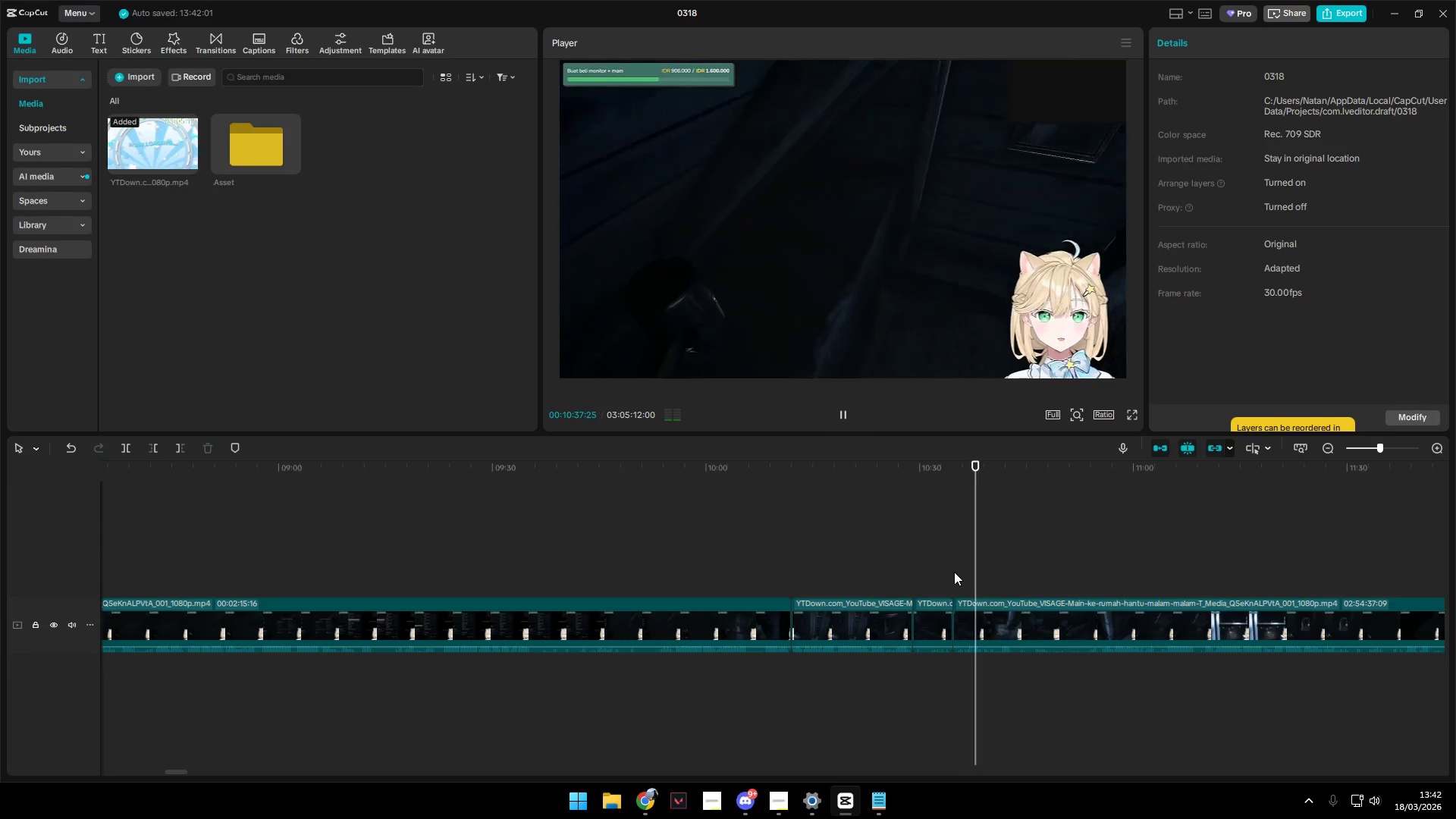 
key(Space)
 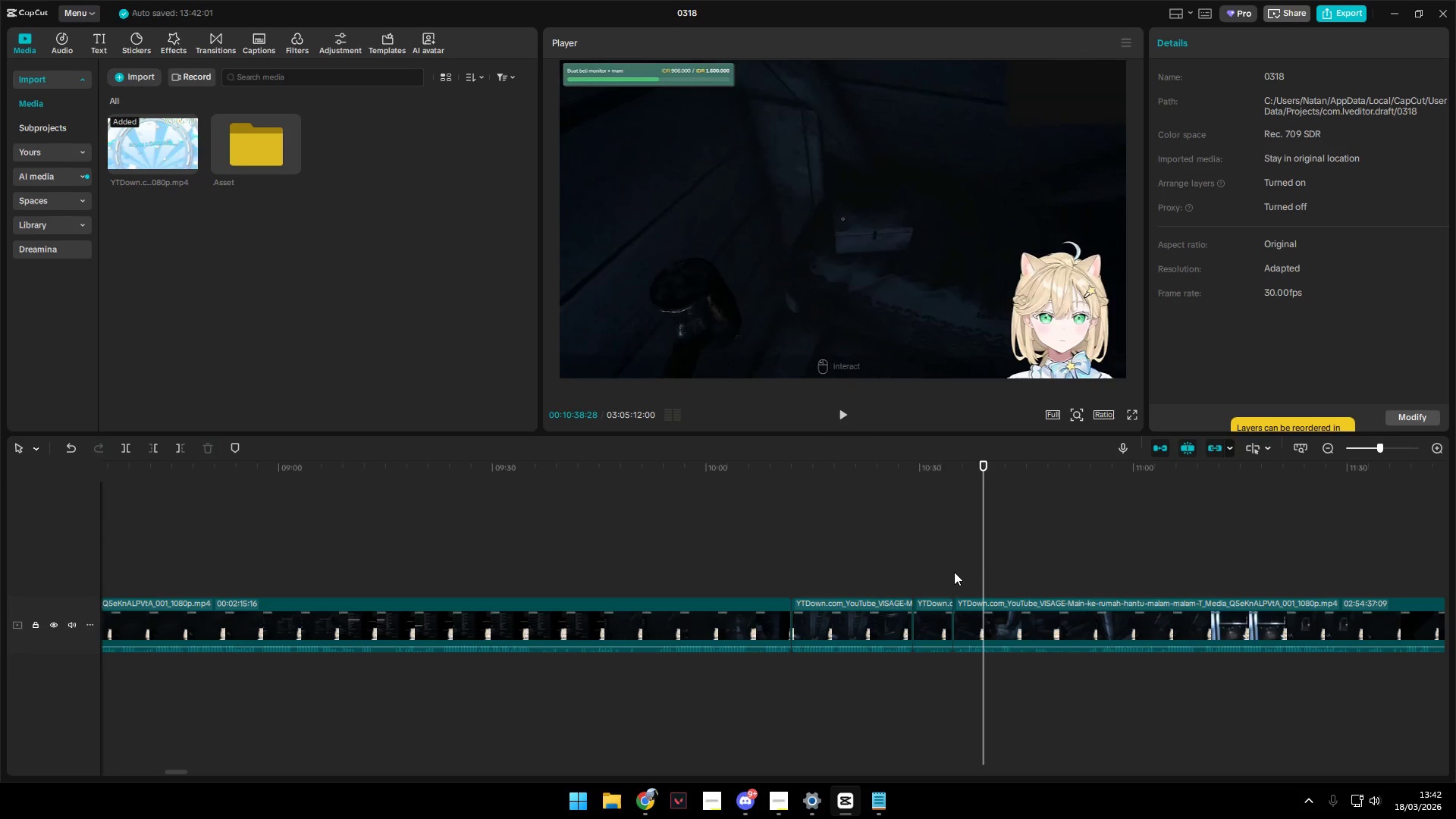 
key(Shift+E)
 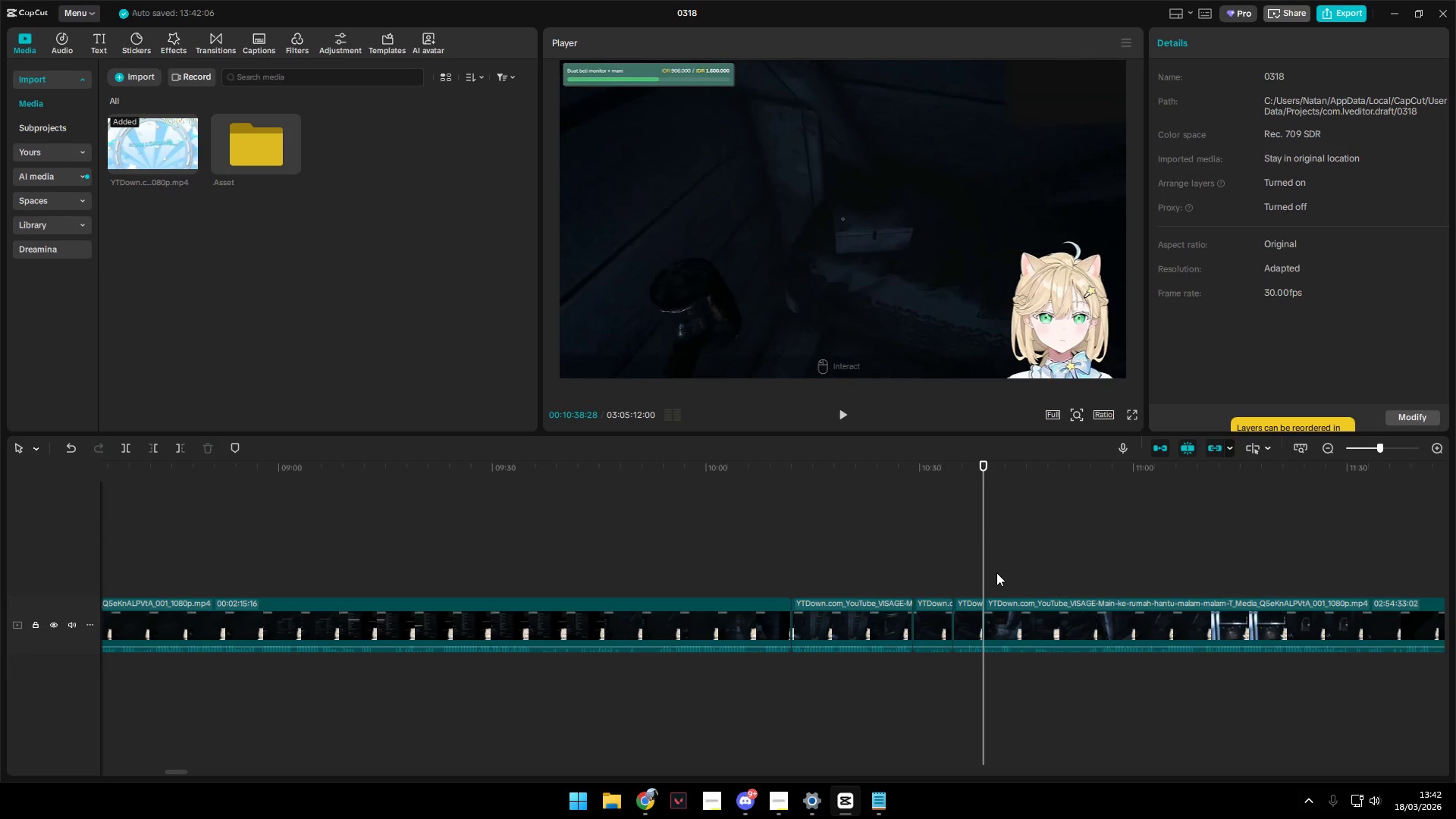 
key(Control+Z)
 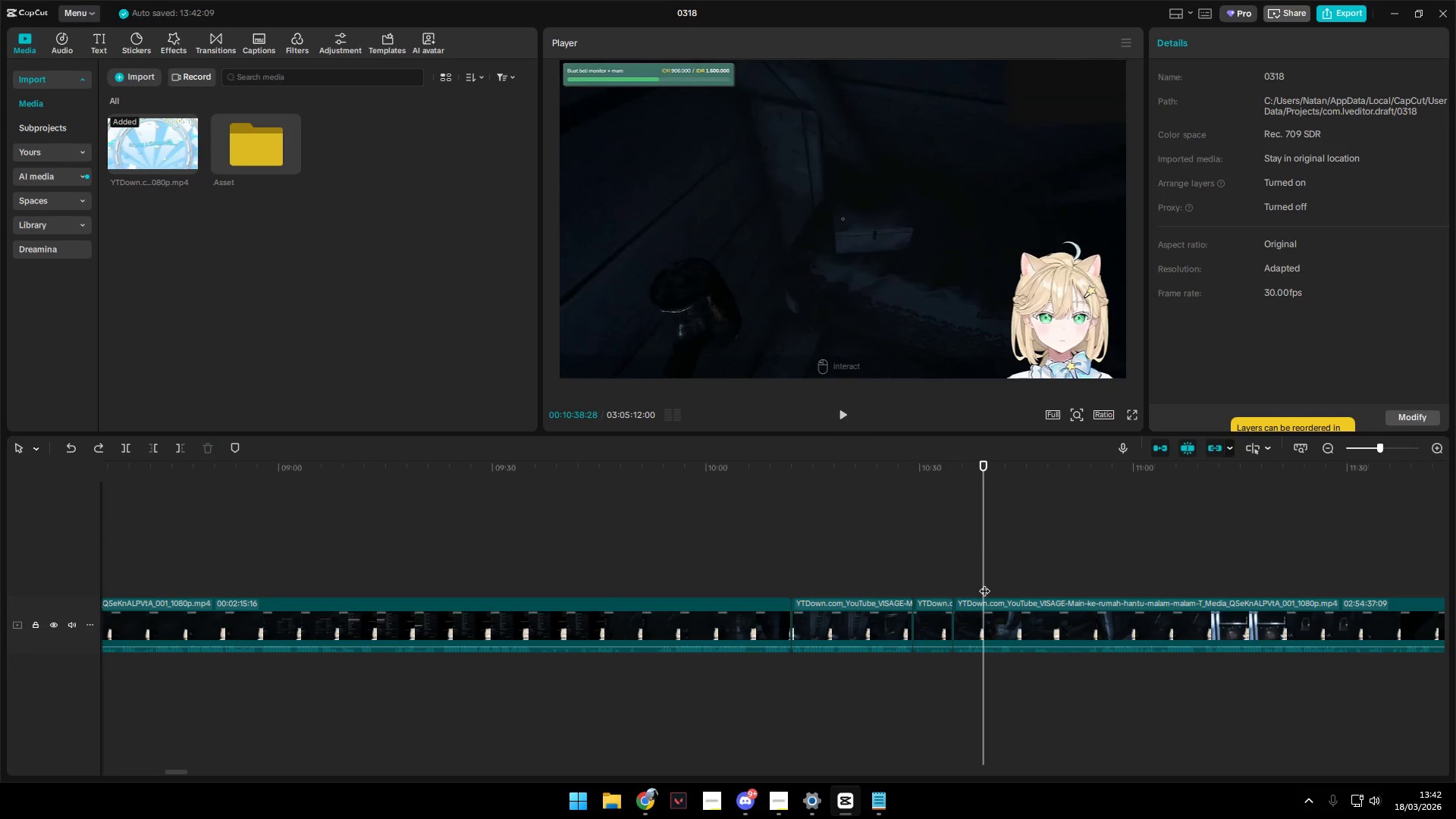 
key(Space)
 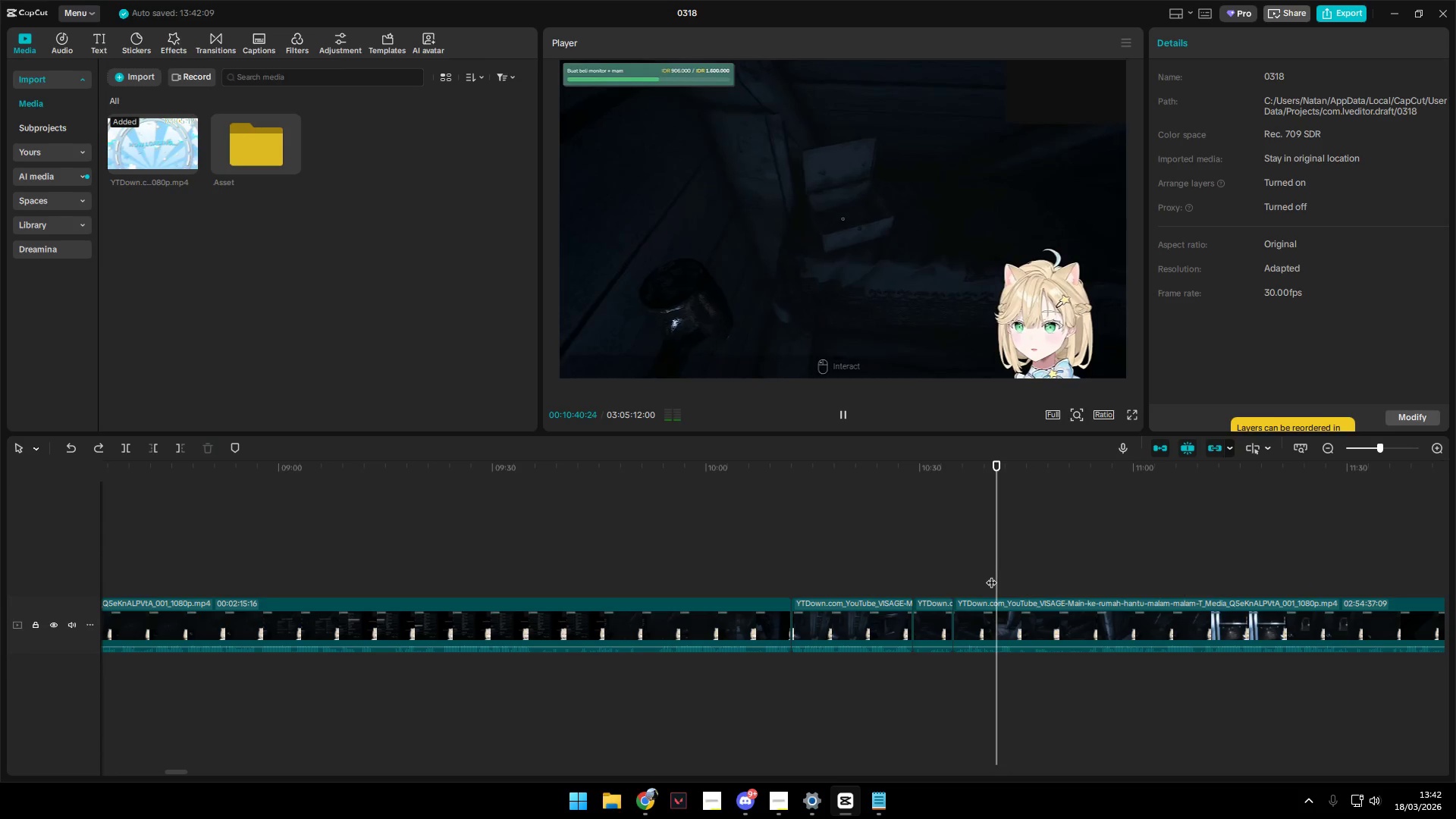 
key(Space)
 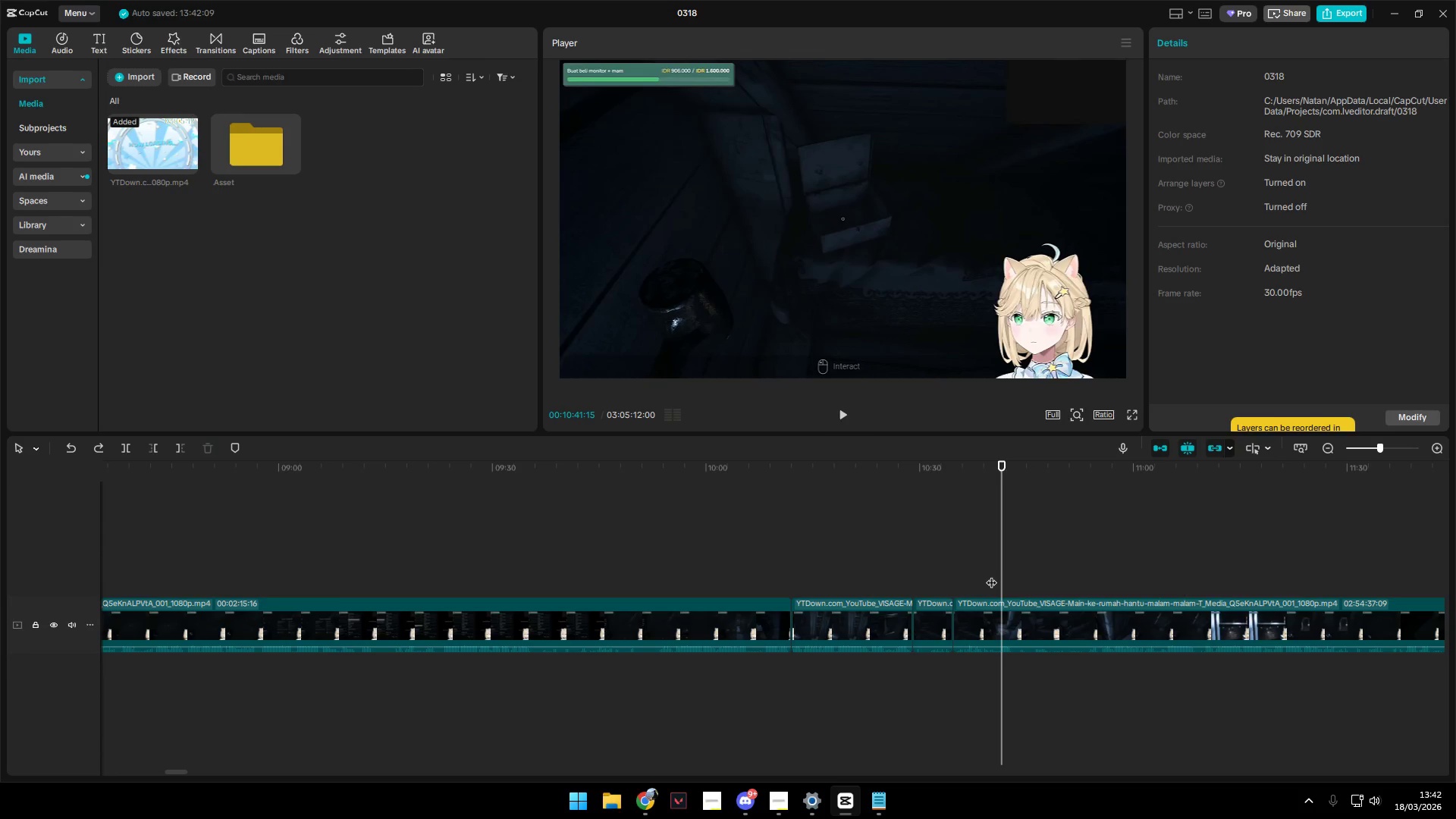 
key(Shift+E)
 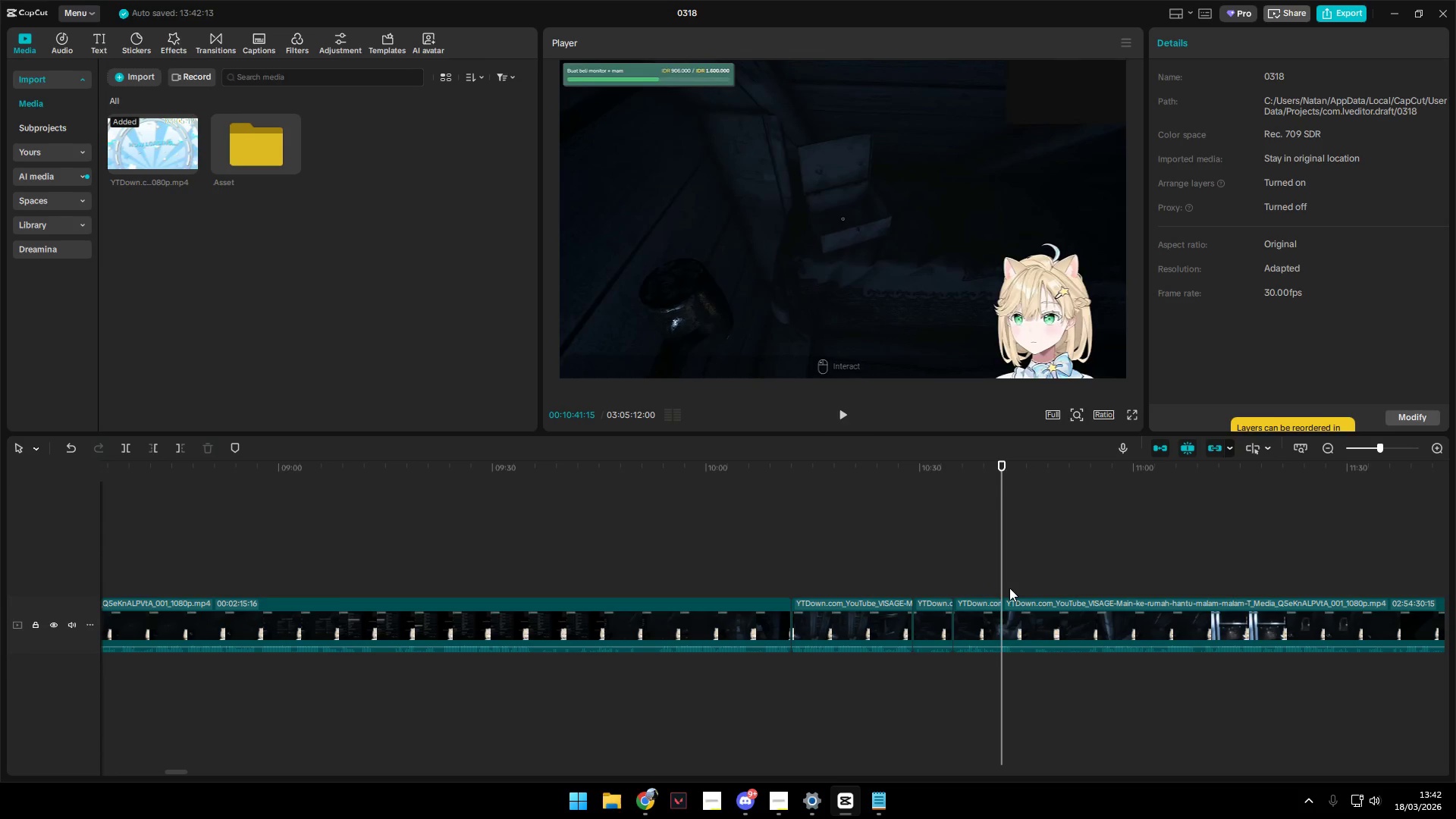 
key(Space)
 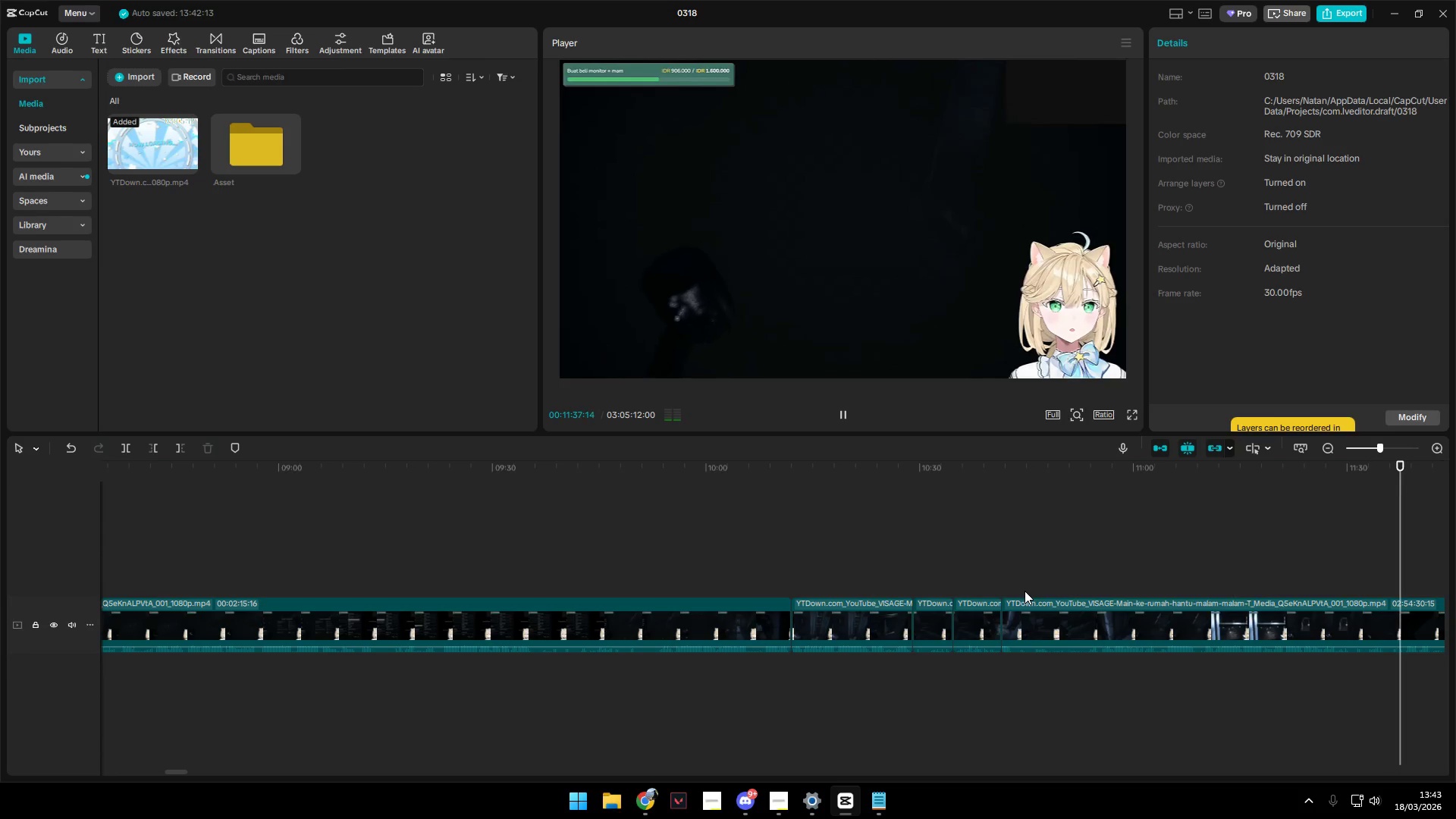 
wait(60.99)
 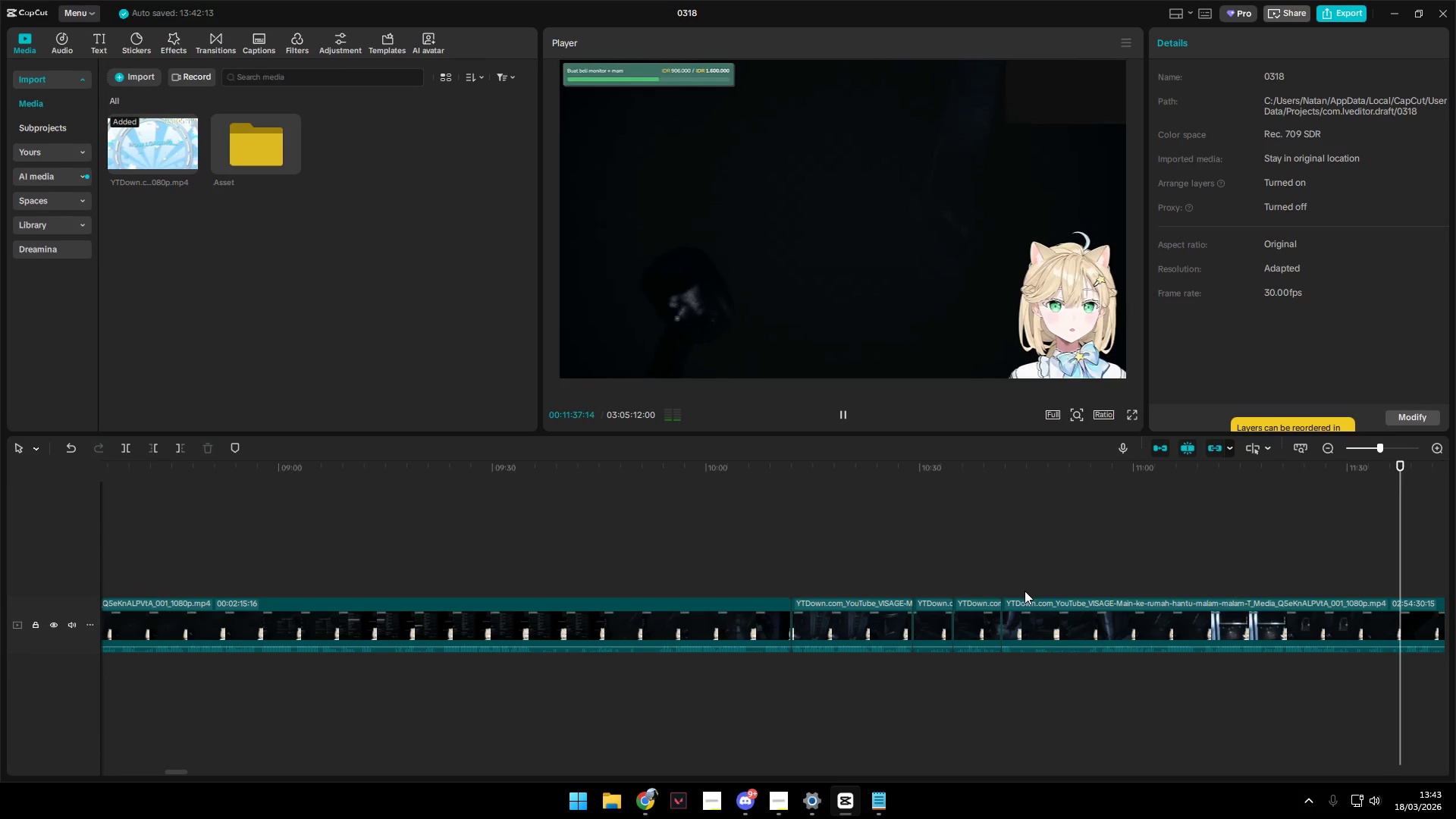 
key(Space)
 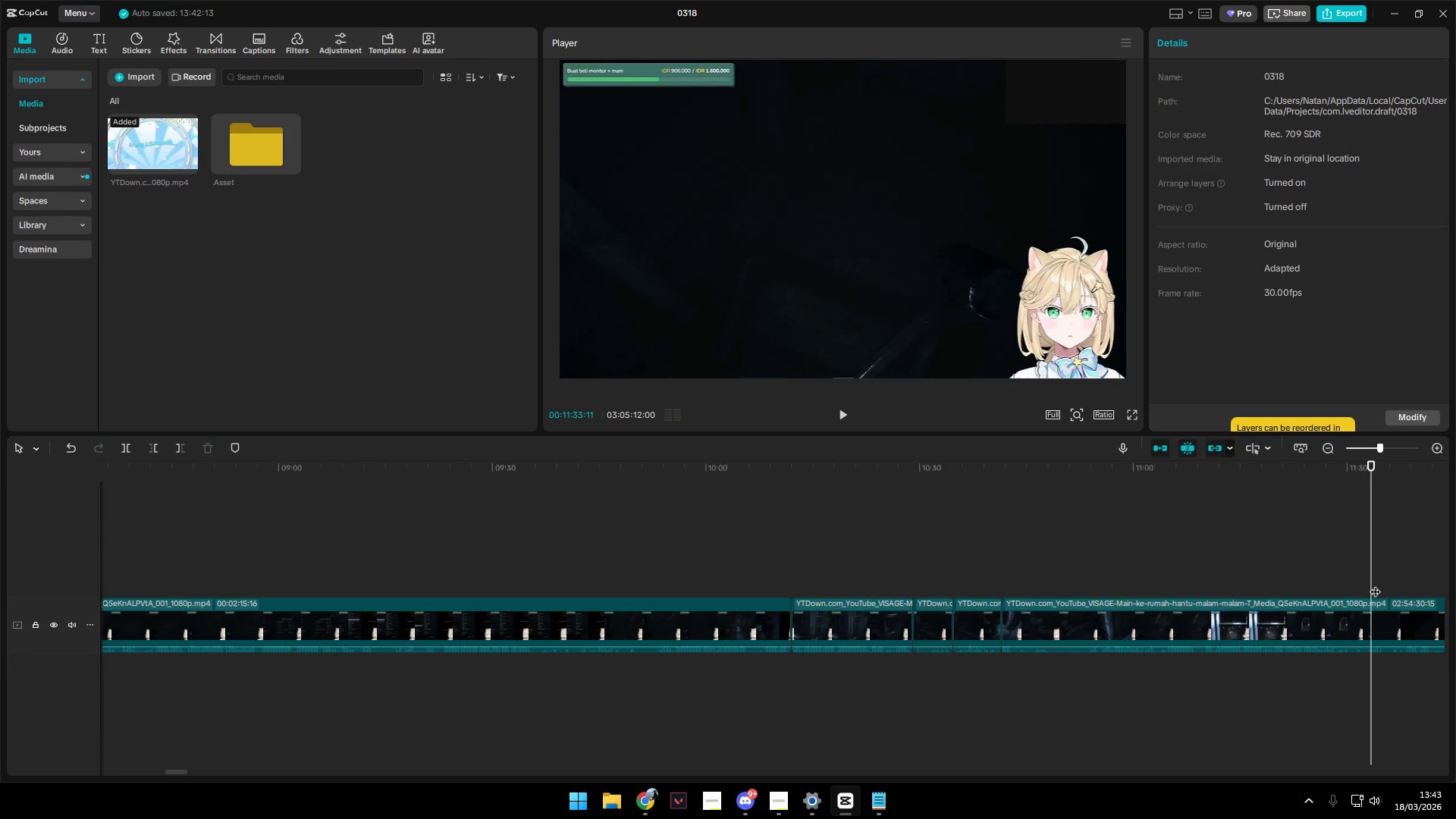 
key(Space)
 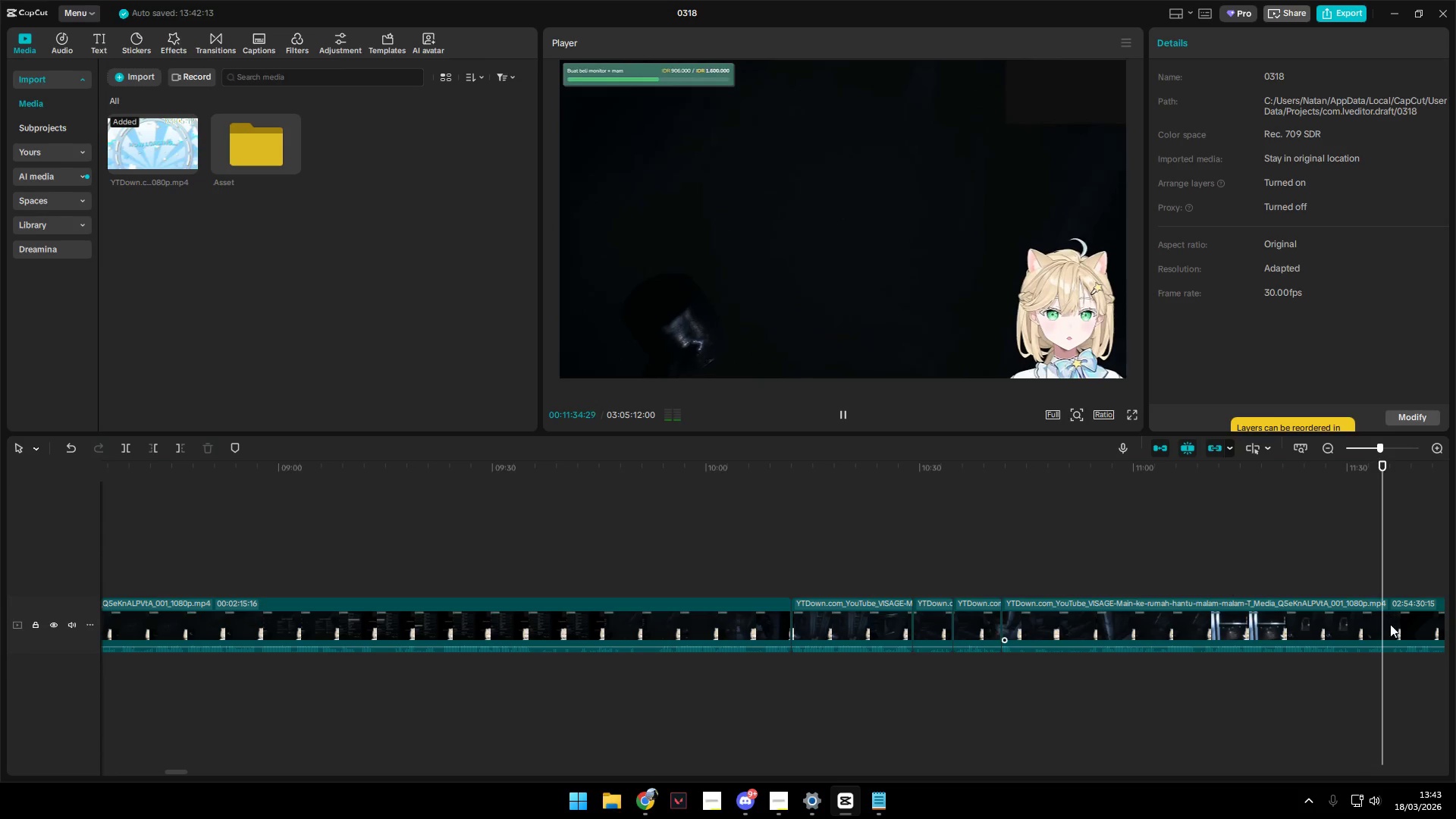 
key(Space)
 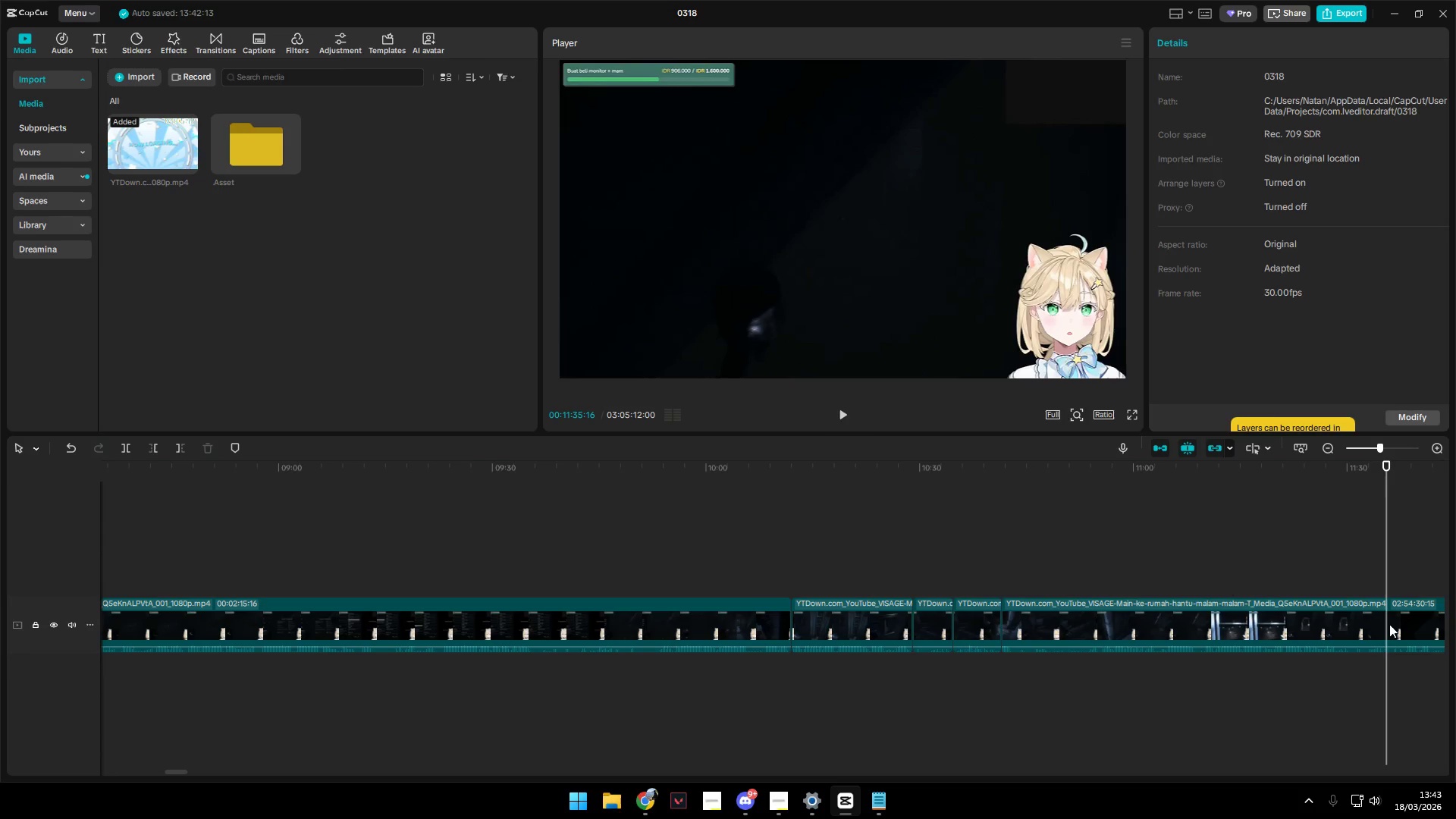 
left_click([1389, 624])
 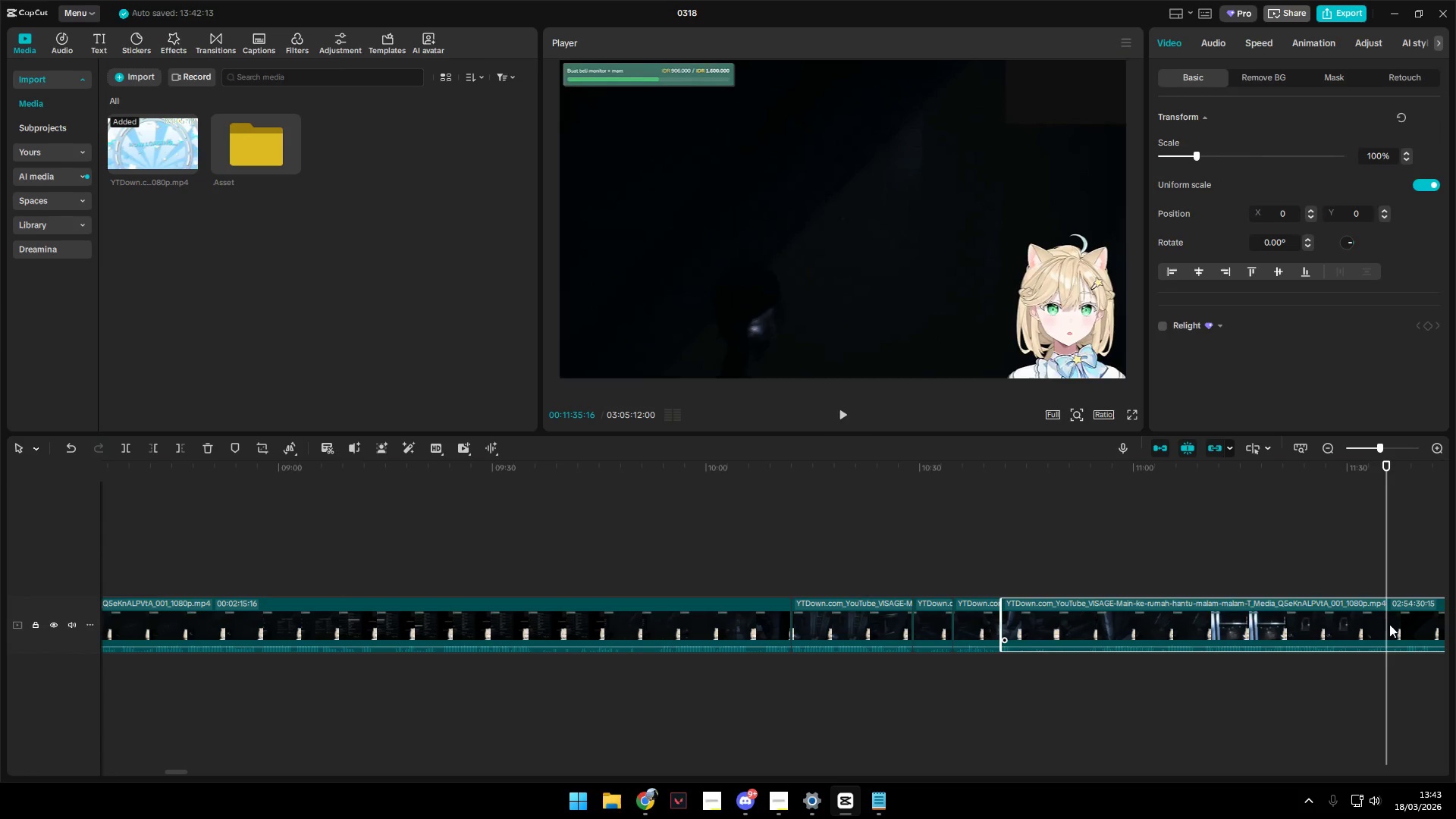 
key(Shift+E)
 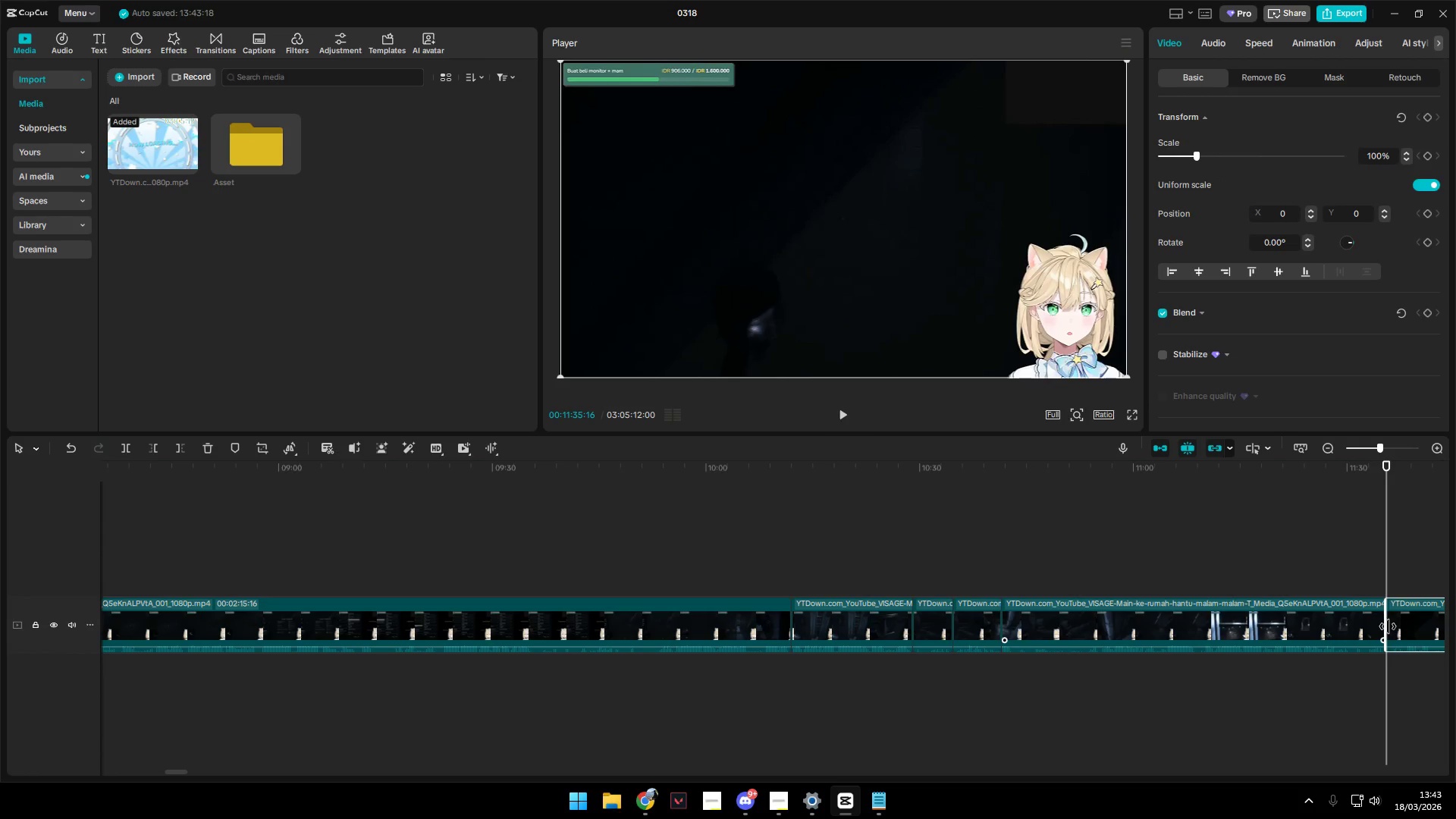 
key(Space)
 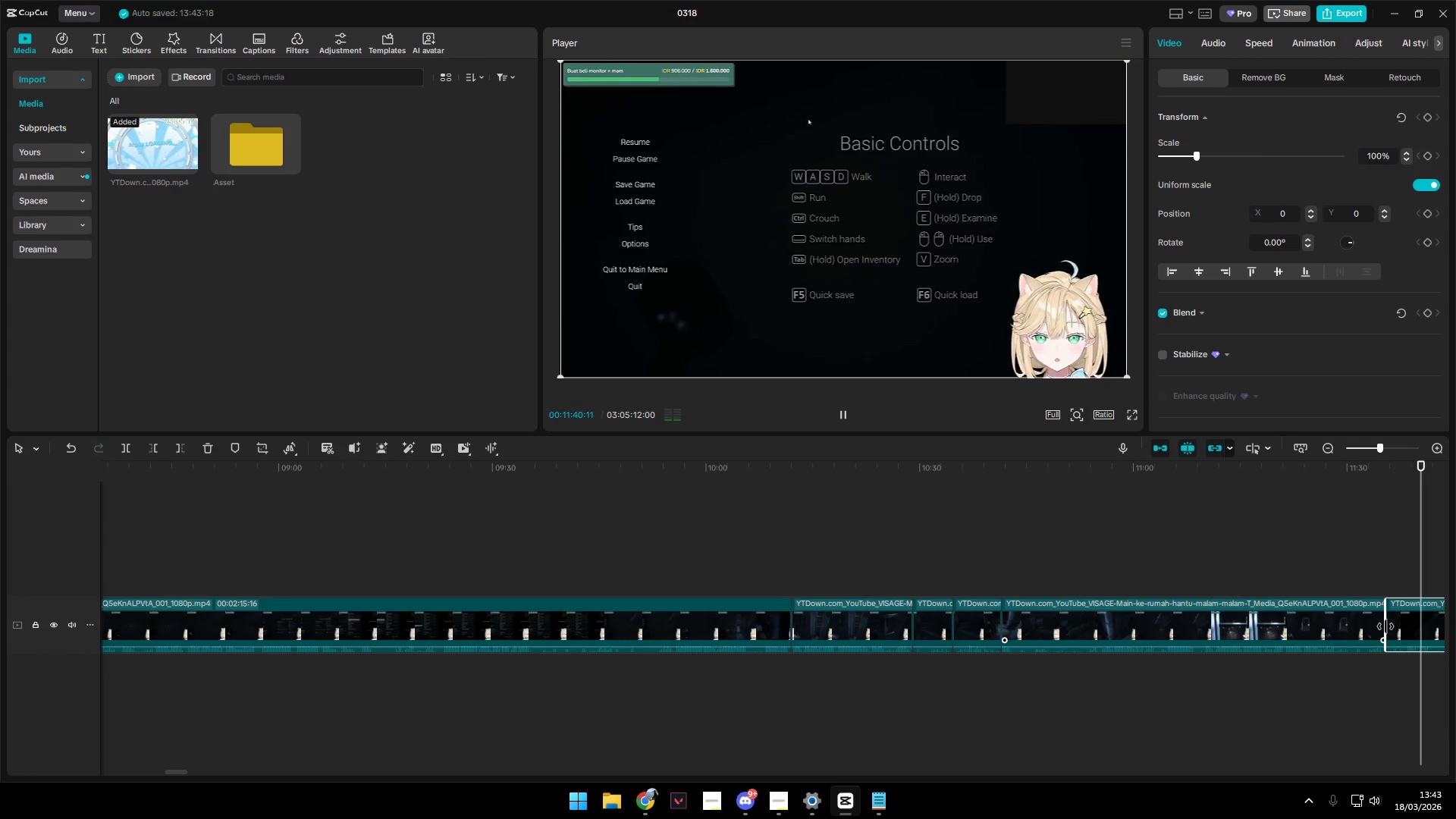 
wait(6.44)
 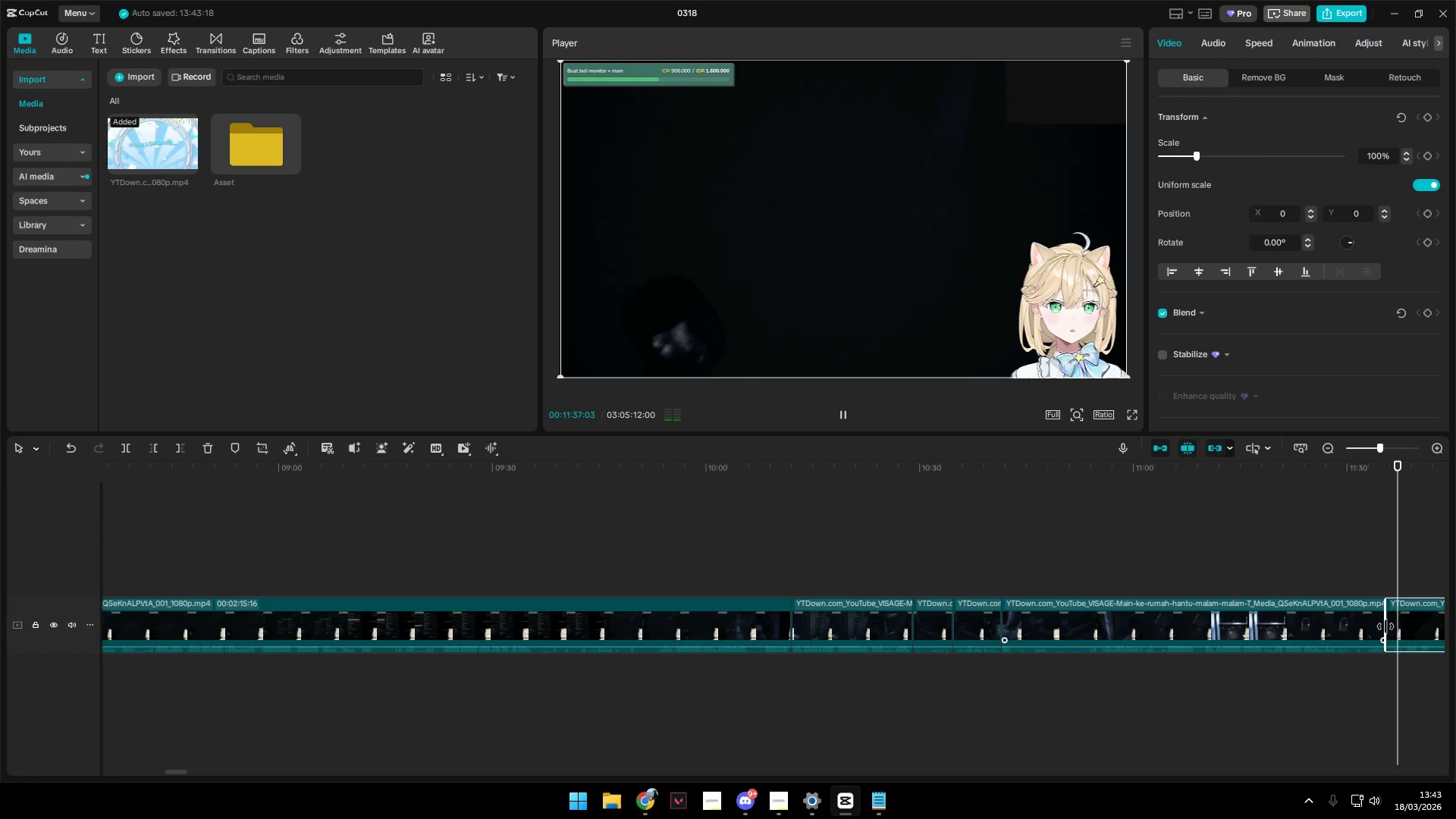 
left_click_drag(start_coordinate=[176, 772], to_coordinate=[187, 769])
 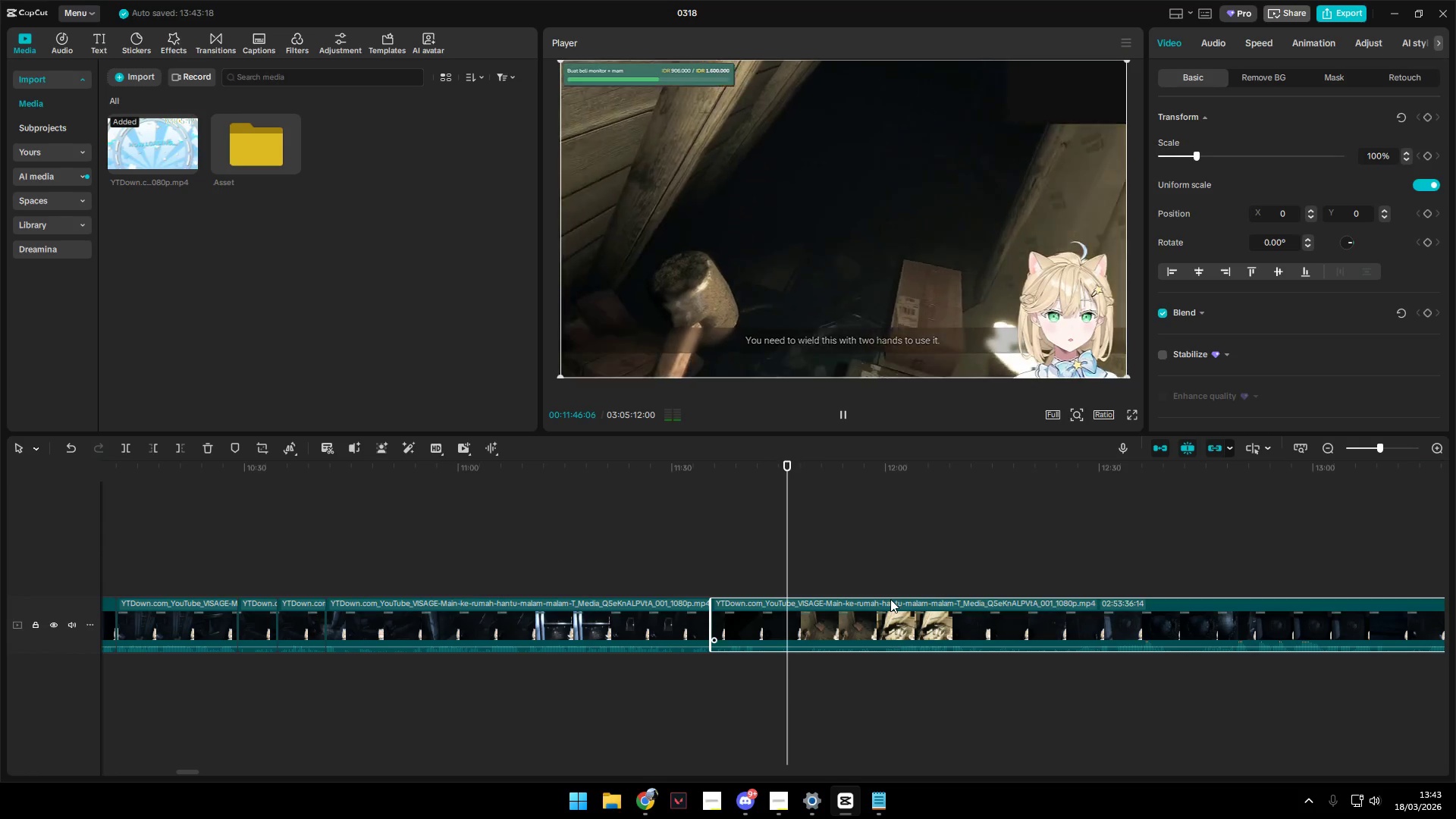 
key(Space)
 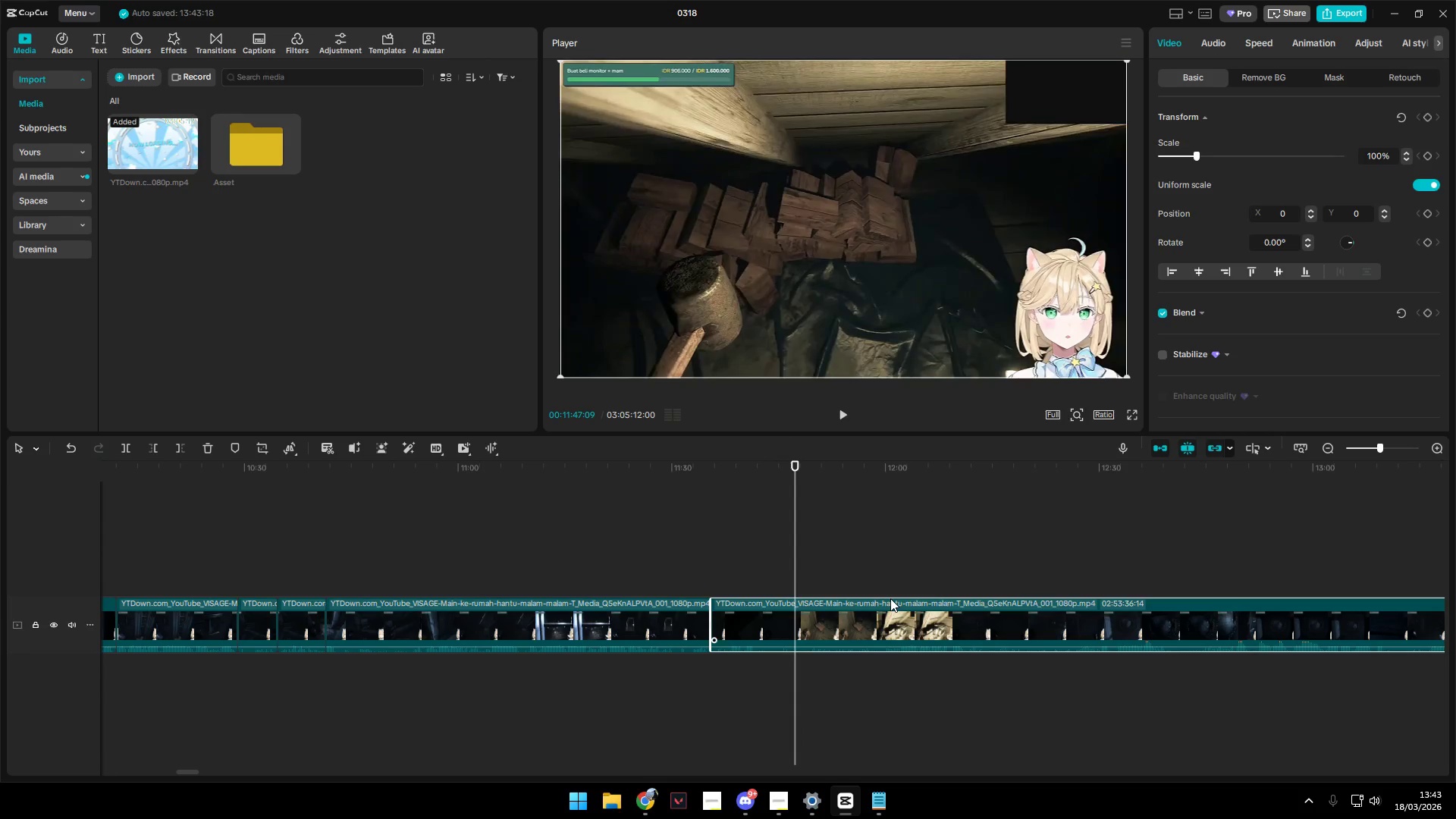 
key(Shift+E)
 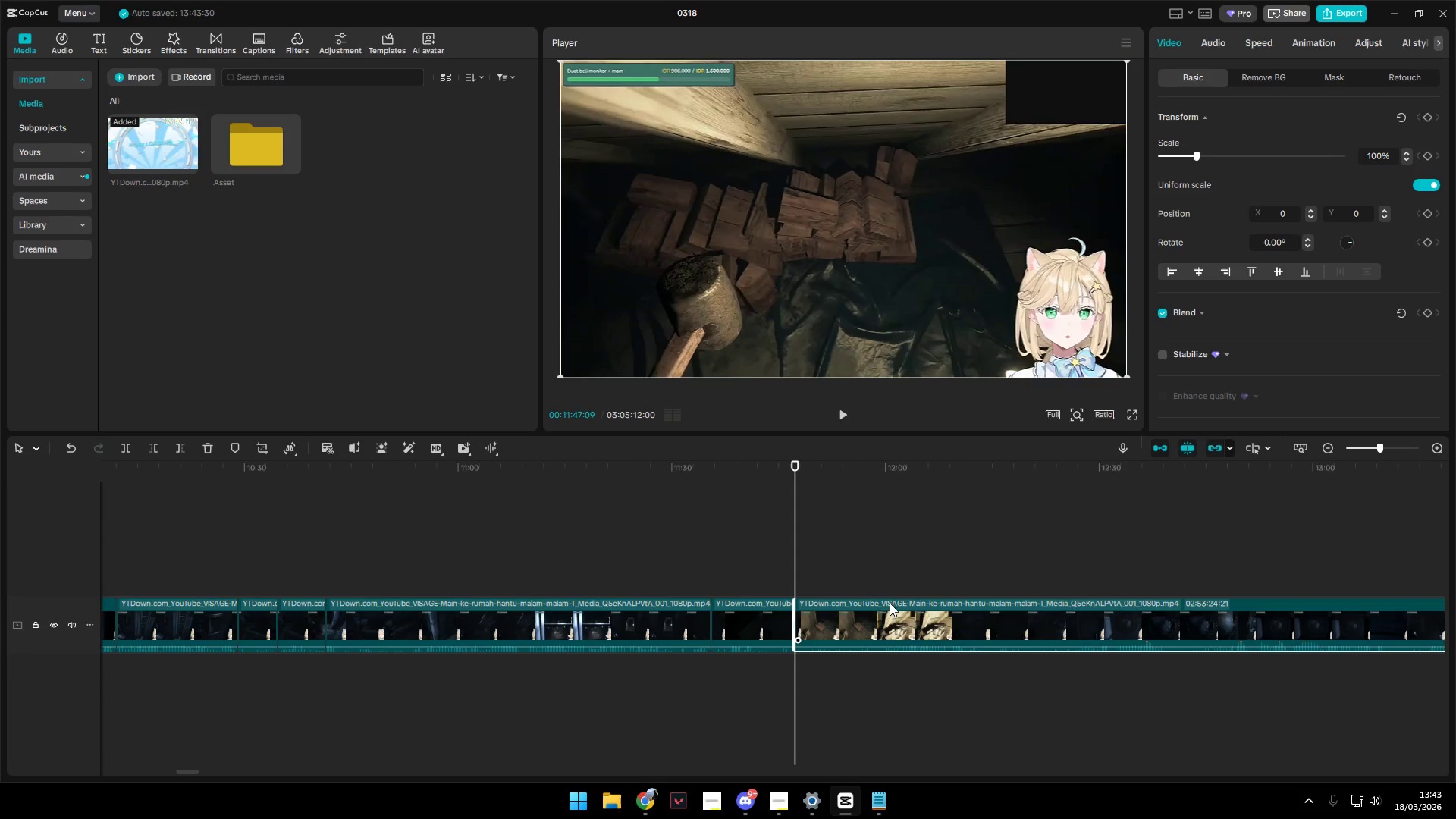 
key(Alt+AltLeft)
 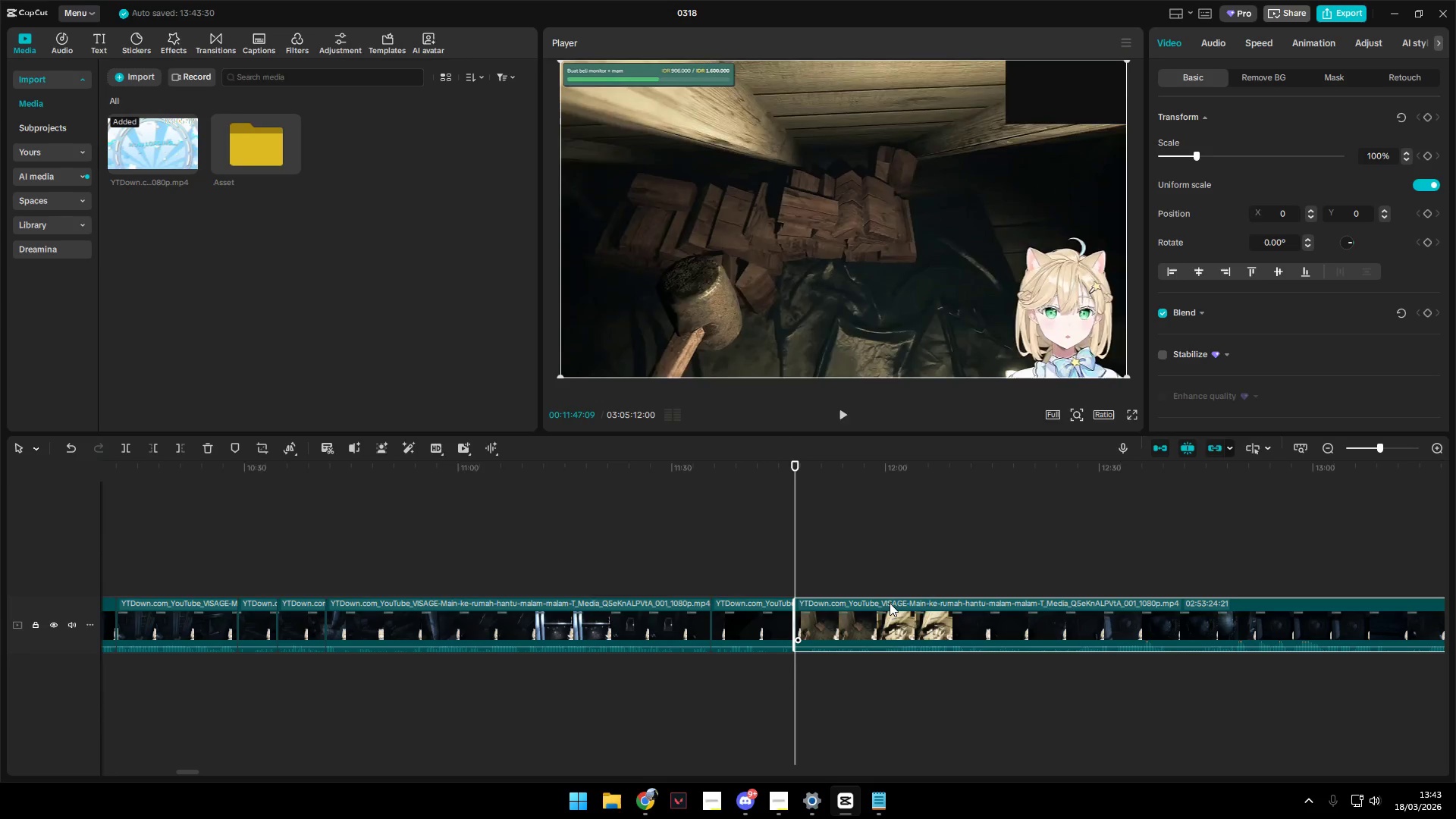 
key(Alt+Tab)
 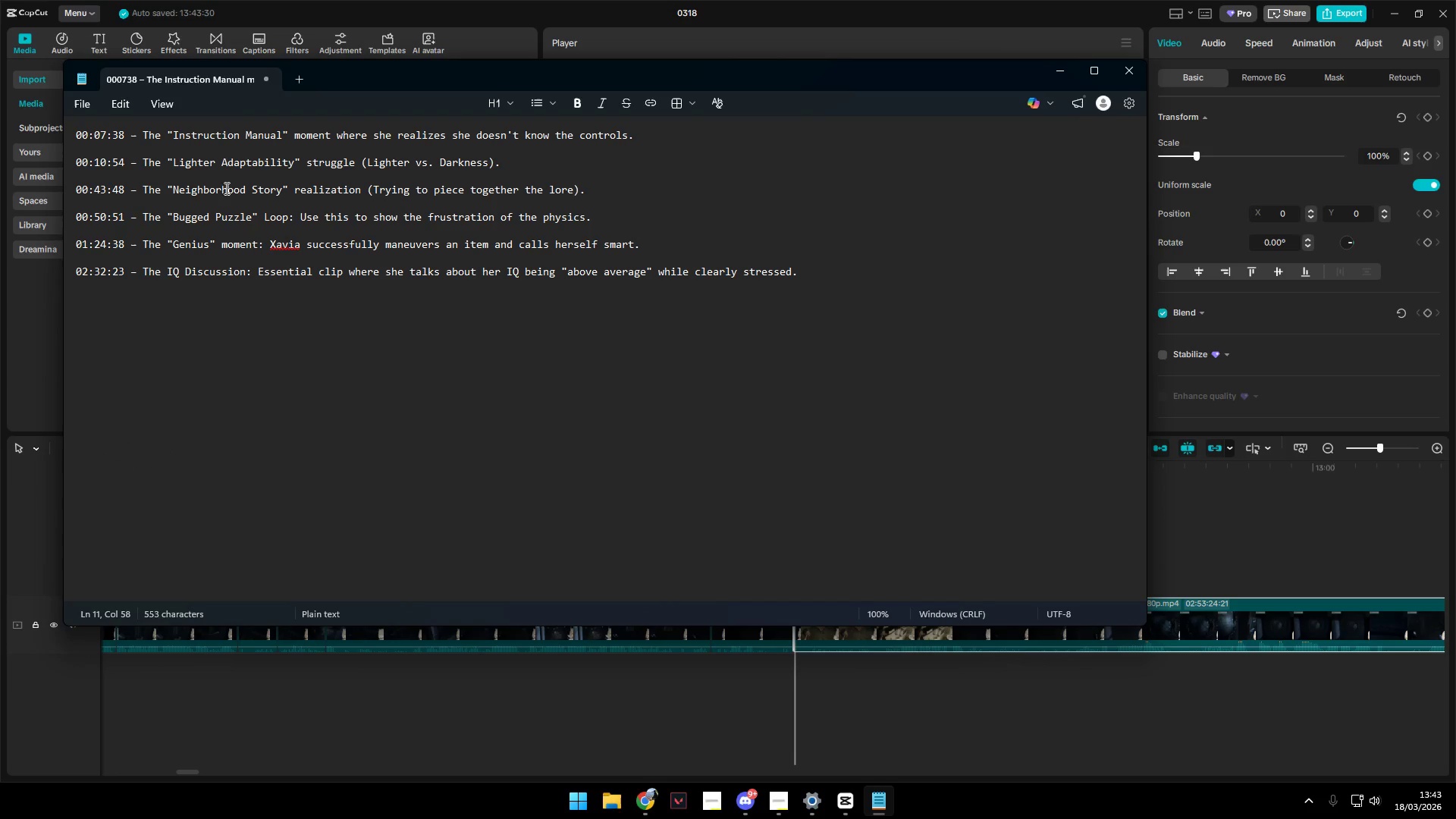 
key(Alt+AltLeft)
 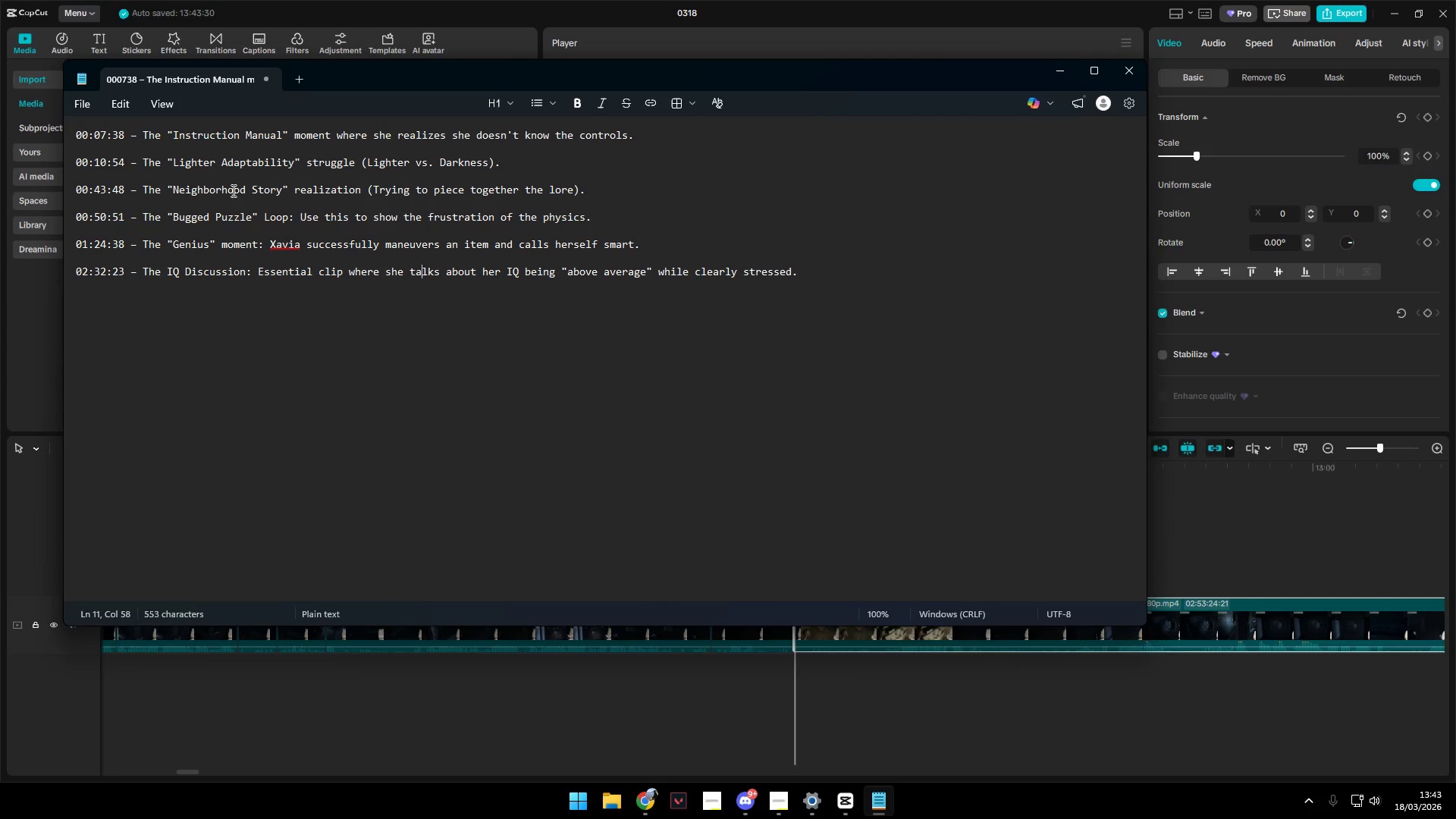 
key(Alt+Tab)
 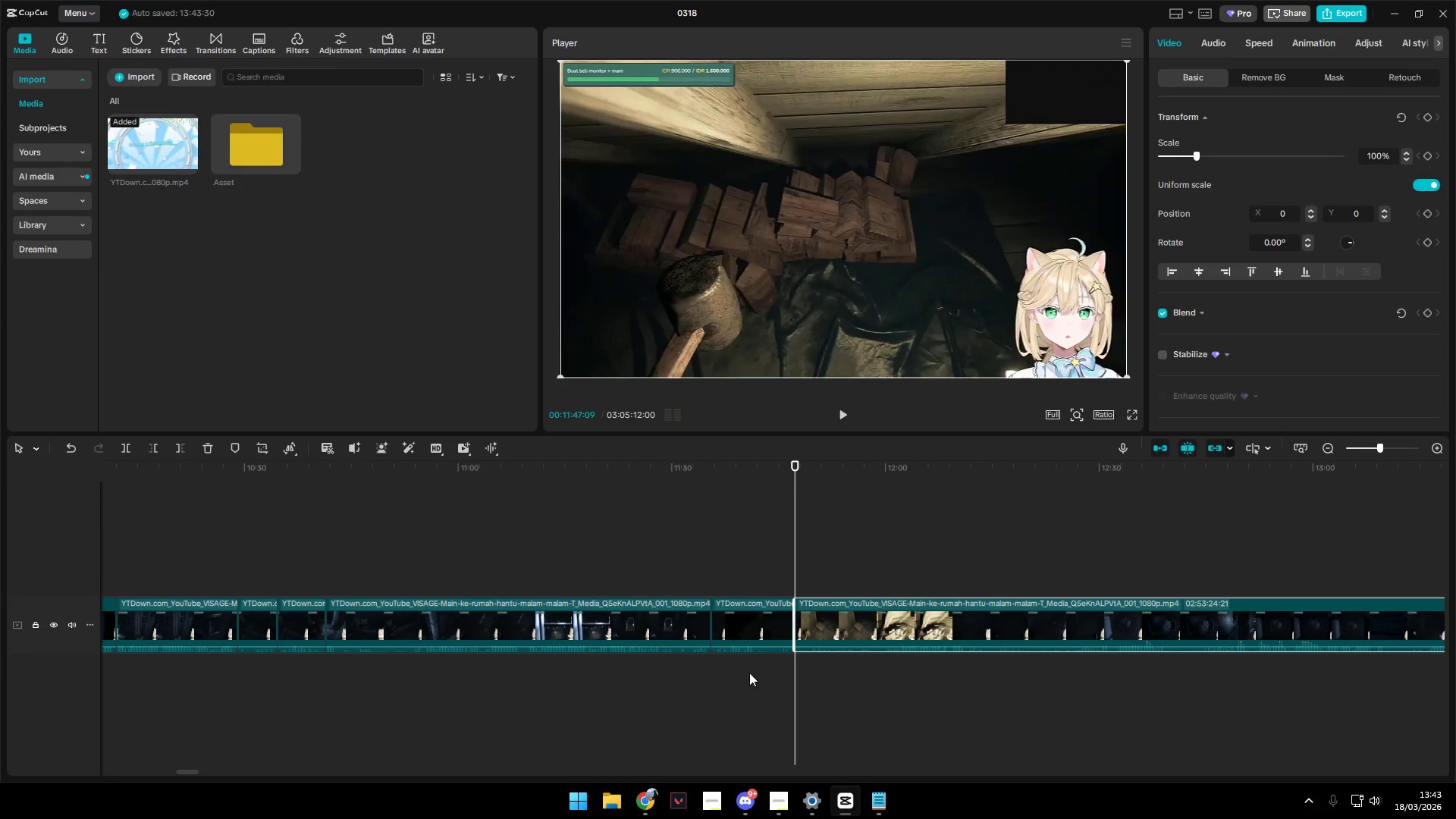 
hold_key(key=ControlLeft, duration=1.31)
scroll: coordinate [787, 657], scroll_direction: down, amount: 5.0
 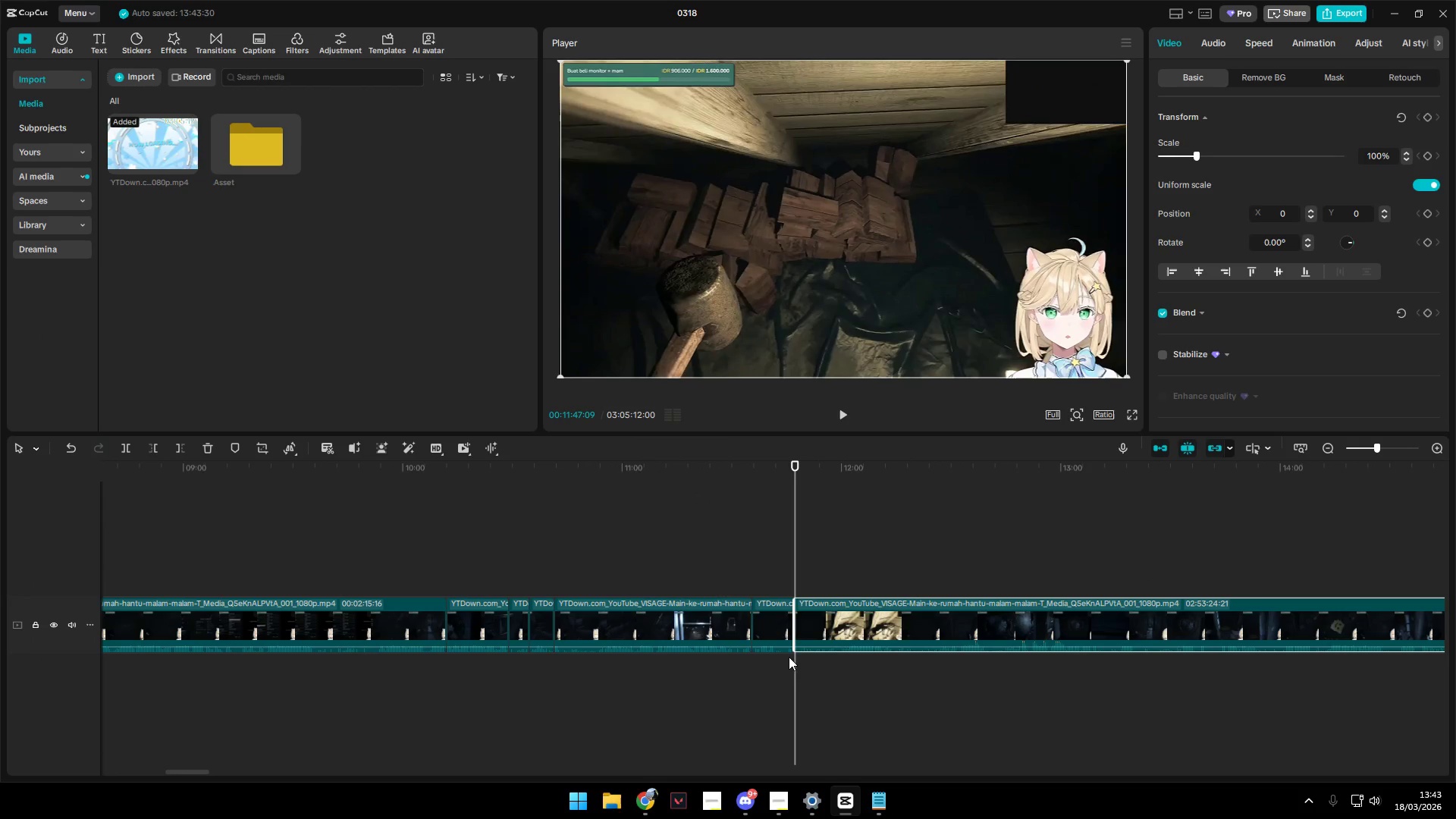 
hold_key(key=AltLeft, duration=1.5)
hold_key(key=AltLeft, duration=1.51)
hold_key(key=AltLeft, duration=1.53)
hold_key(key=AltLeft, duration=1.5)
hold_key(key=AltLeft, duration=1.5)
hold_key(key=AltLeft, duration=1.51)
hold_key(key=AltLeft, duration=1.52)
hold_key(key=AltLeft, duration=1.52)
hold_key(key=AltLeft, duration=1.51)
hold_key(key=AltLeft, duration=1.5)
scroll: coordinate [800, 646], scroll_direction: down, amount: 213.0
 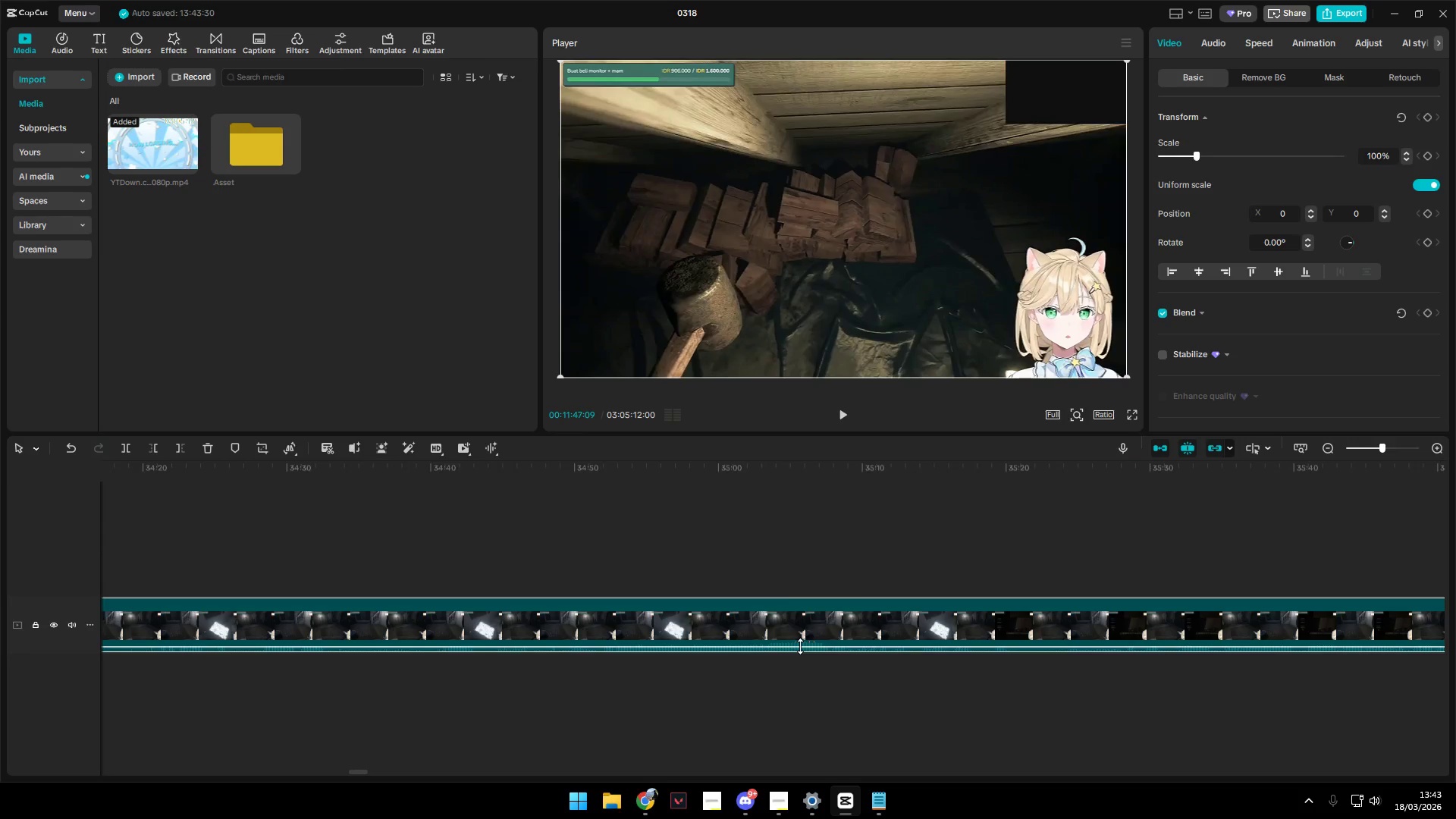 
hold_key(key=AltLeft, duration=1.52)
 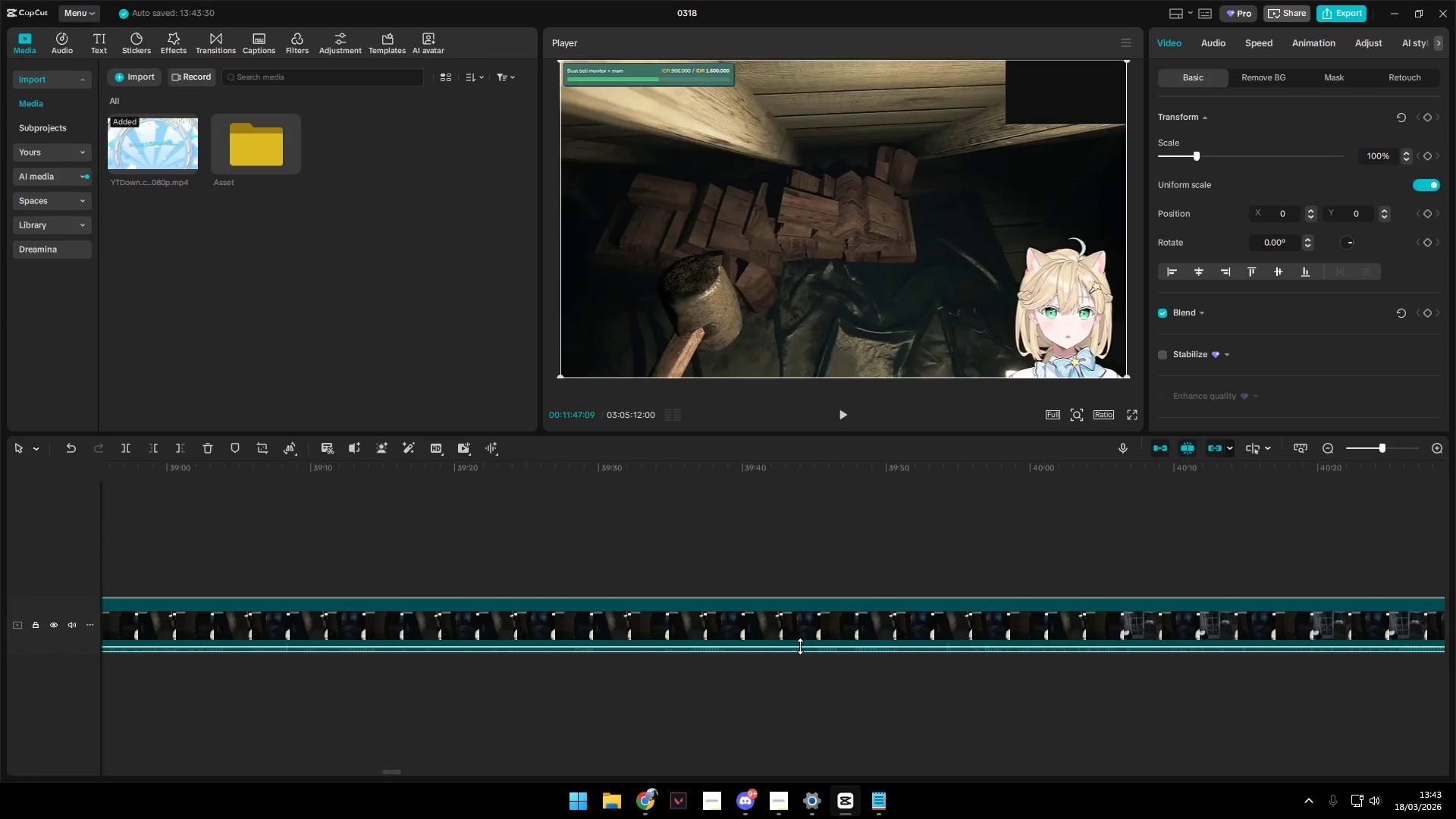 
hold_key(key=AltLeft, duration=1.51)
 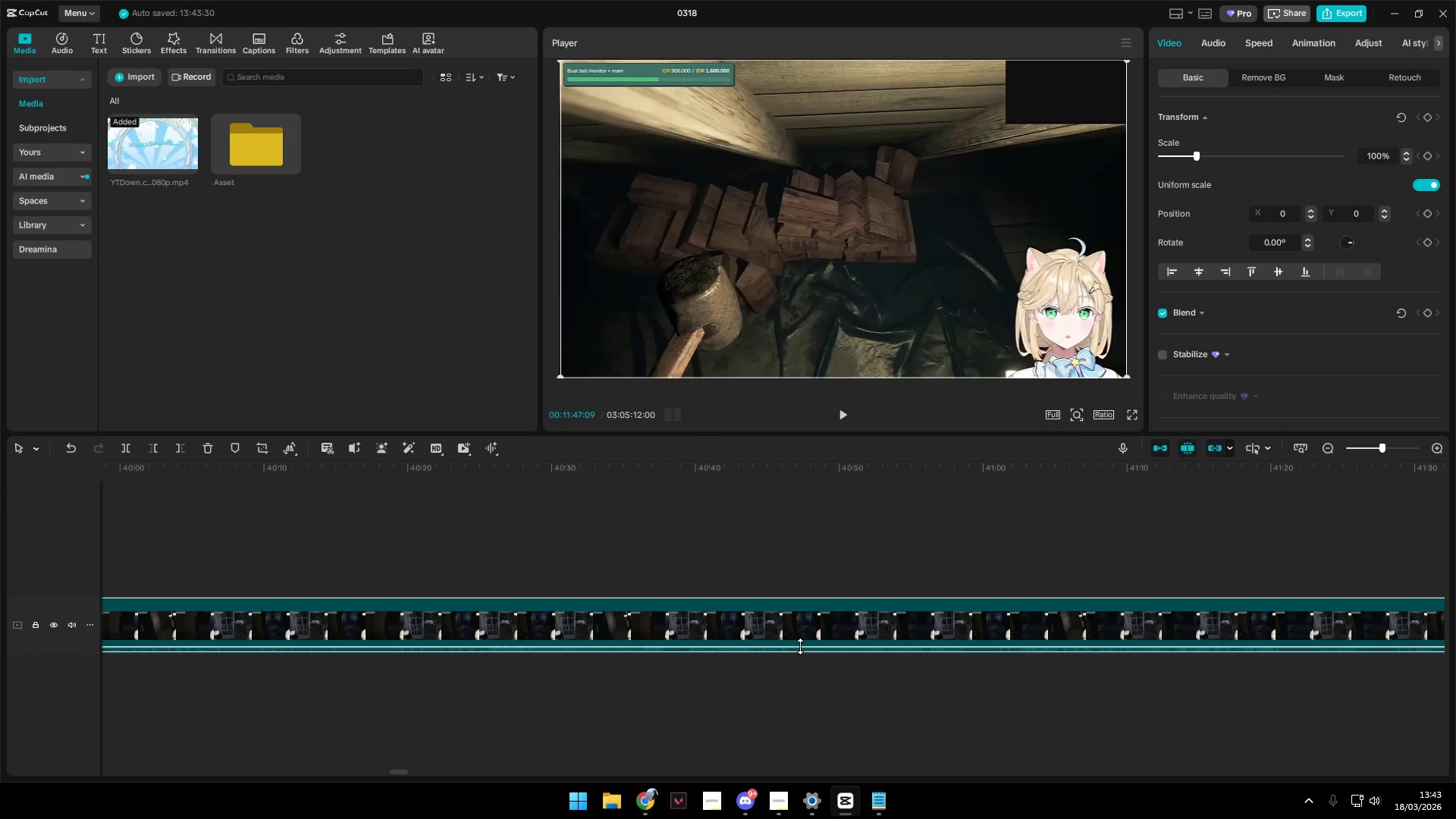 
hold_key(key=AltLeft, duration=1.52)
hold_key(key=AltLeft, duration=1.52)
scroll: coordinate [800, 646], scroll_direction: down, amount: 4.0
 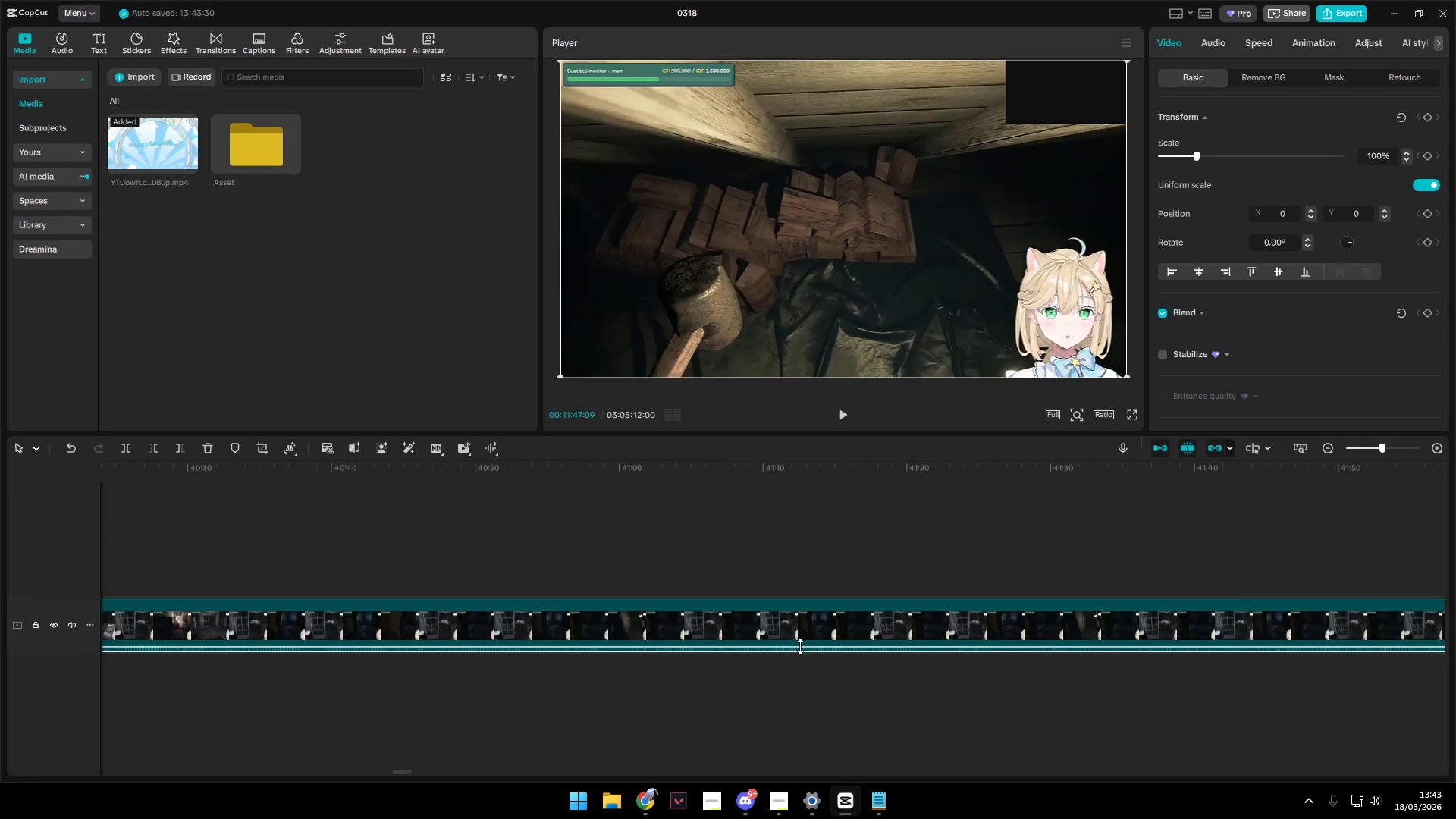 
hold_key(key=AltLeft, duration=1.51)
 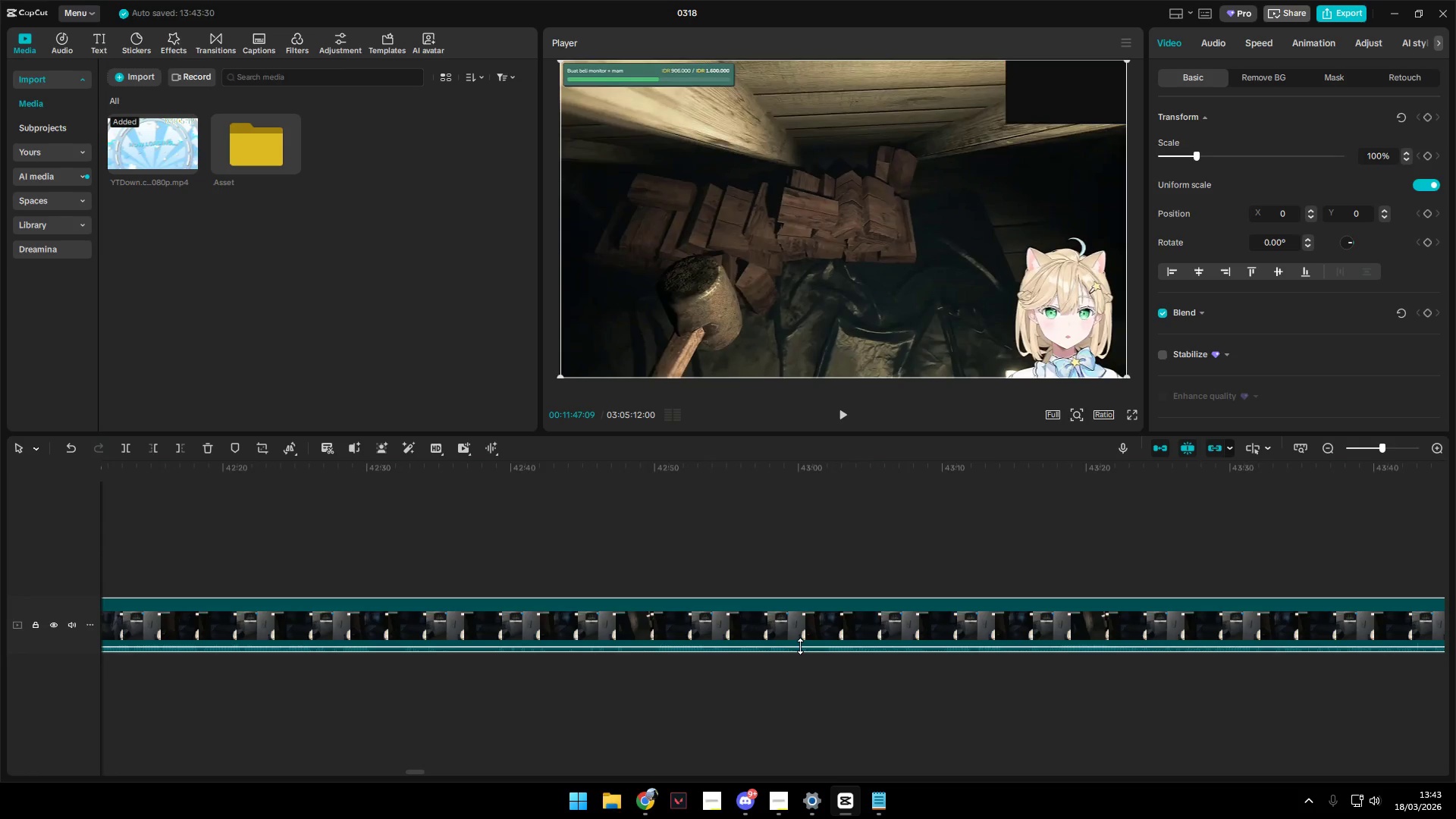 
hold_key(key=AltLeft, duration=1.52)
 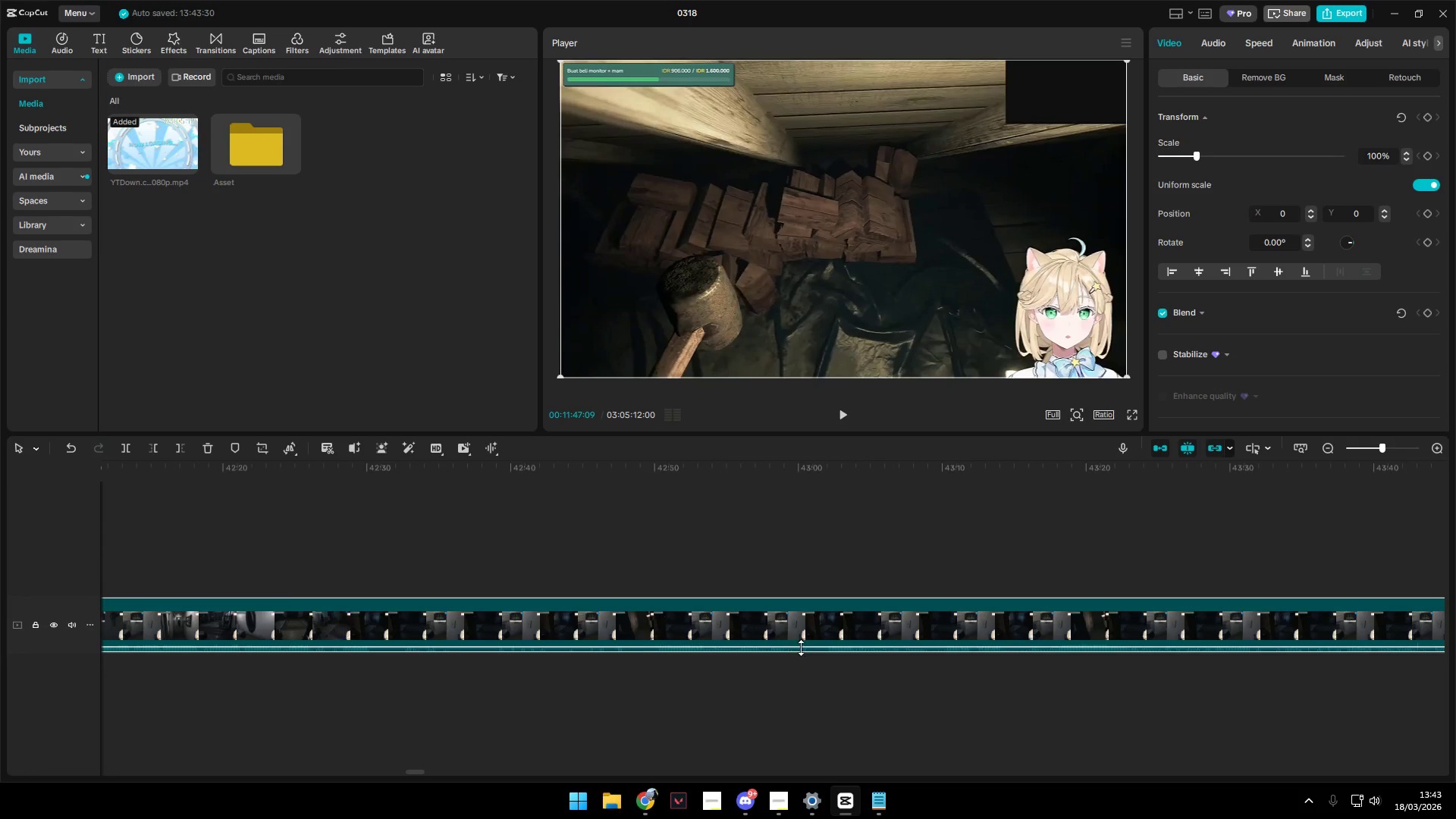 
key(Alt+AltLeft)
 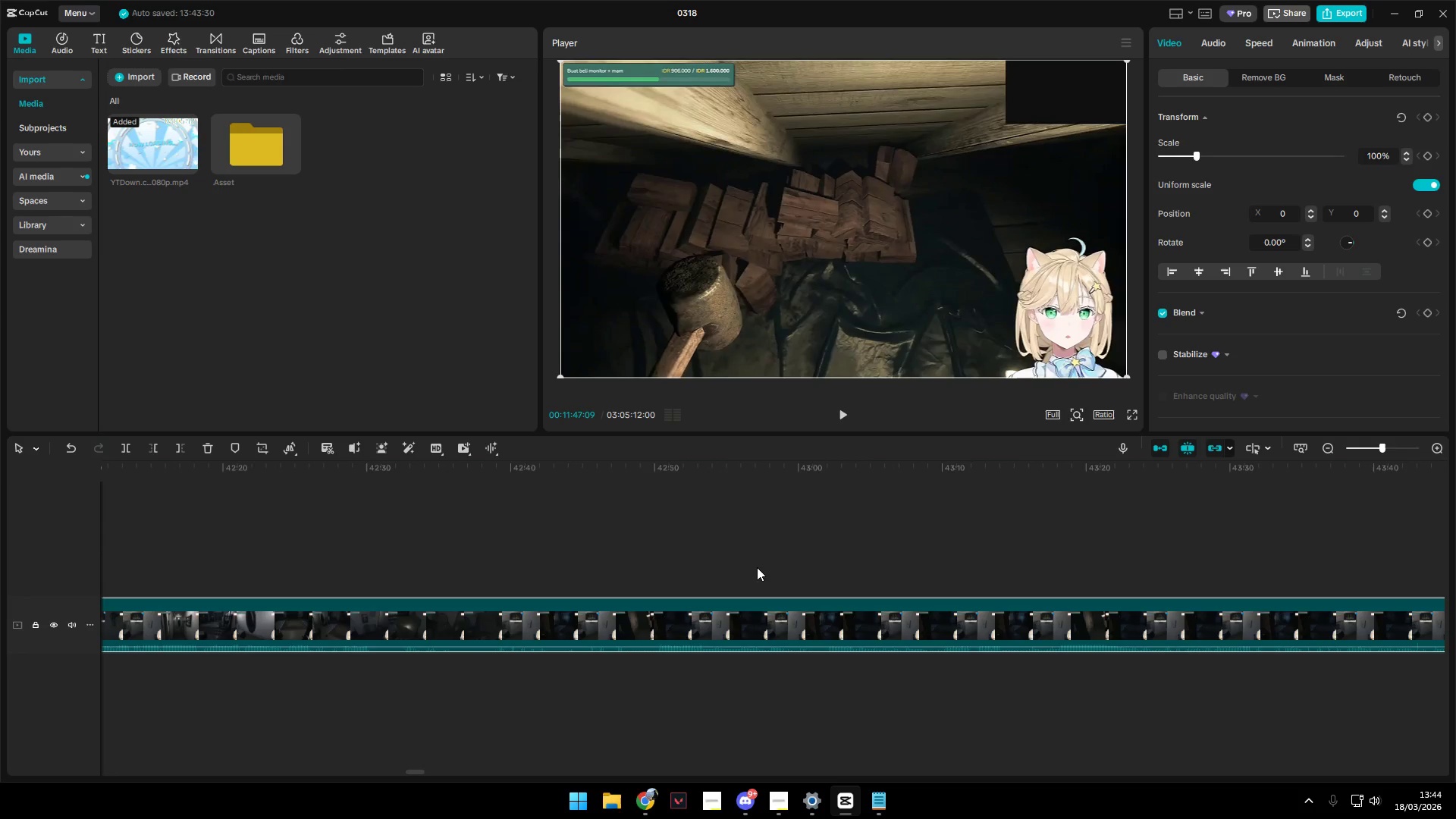 
left_click([774, 559])
 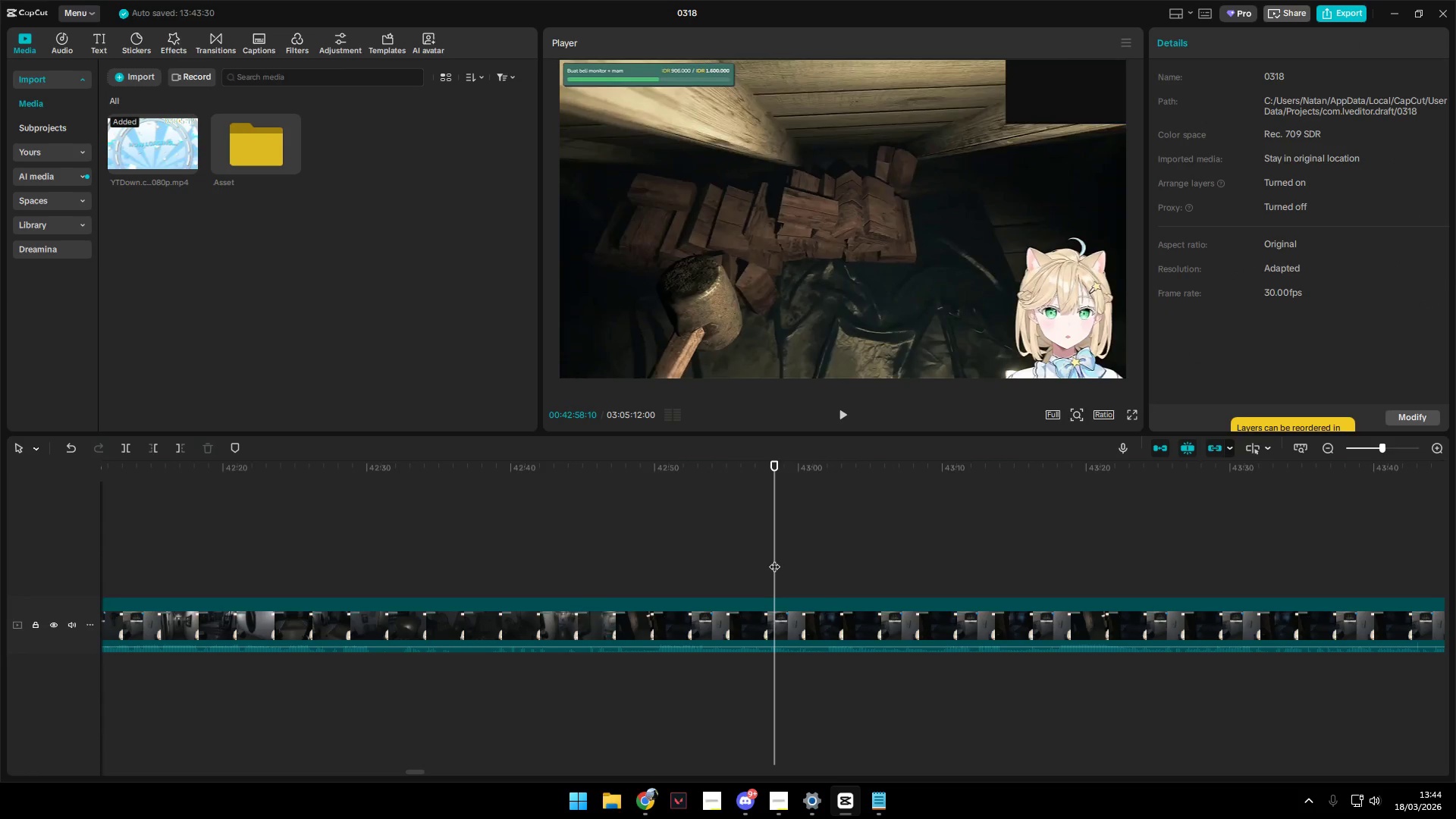 
key(Alt+AltLeft)
 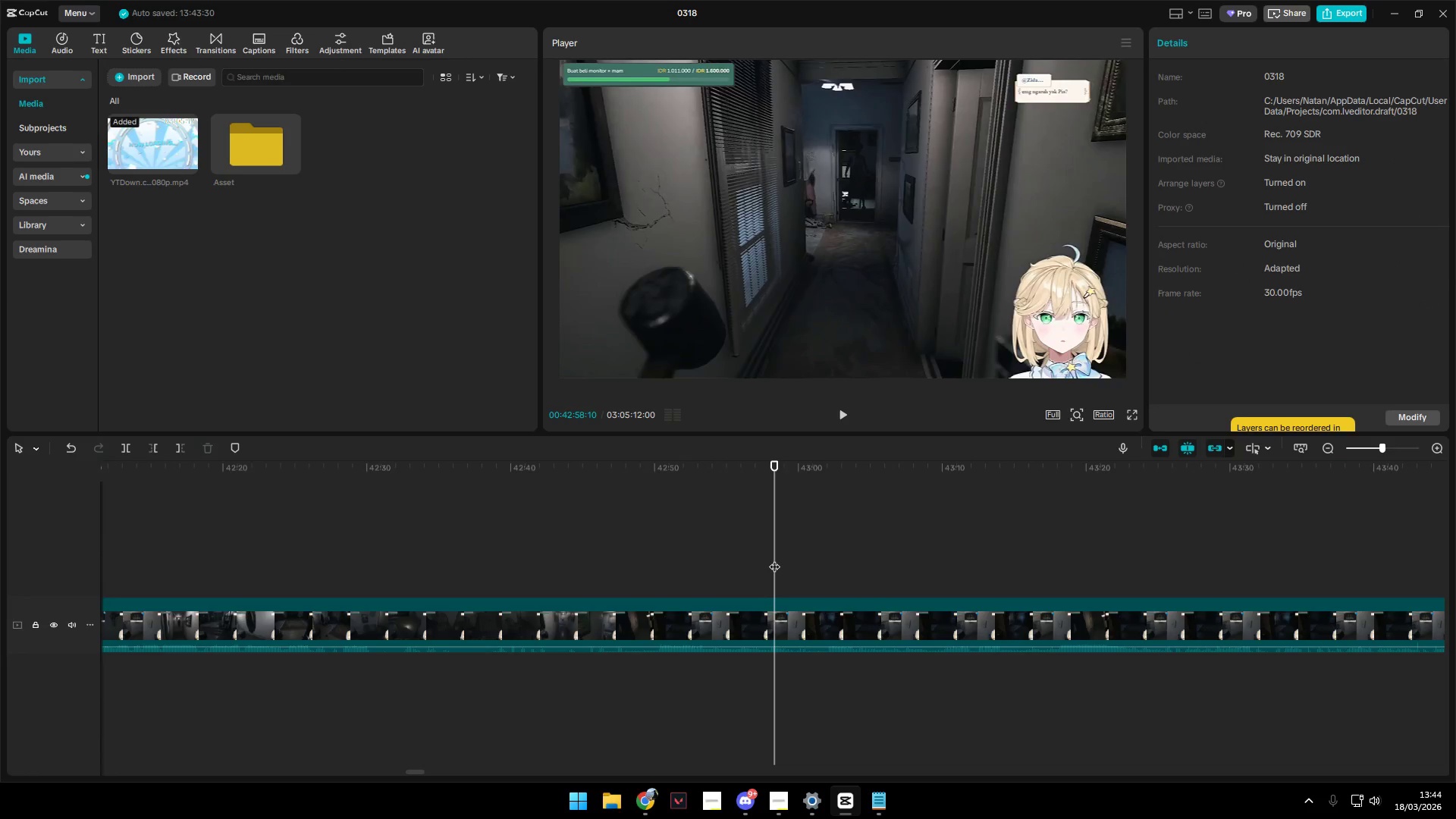 
key(Alt+Tab)
 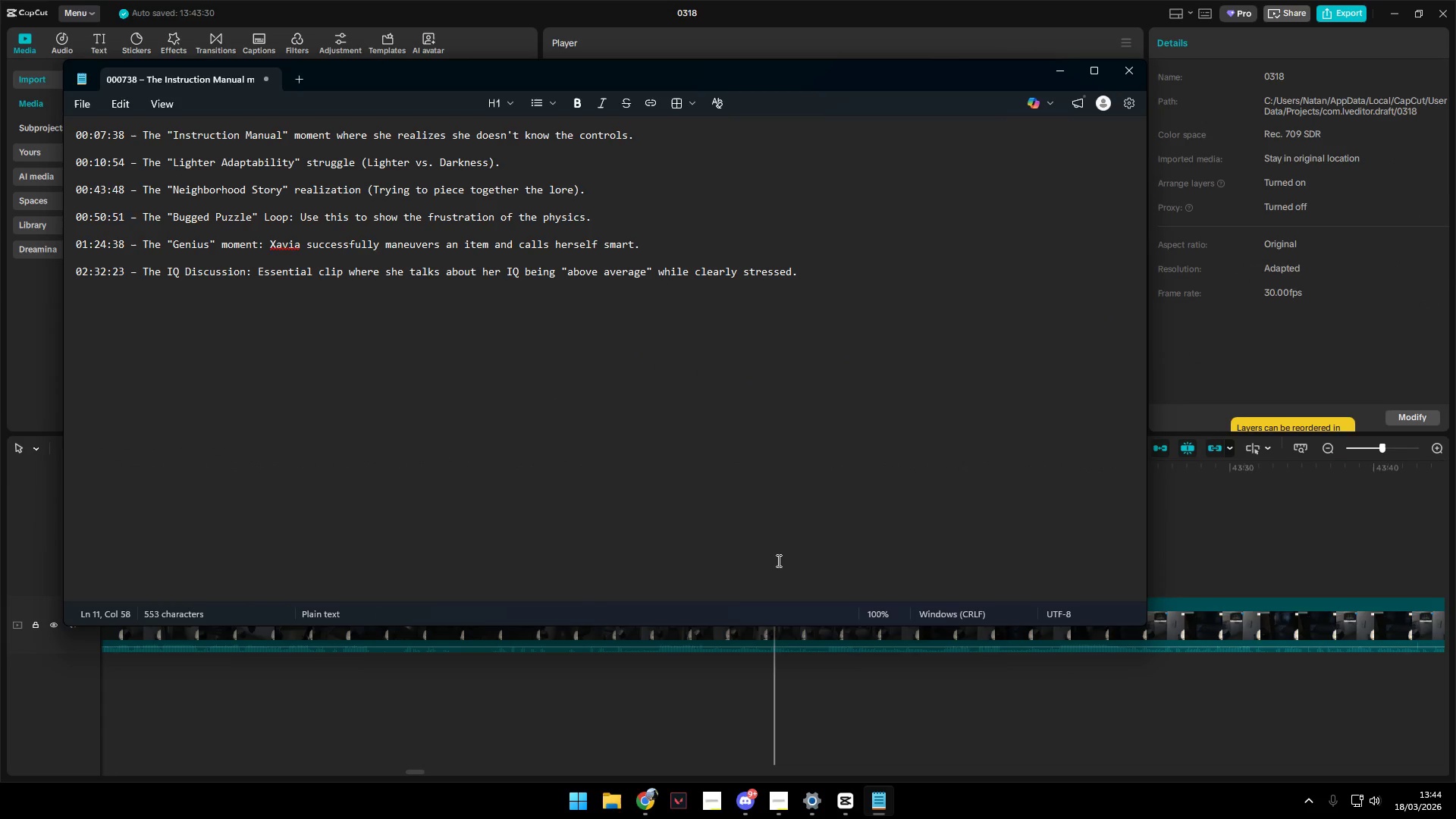 
key(Alt+AltLeft)
 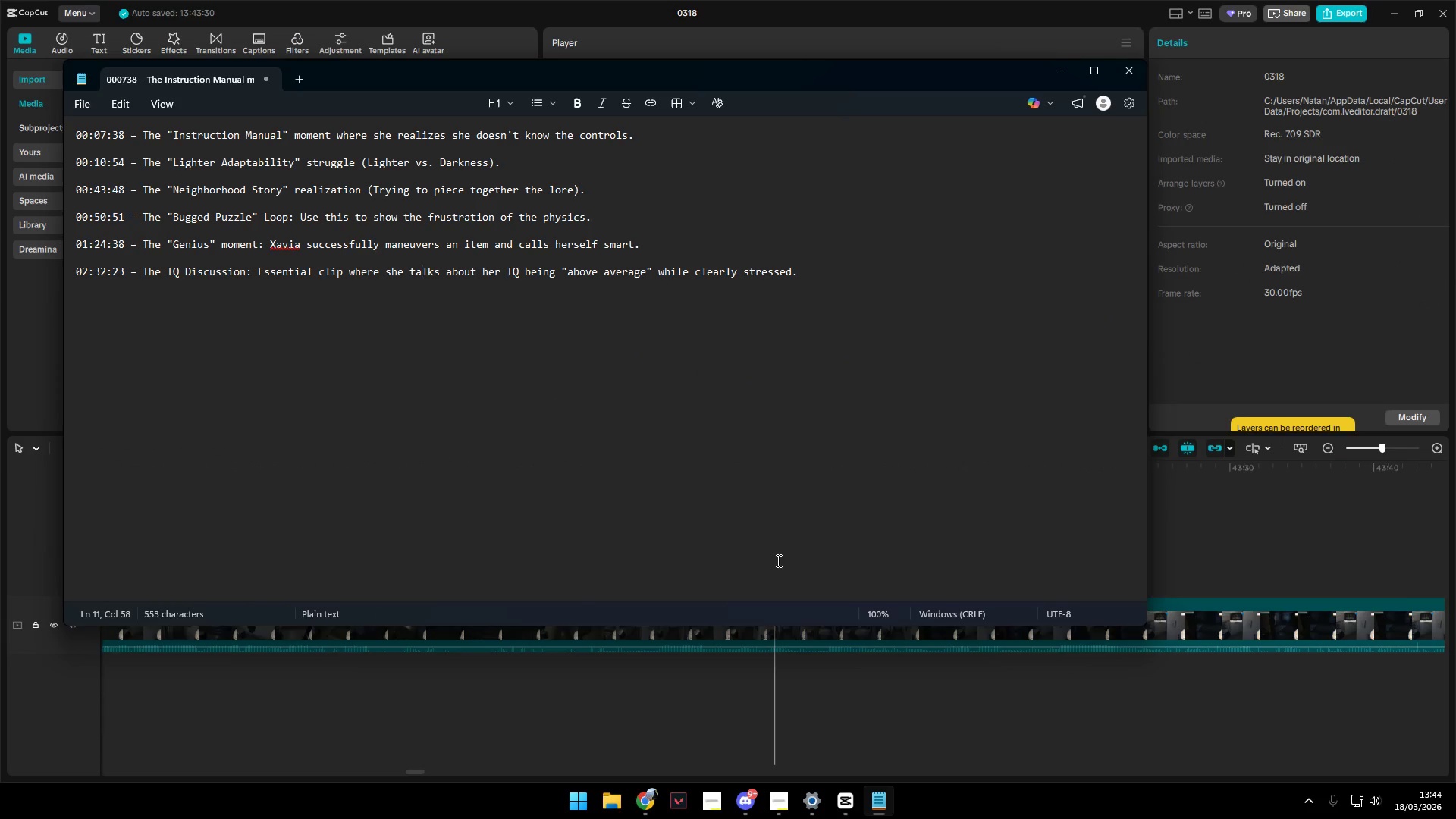 
key(Alt+Tab)
 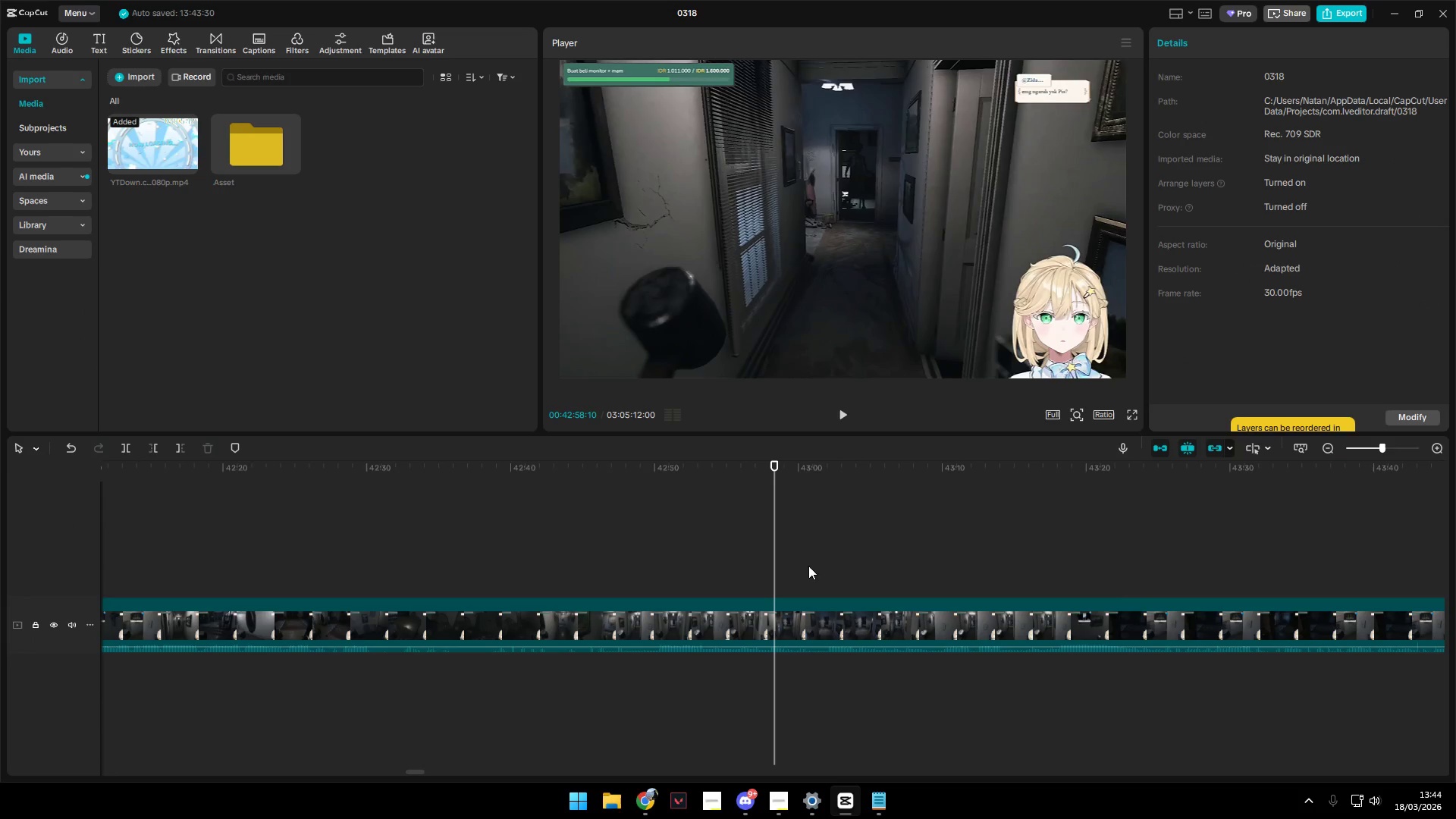 
left_click([795, 566])
 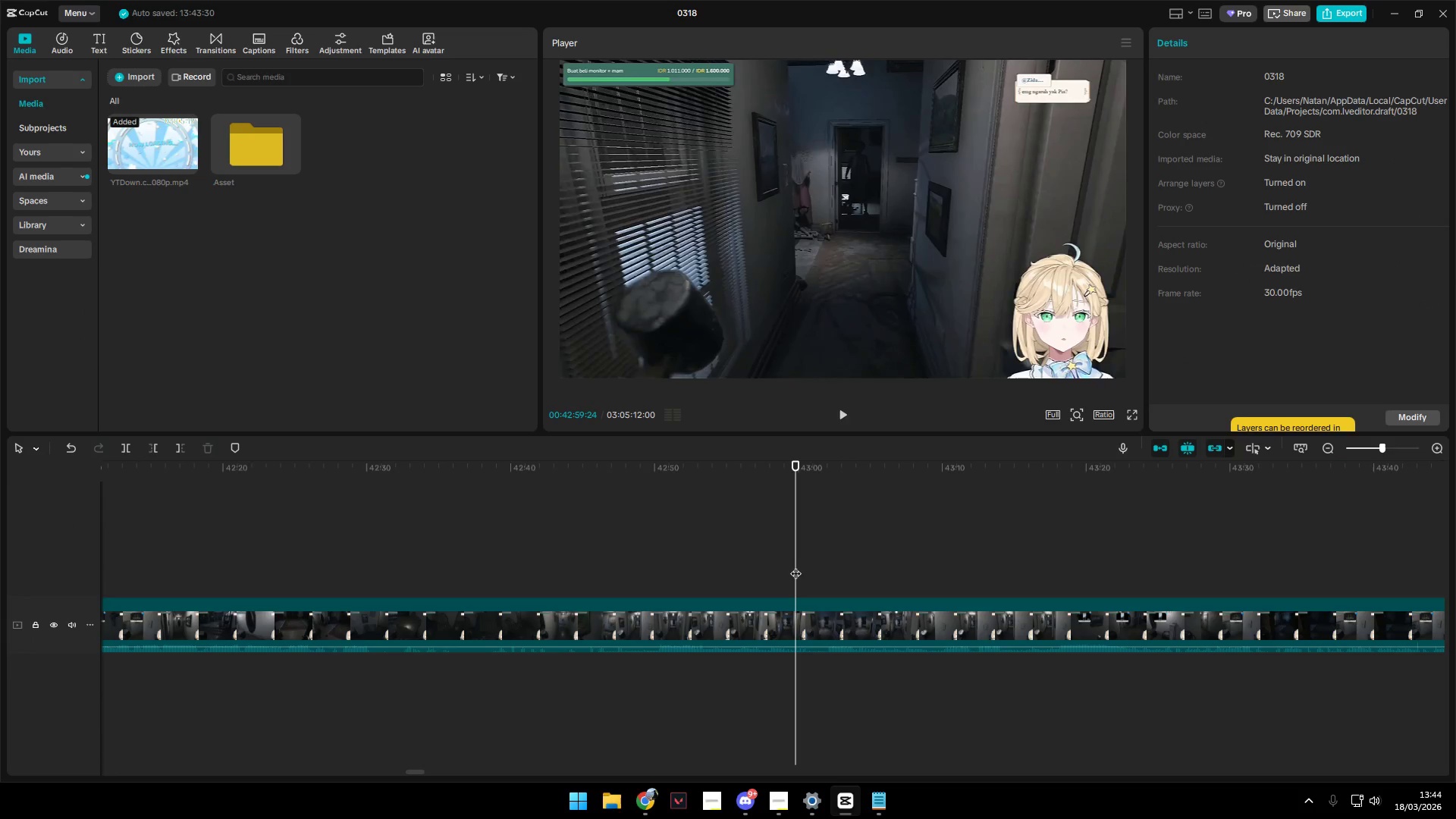 
key(Space)
 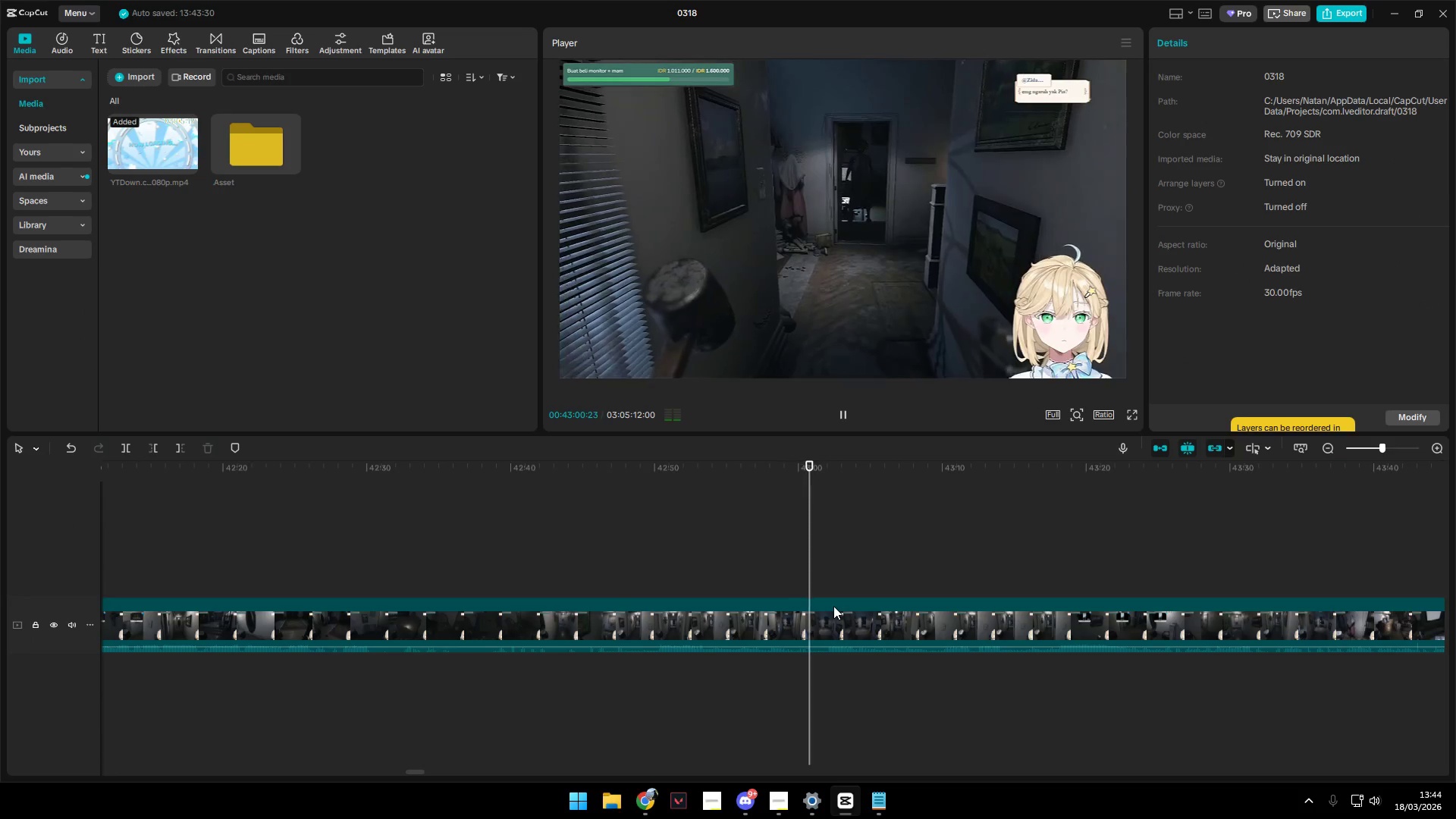 
key(Space)
 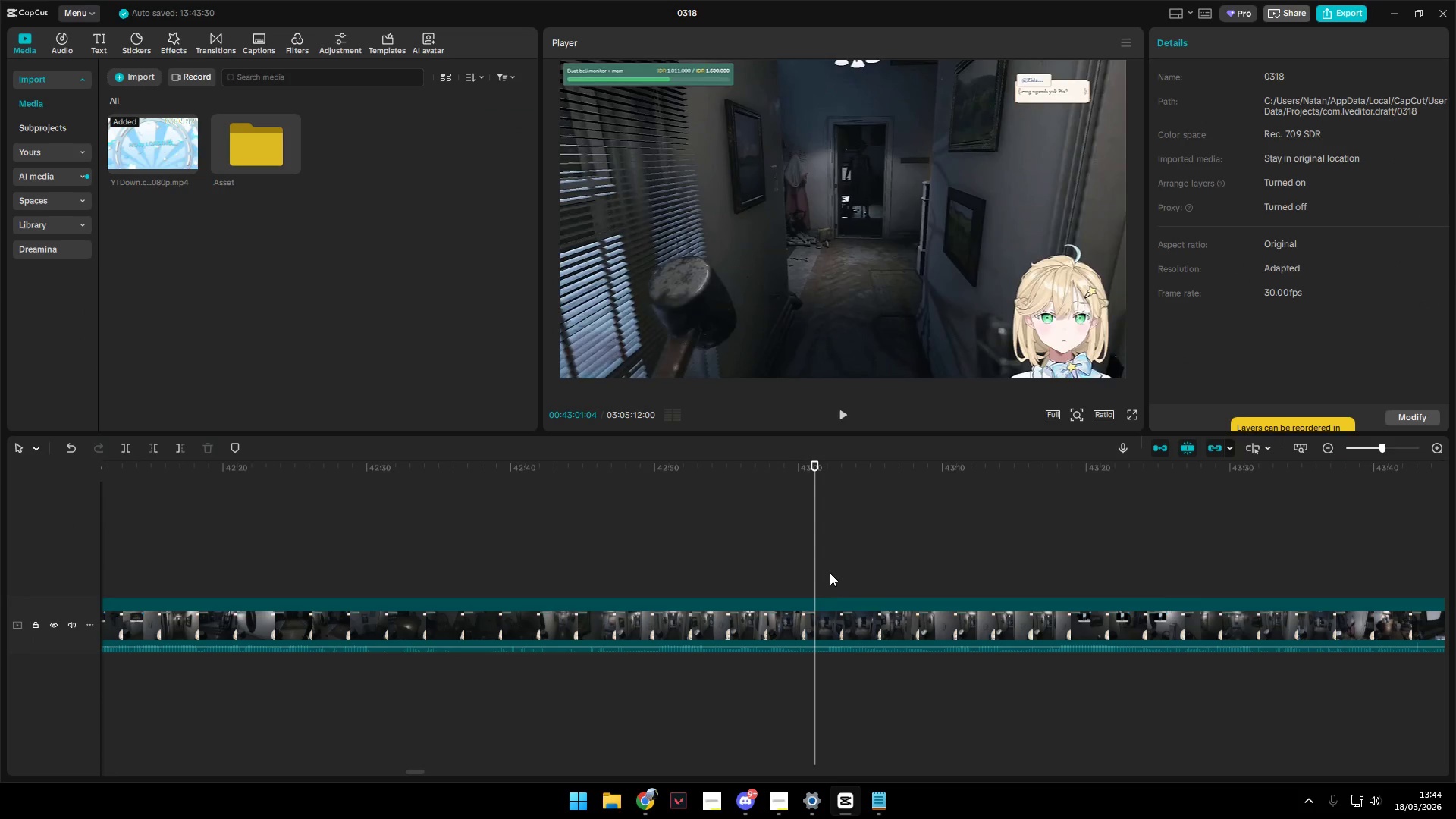 
left_click([805, 550])
 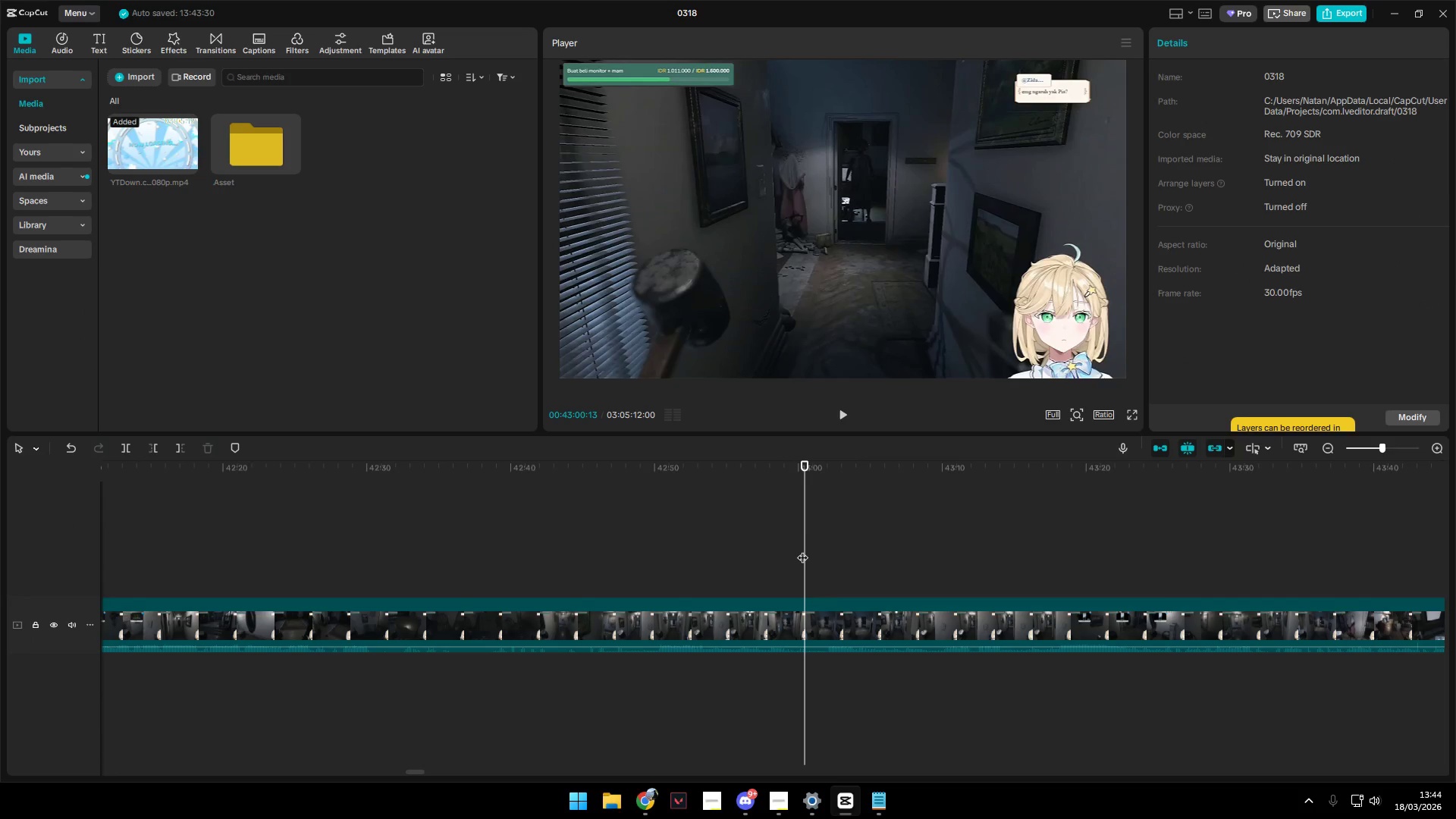 
left_click([795, 552])
 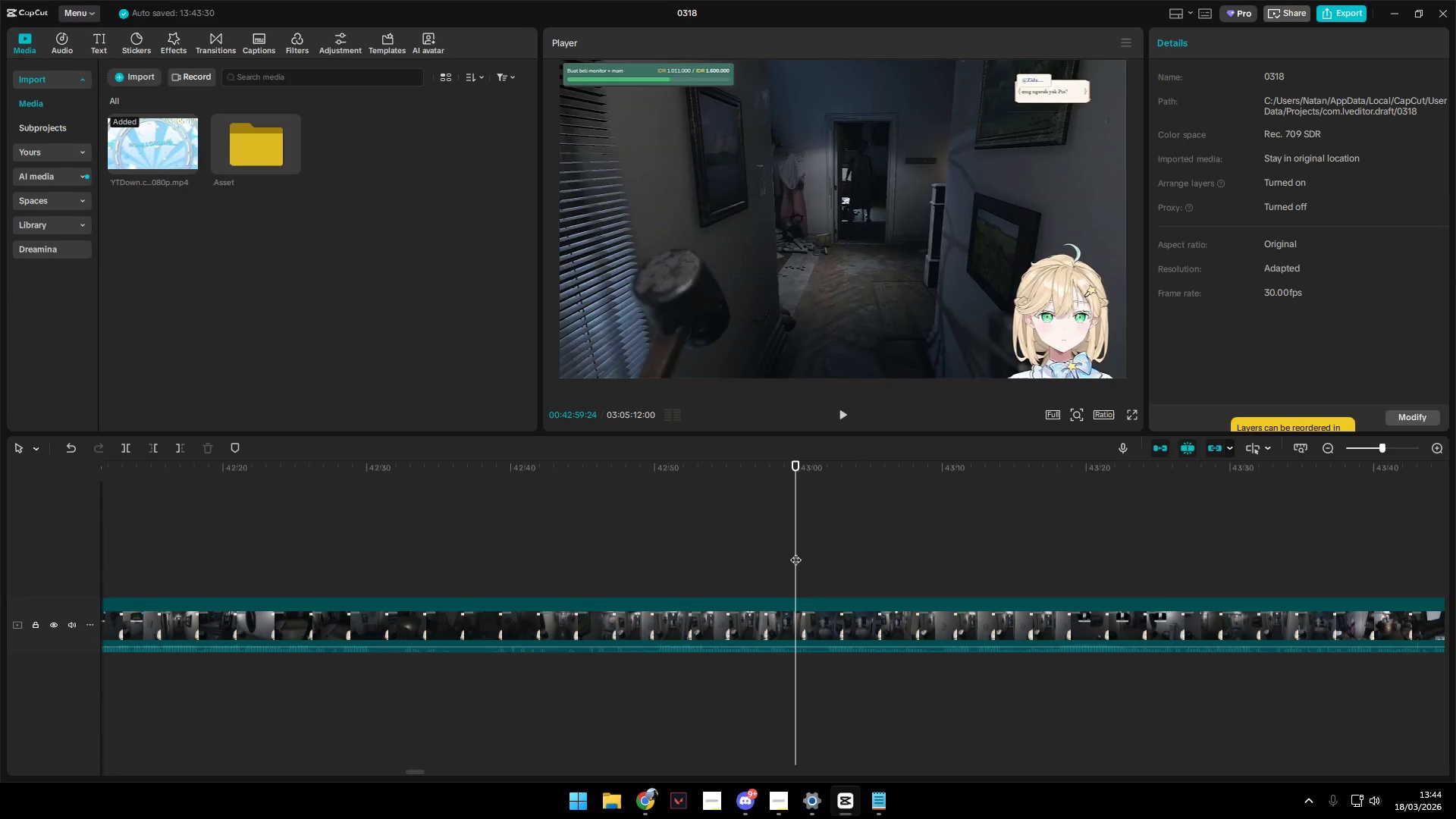 
key(Space)
 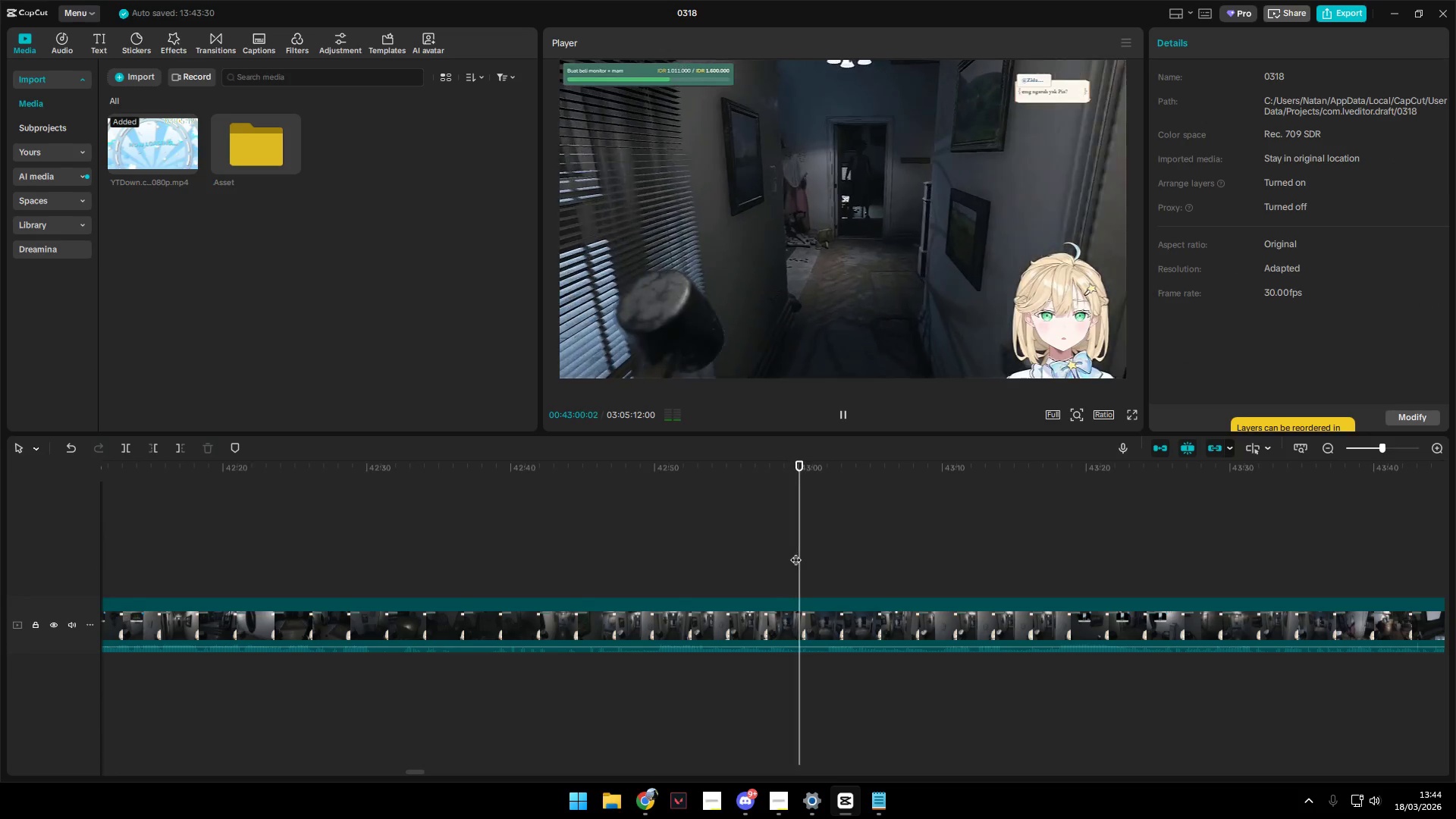 
key(Space)
 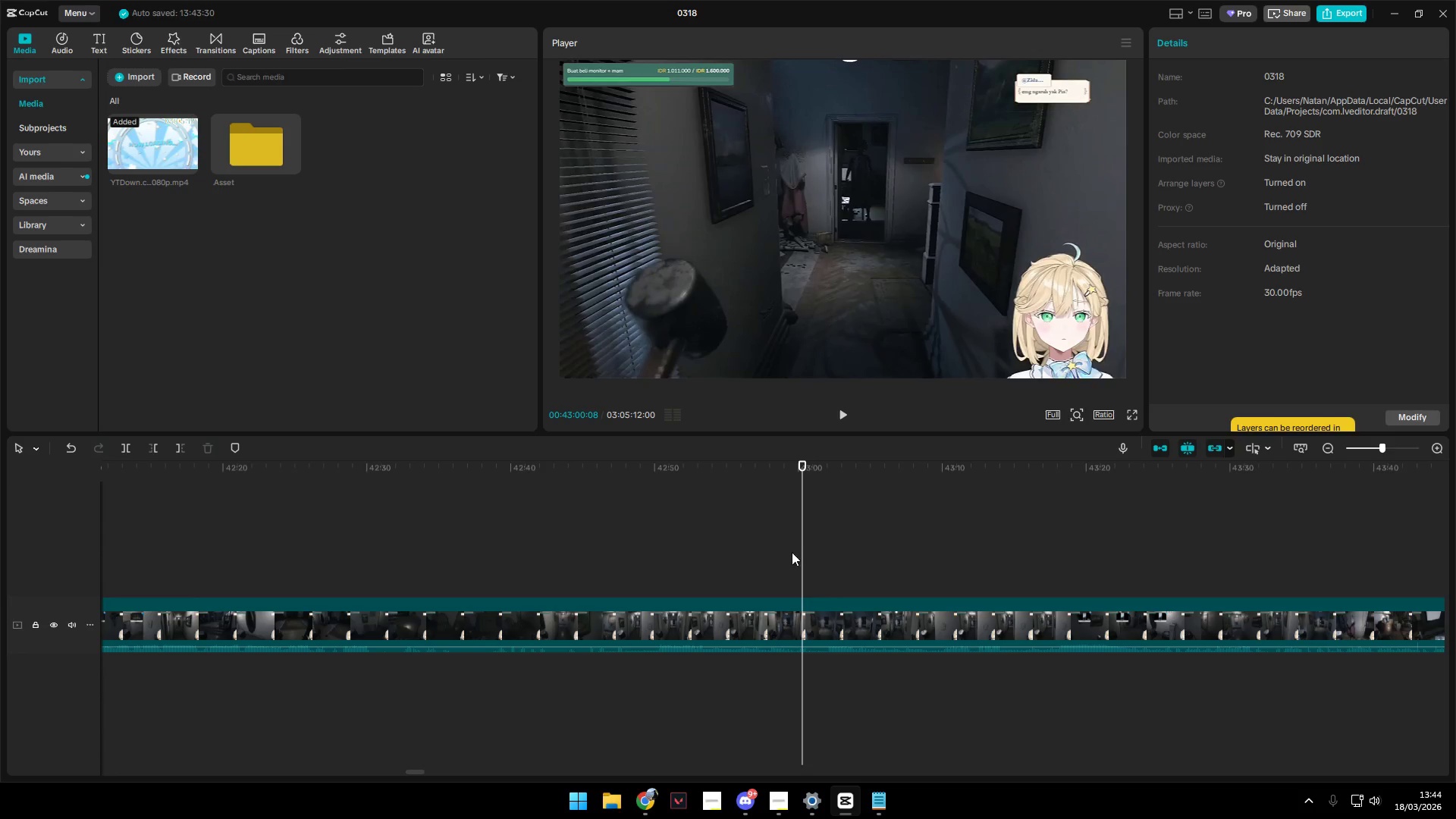 
left_click([789, 552])
 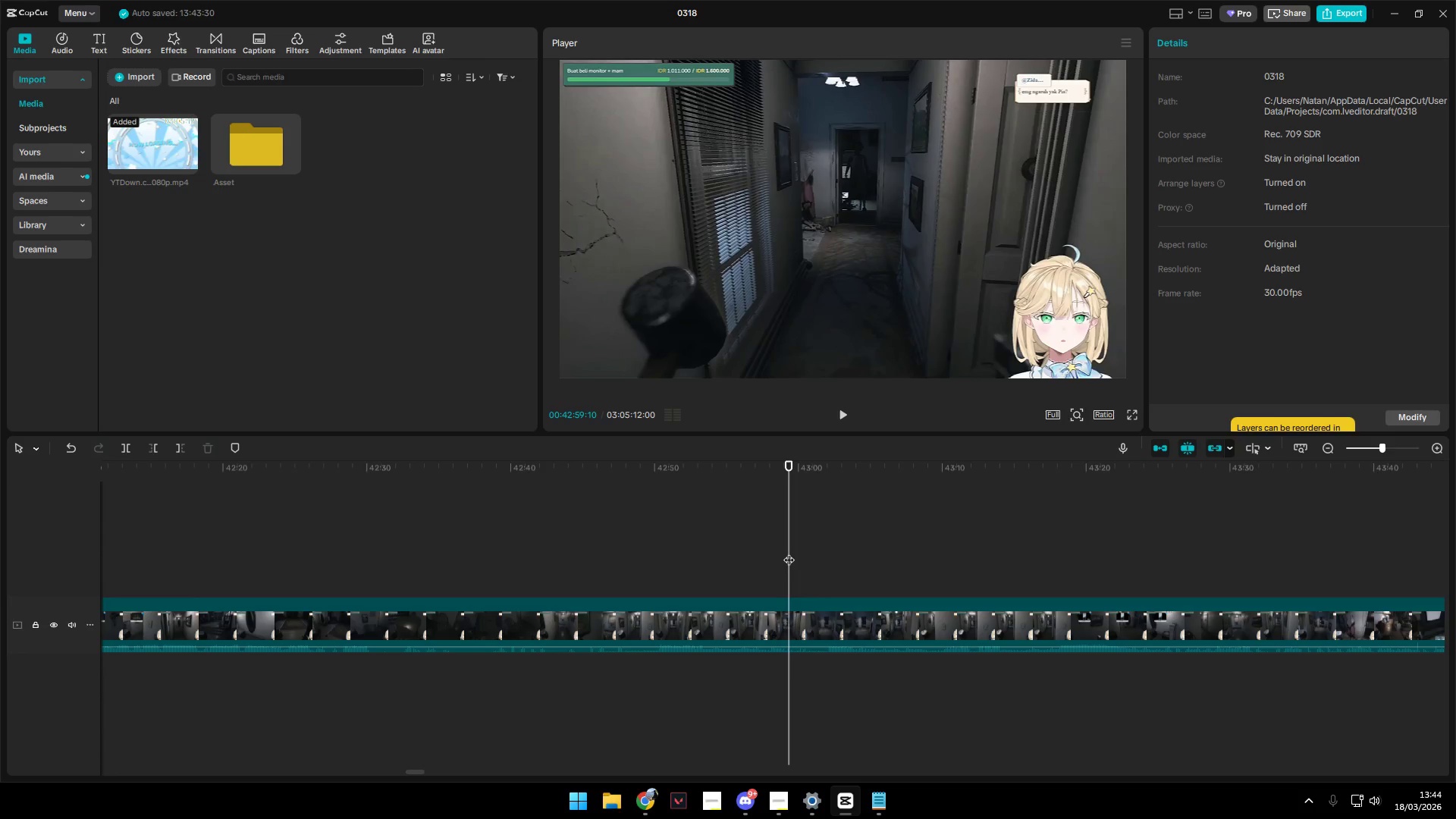 
key(Shift+E)
 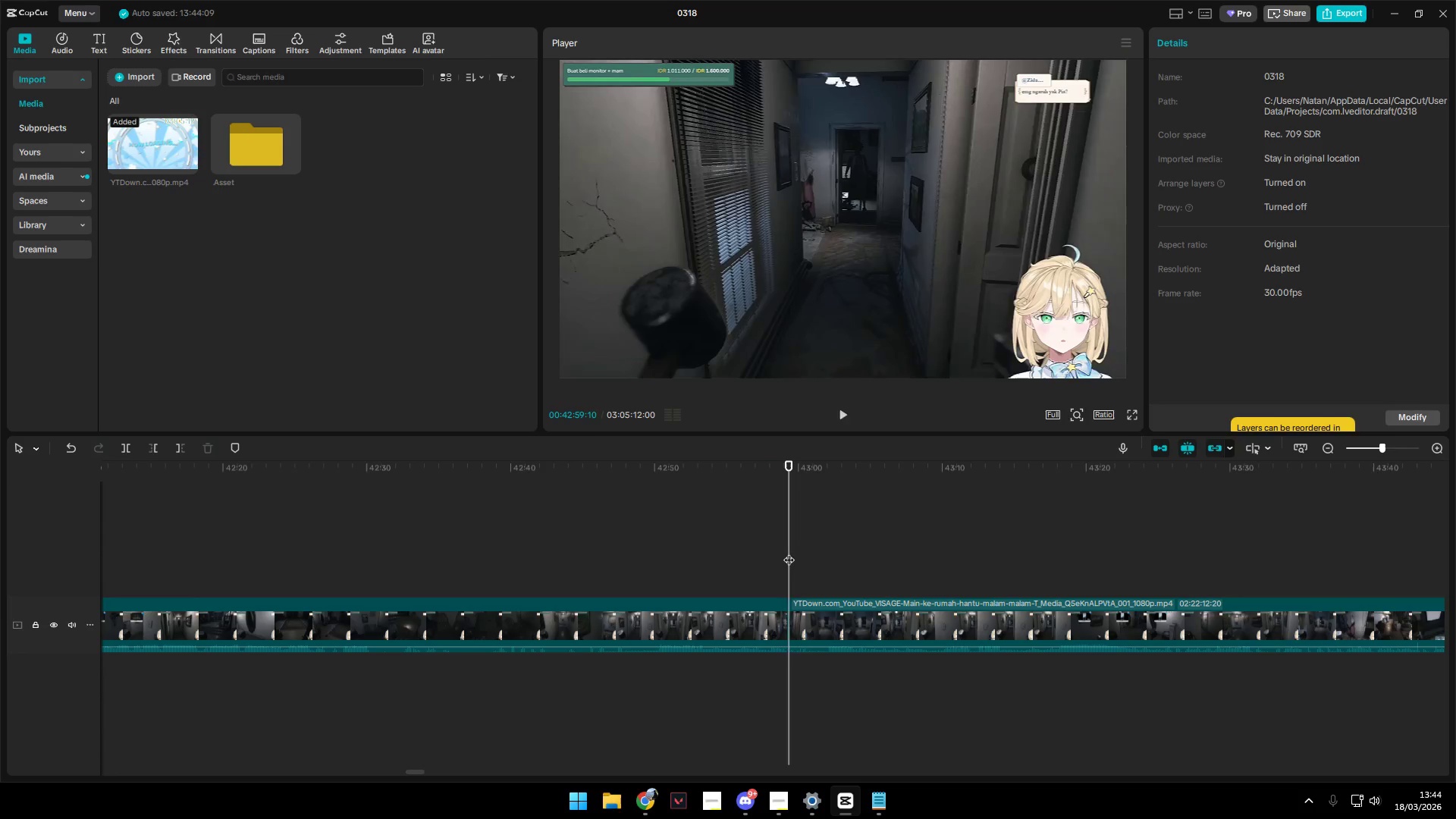 
key(Space)
 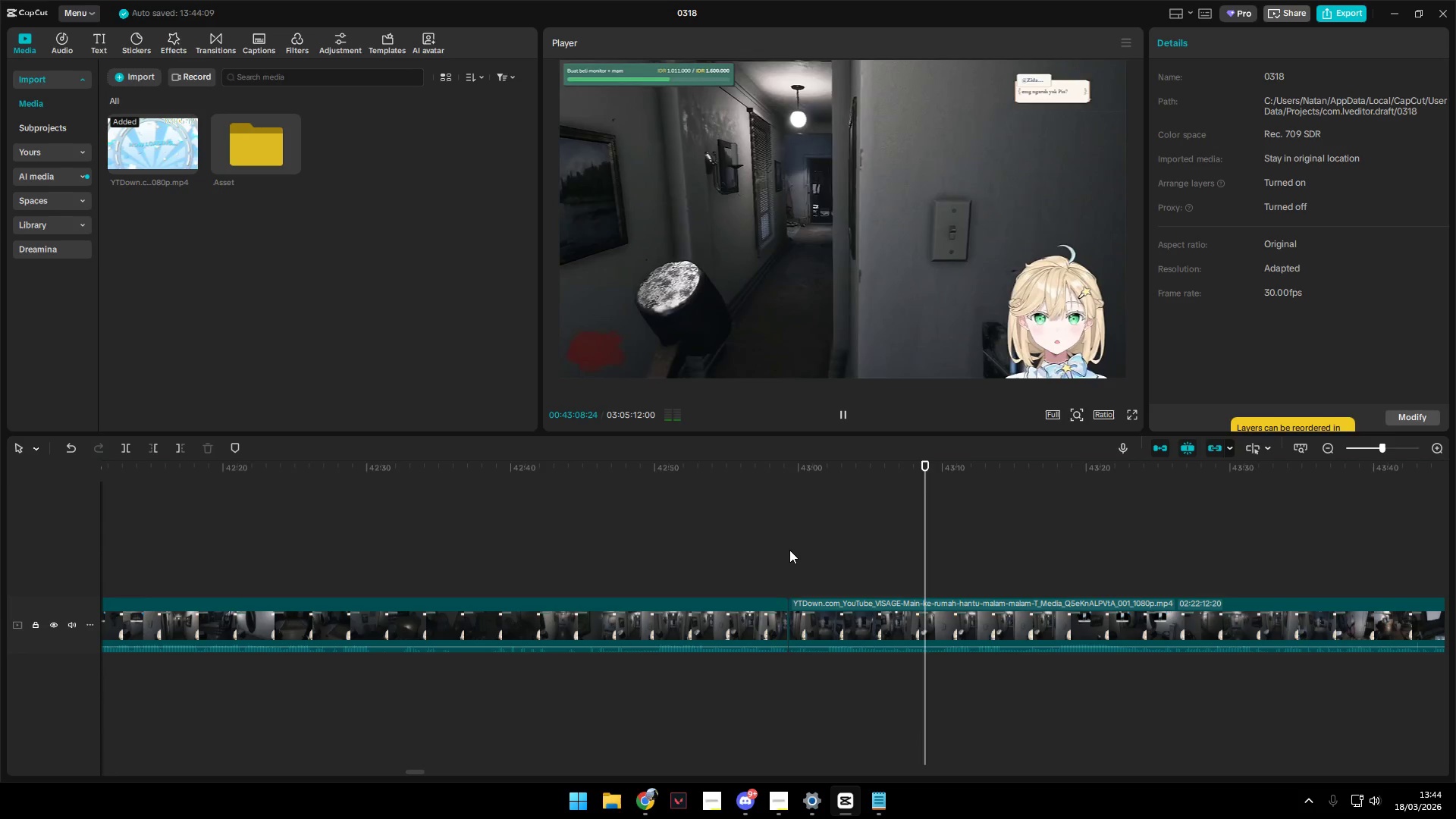 
wait(14.64)
 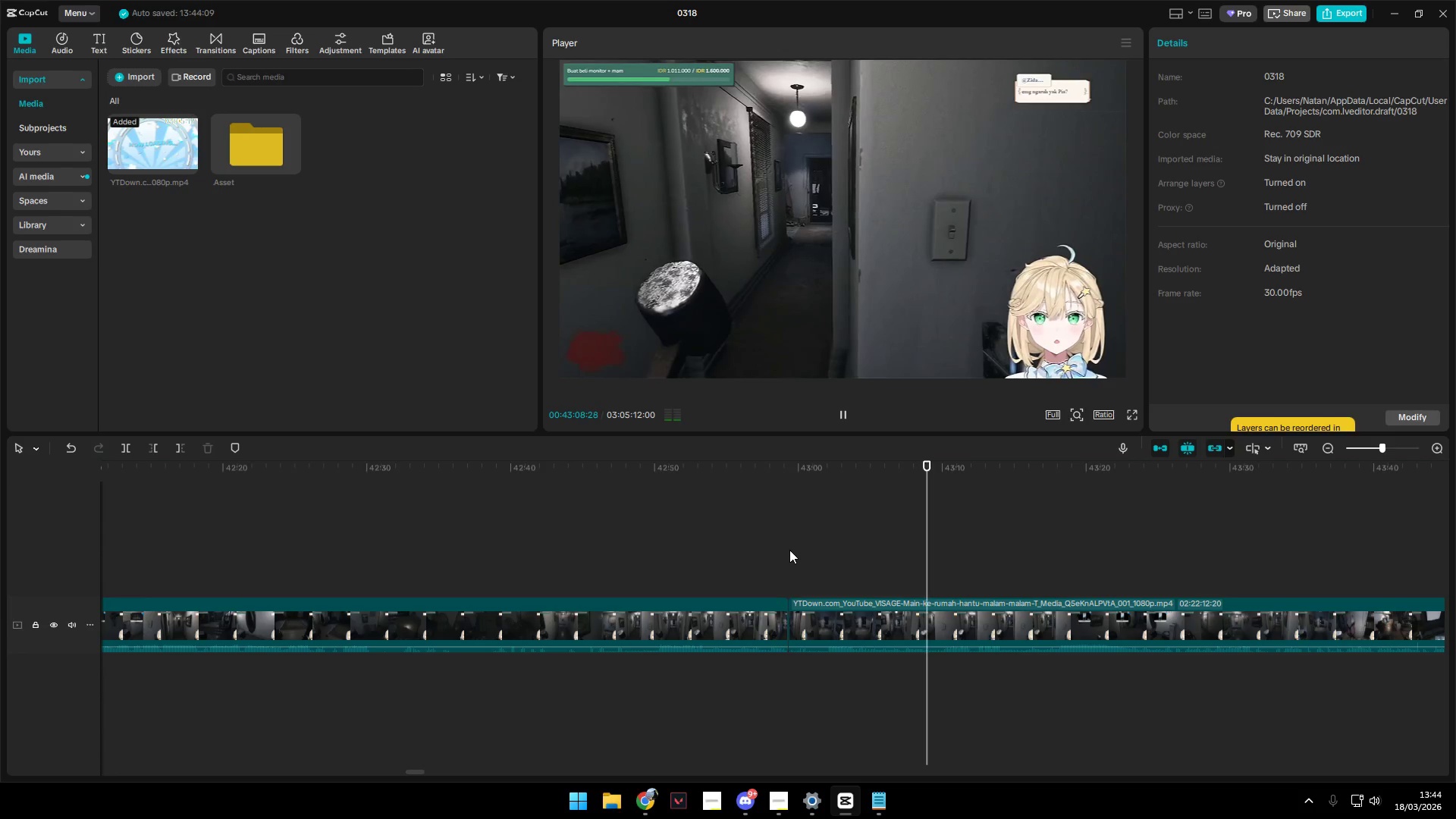 
key(Control+Z)
 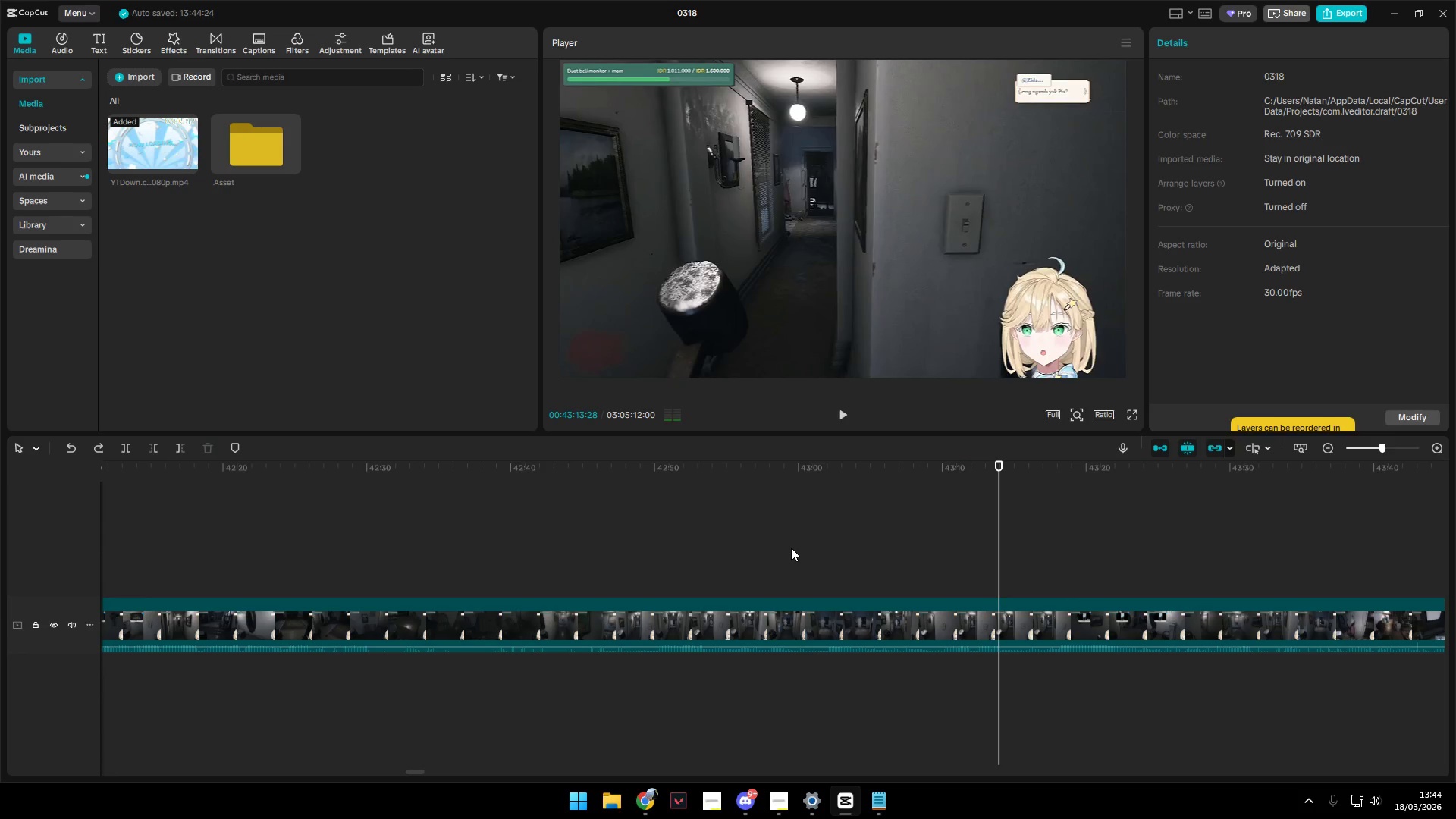 
key(Space)
 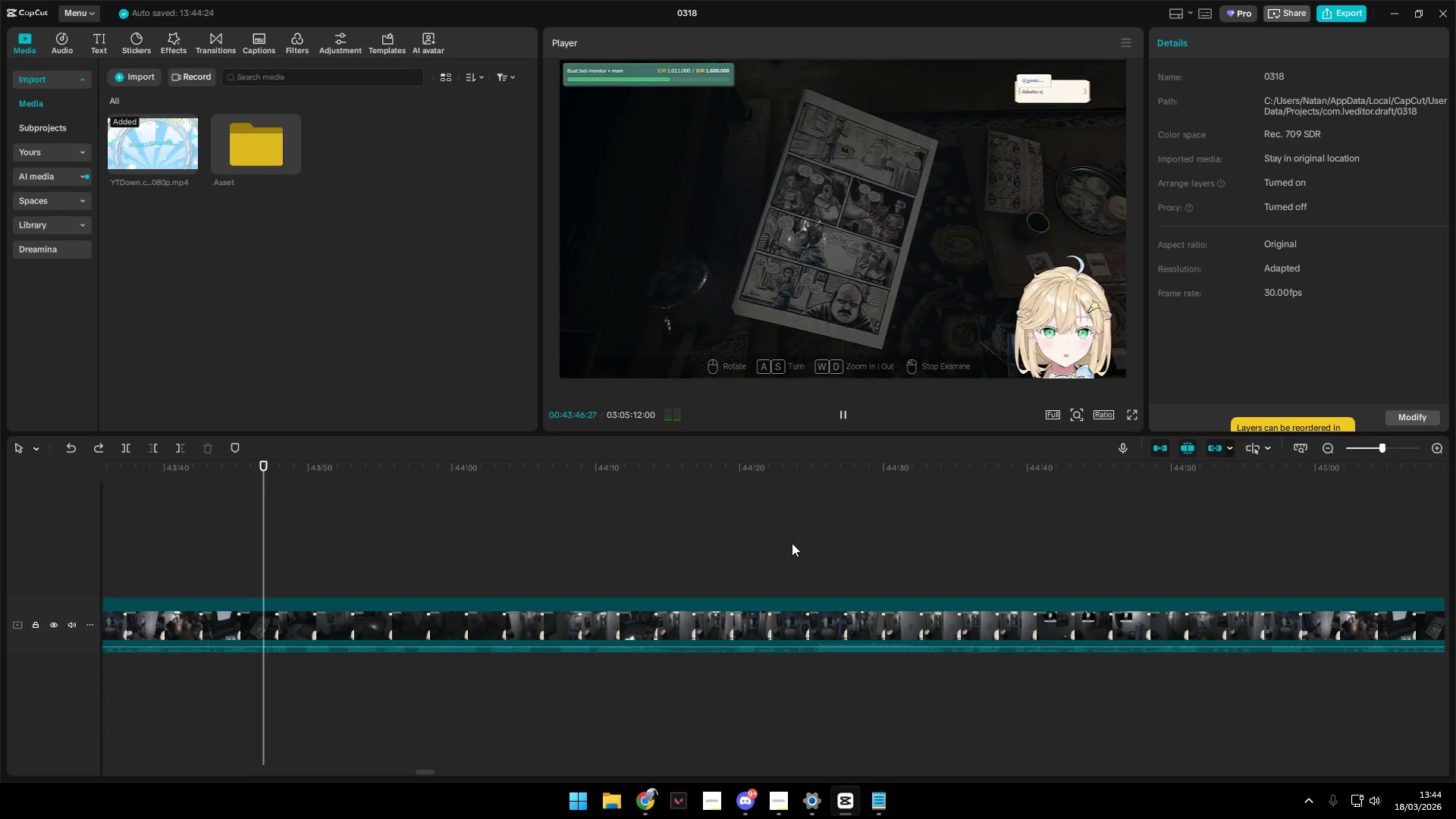 
wait(38.02)
 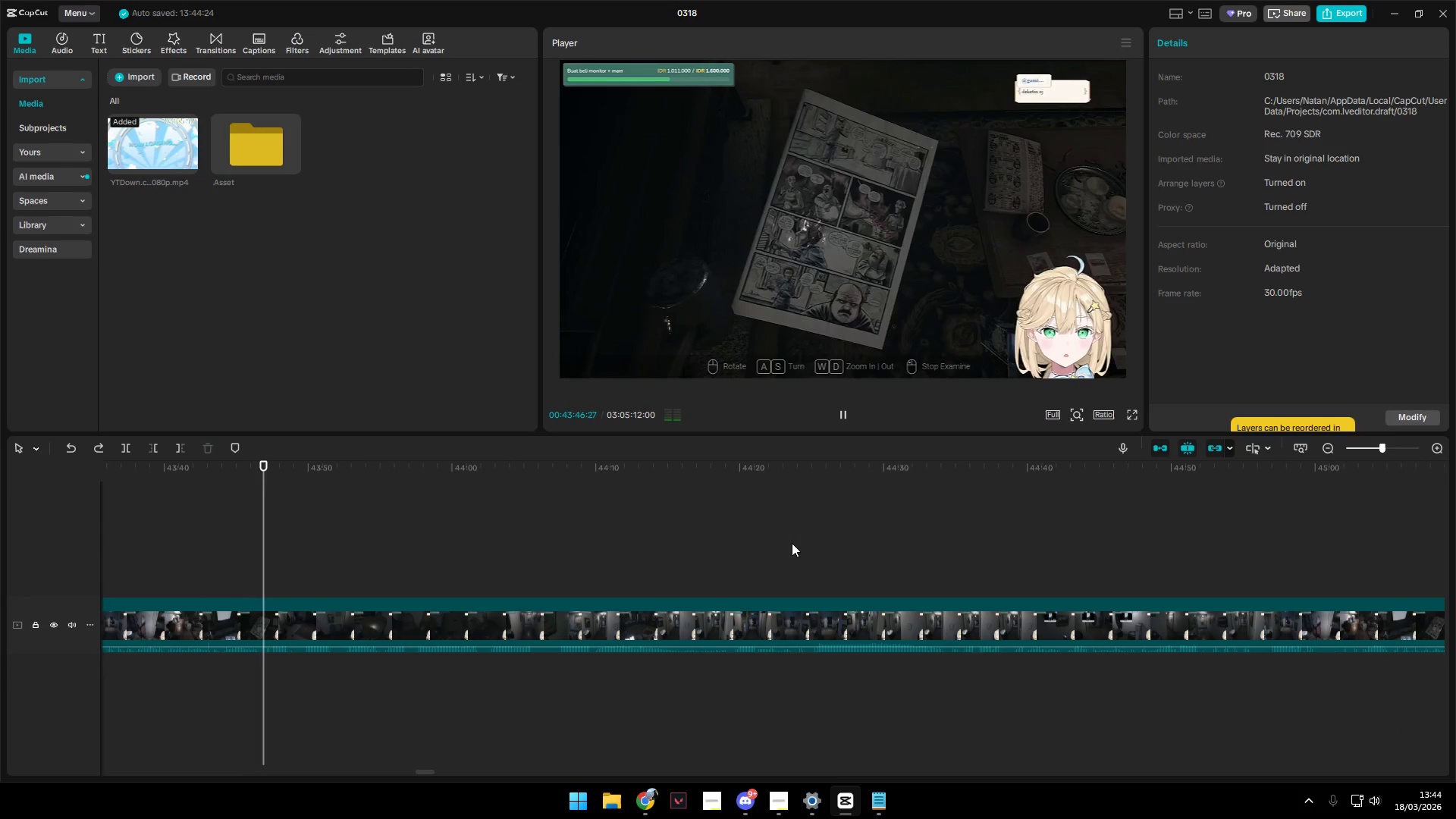 
key(Space)
 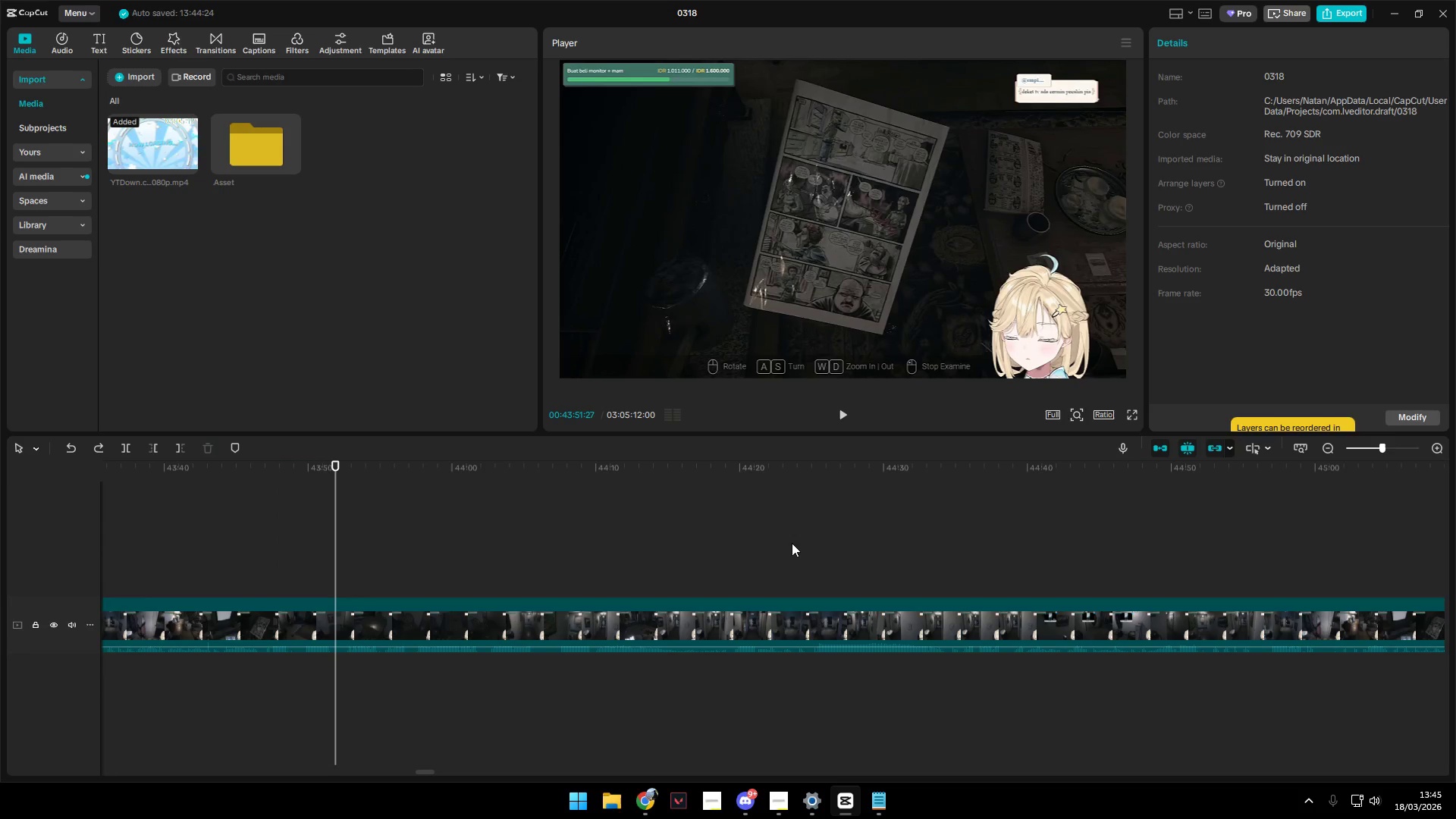 
key(Alt+AltLeft)
 